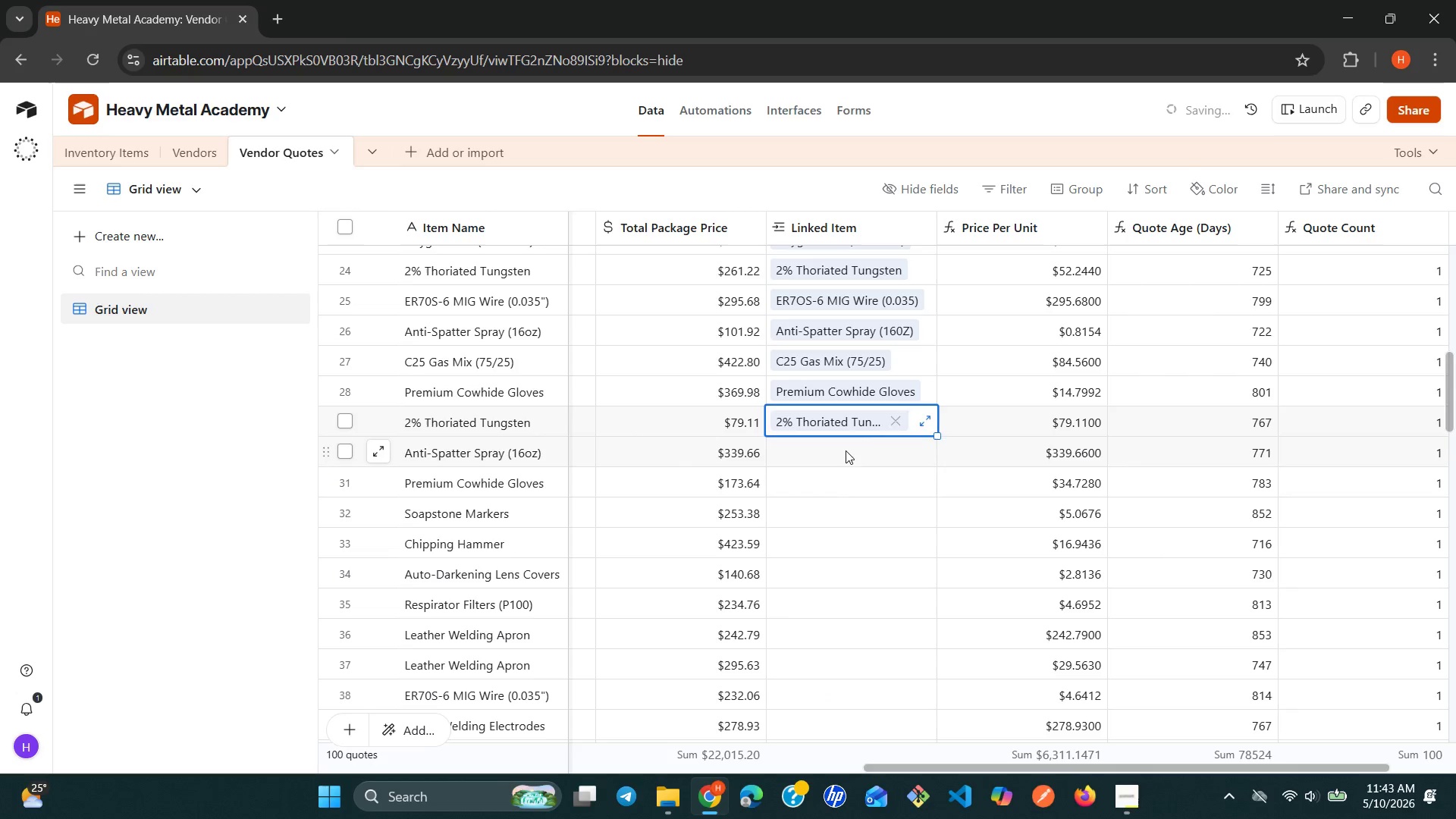 
left_click([846, 450])
 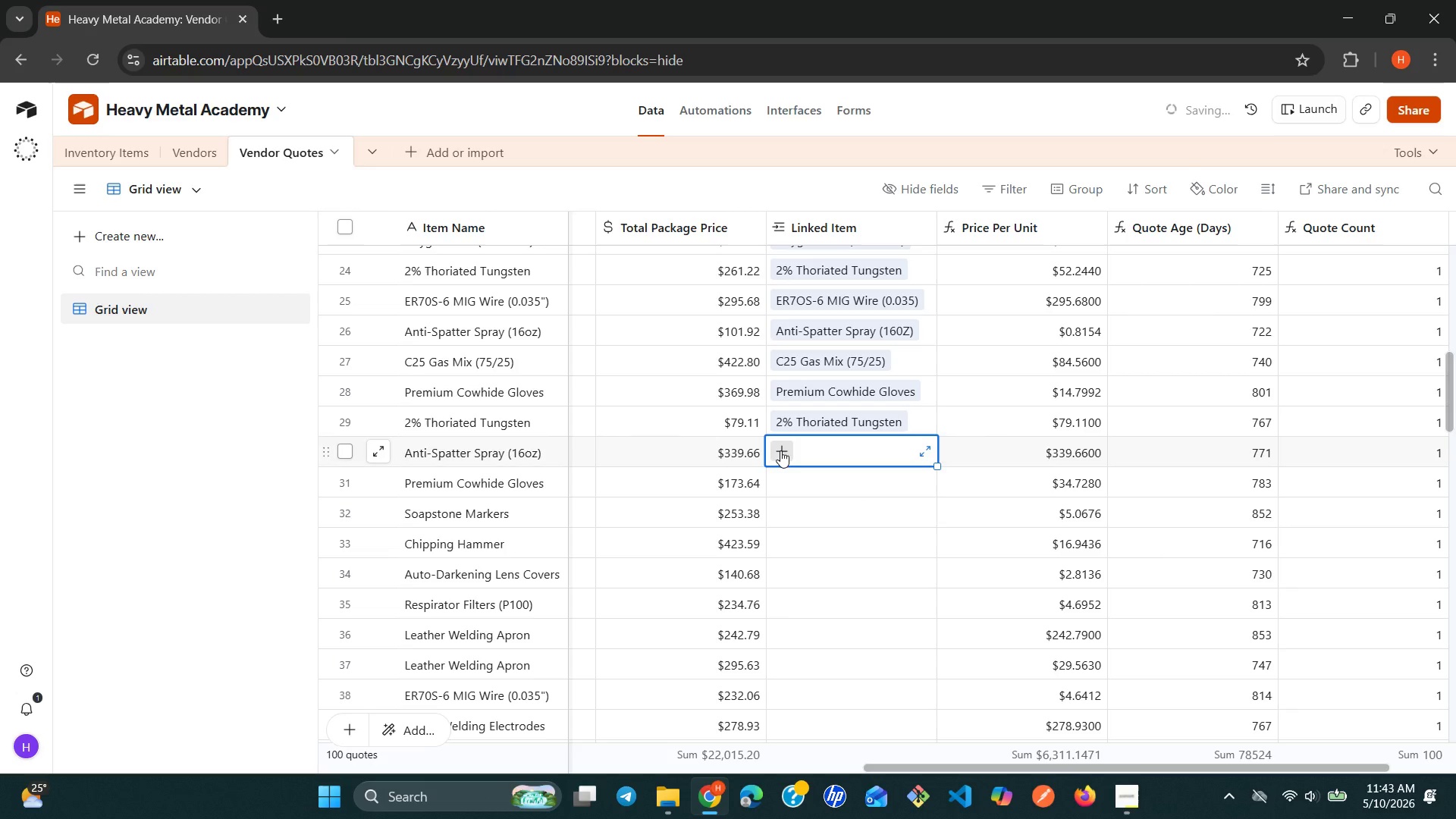 
left_click([780, 450])
 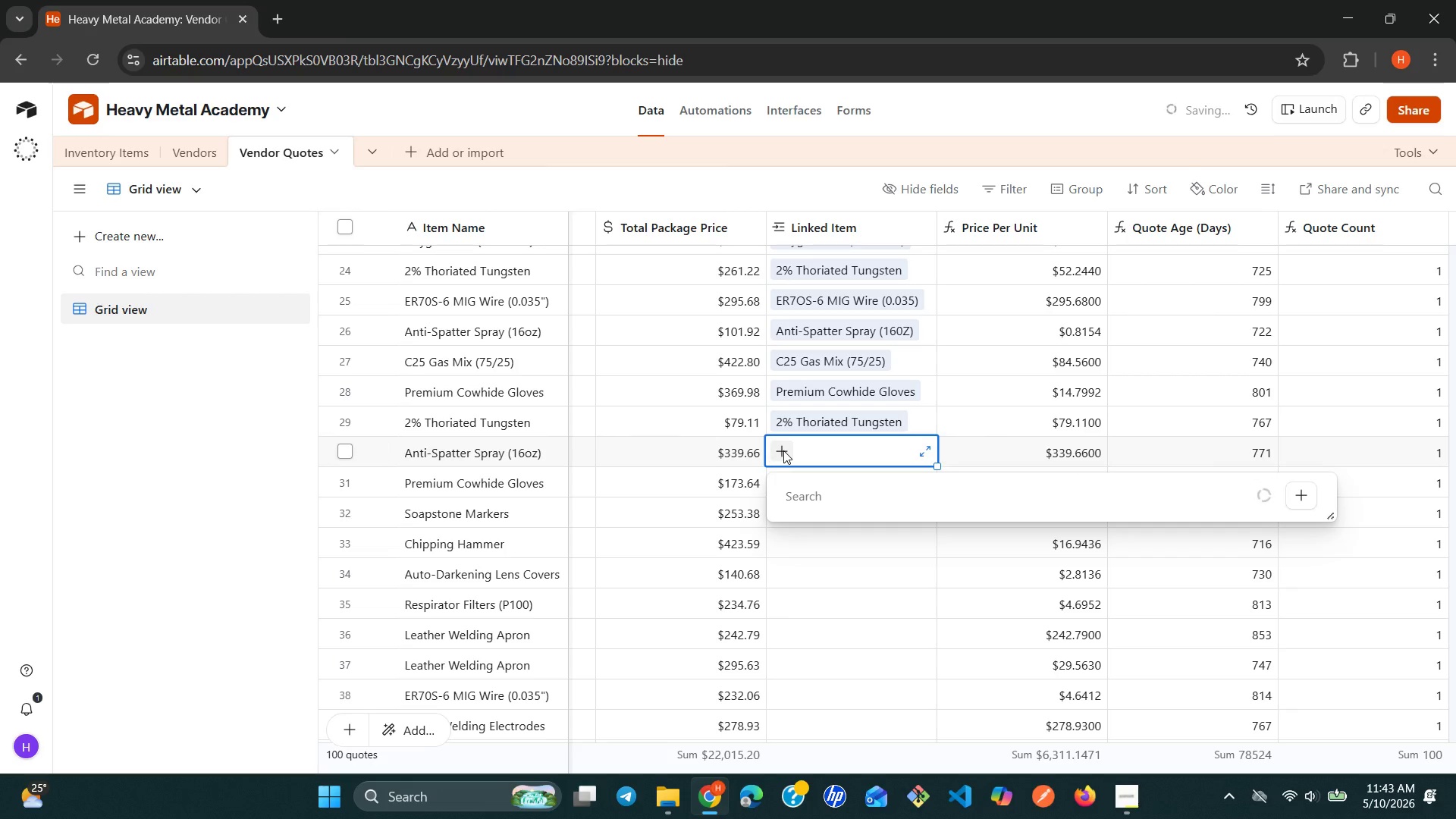 
type(an)
 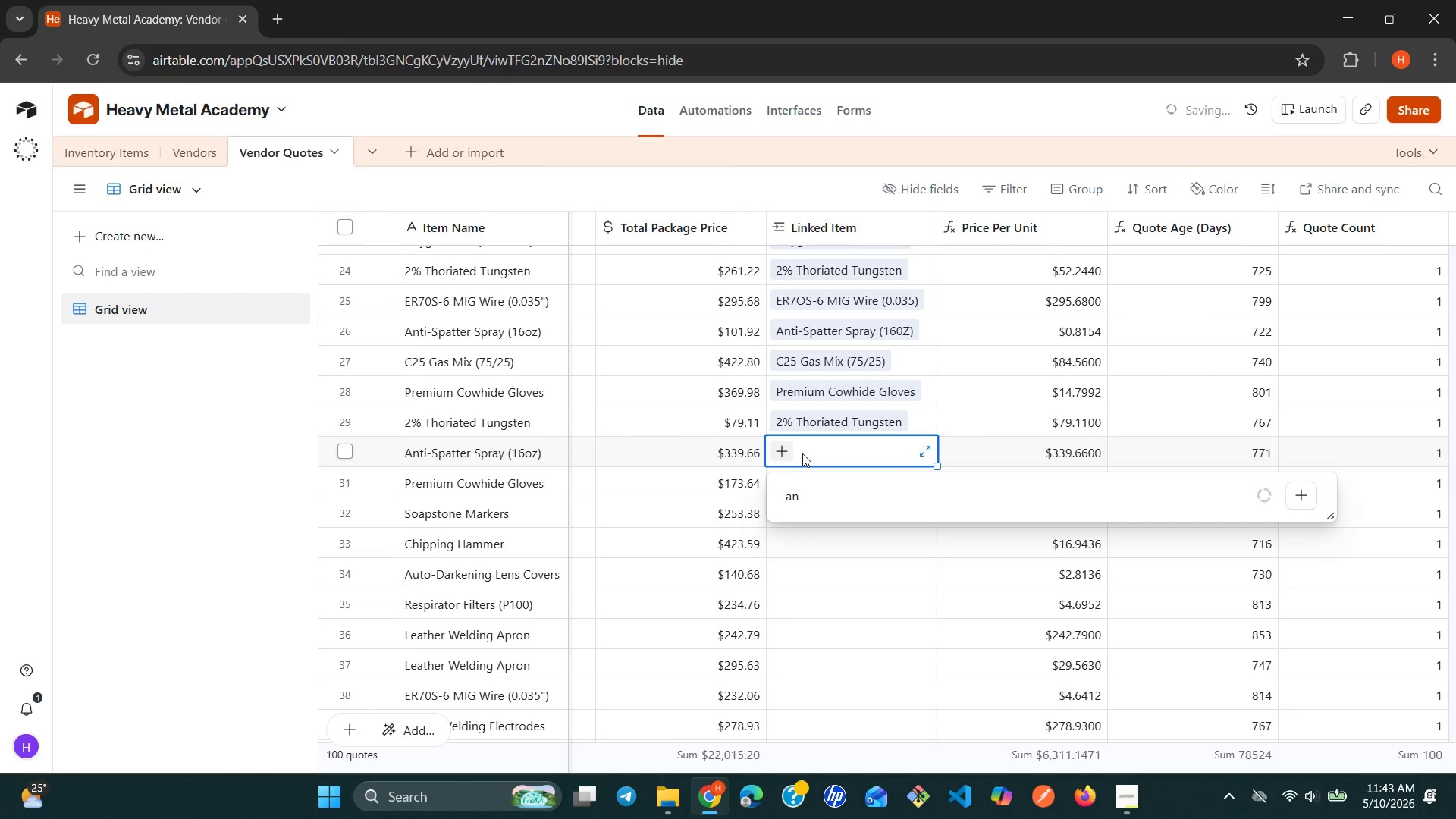 
scroll: coordinate [802, 453], scroll_direction: down, amount: 1.0
 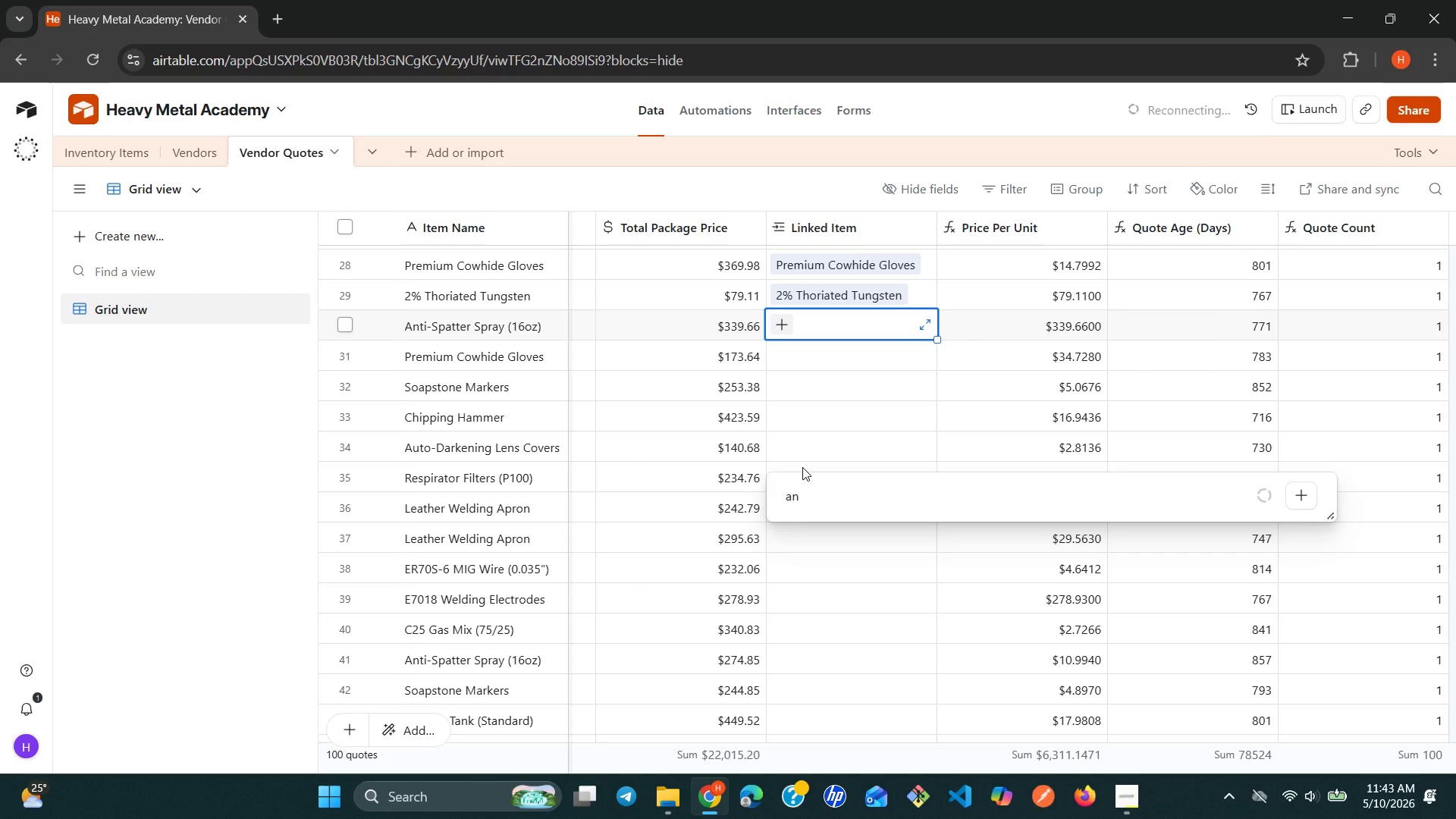 
wait(14.39)
 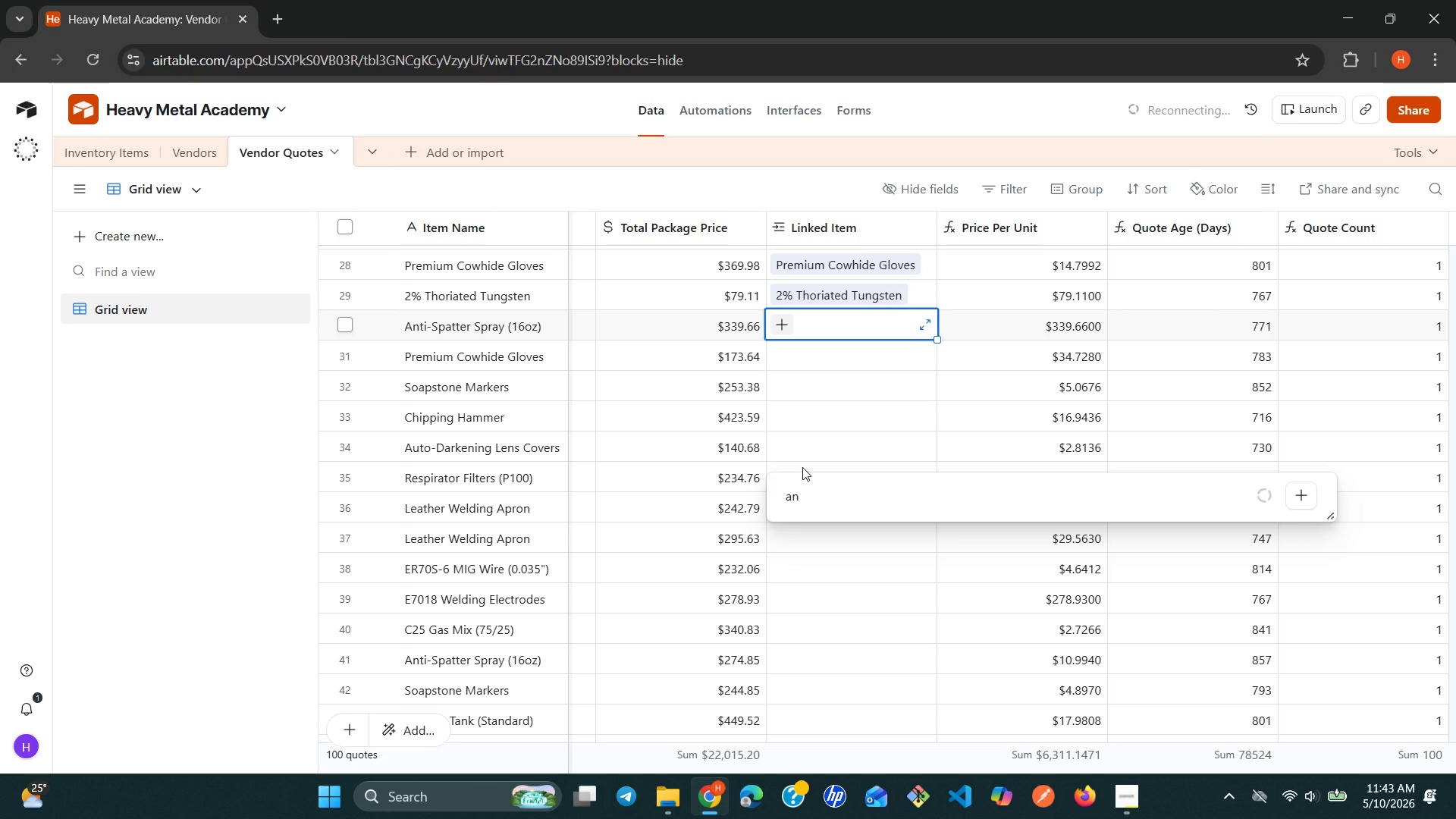 
left_click([850, 424])
 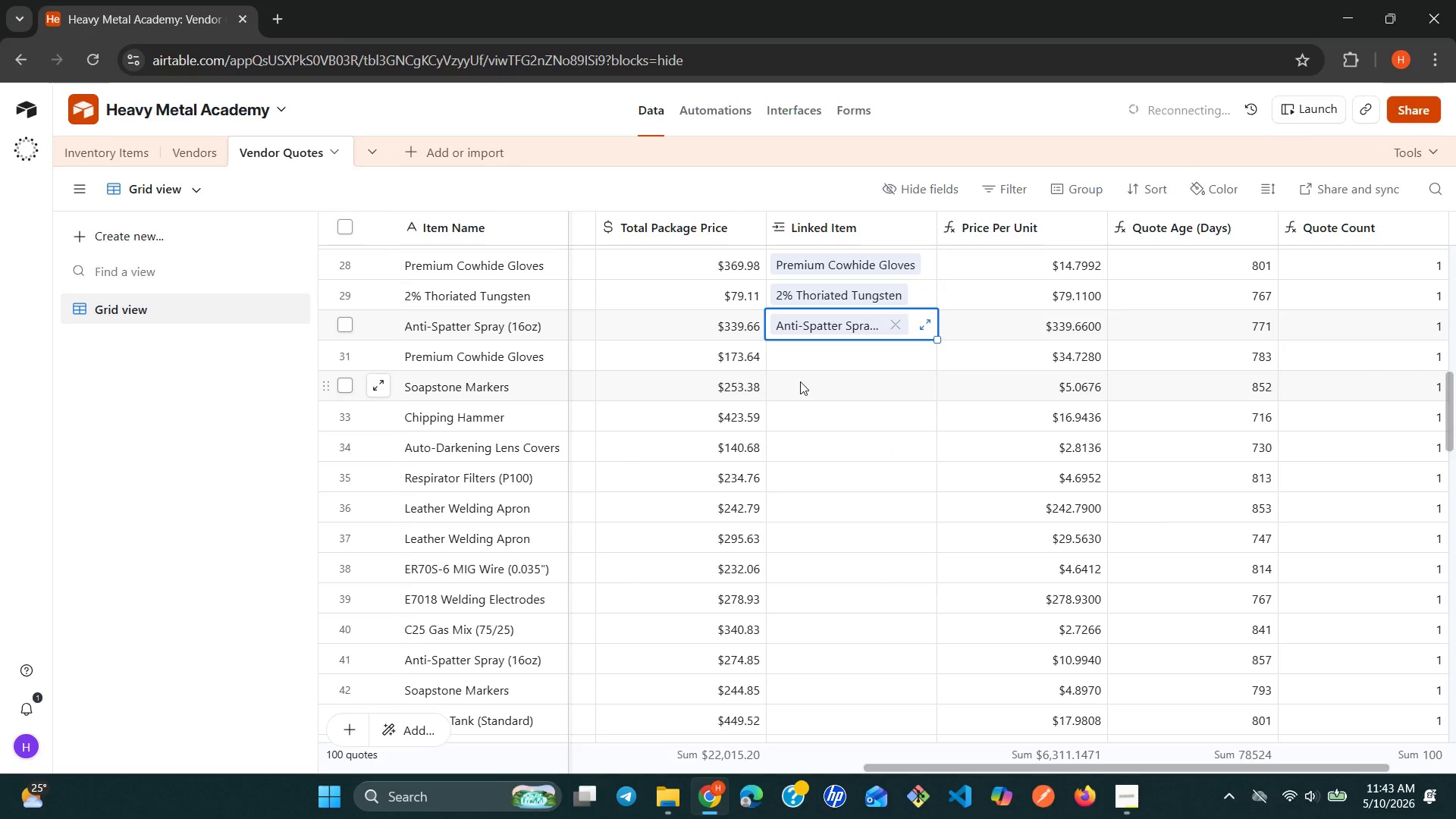 
left_click([841, 362])
 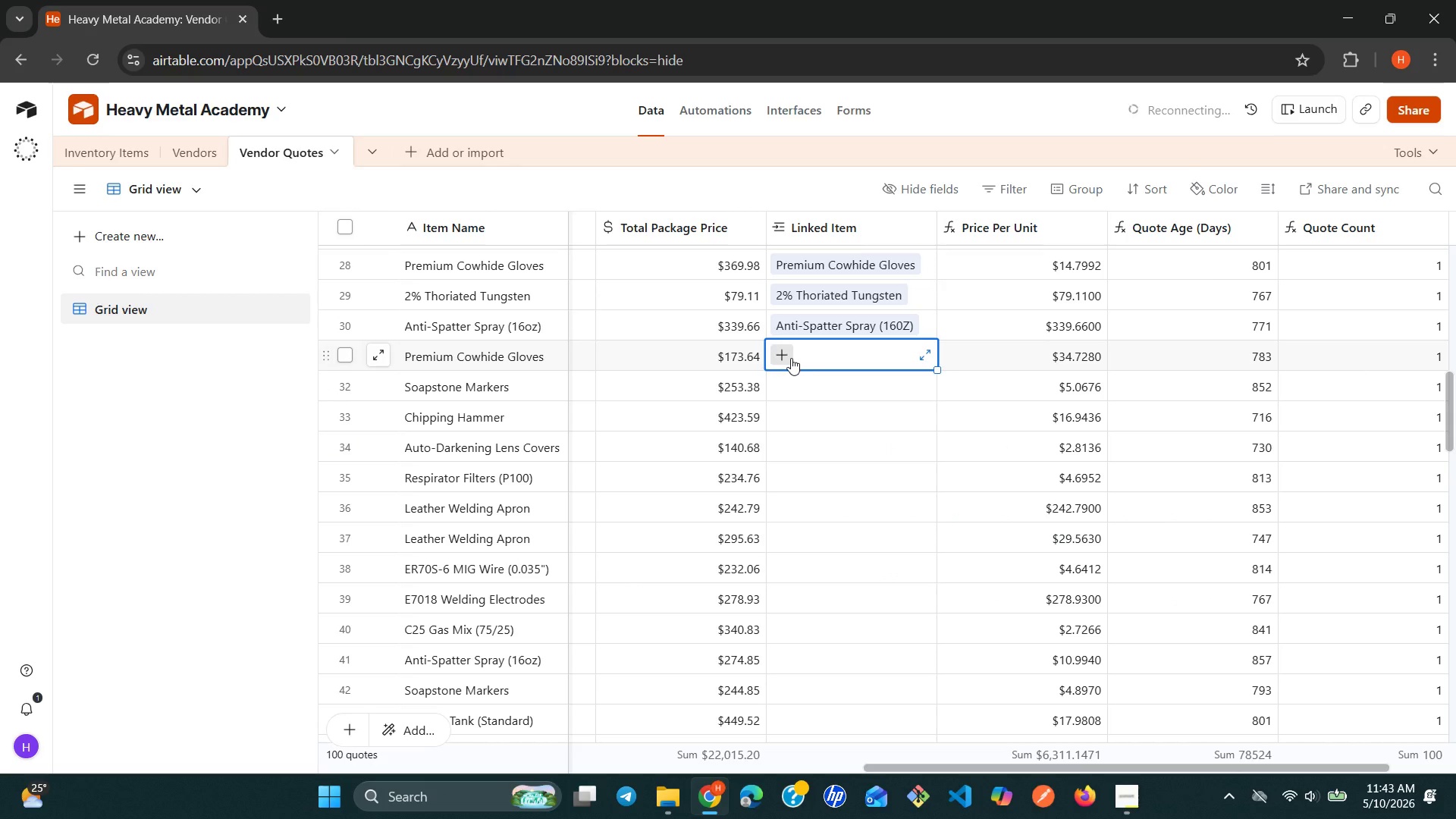 
mouse_move([802, 377])
 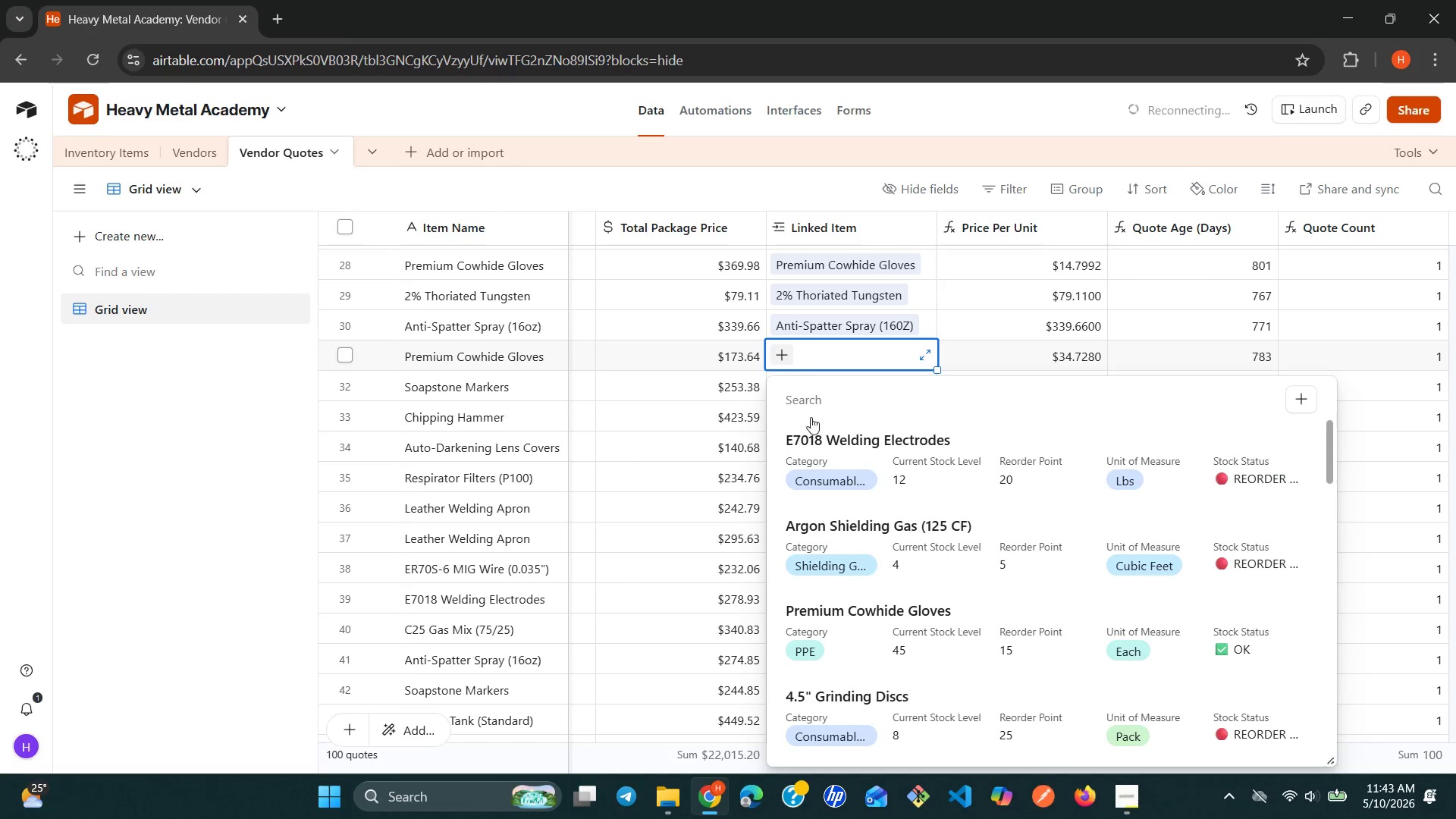 
key(P)
 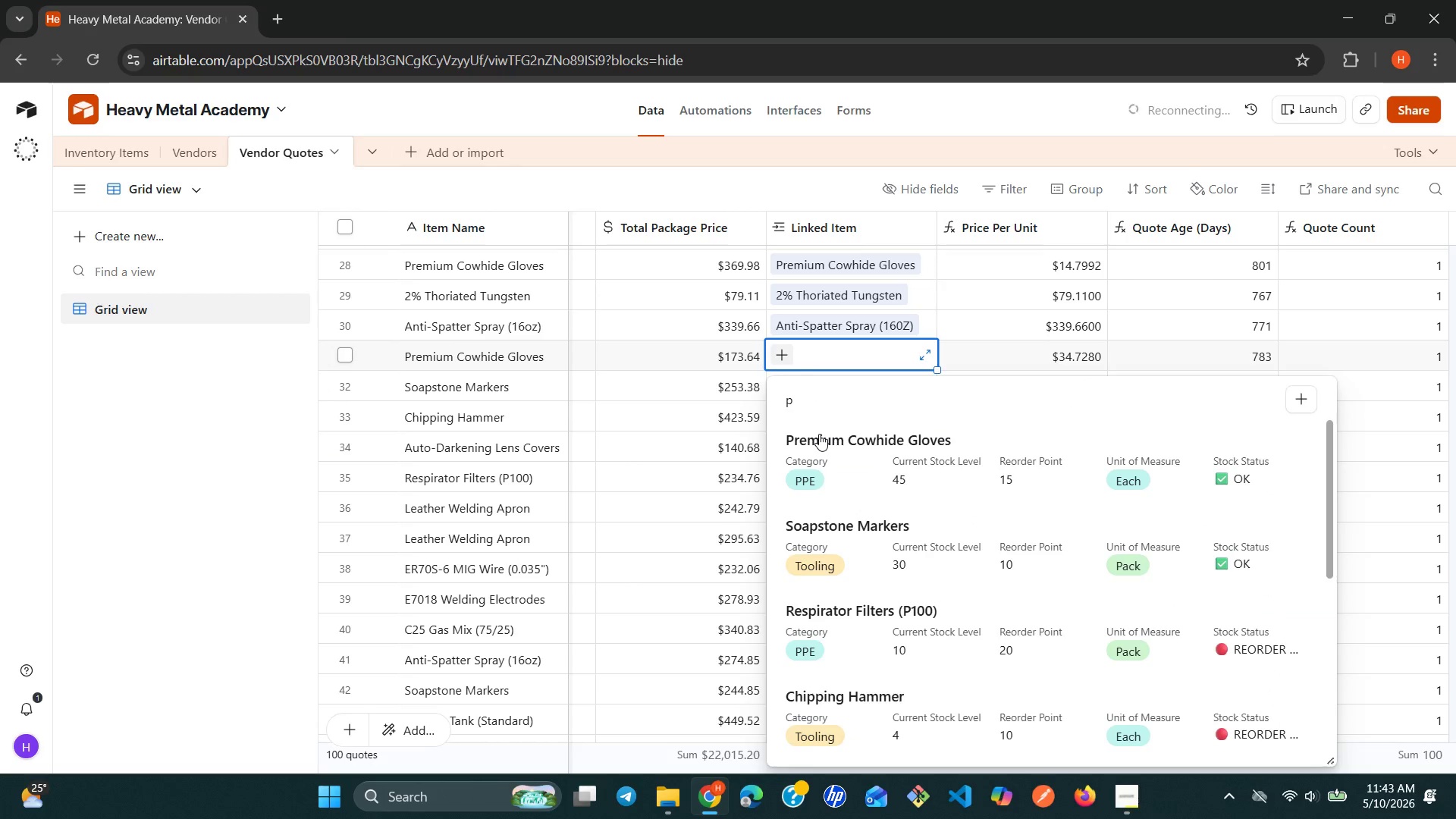 
key(R)
 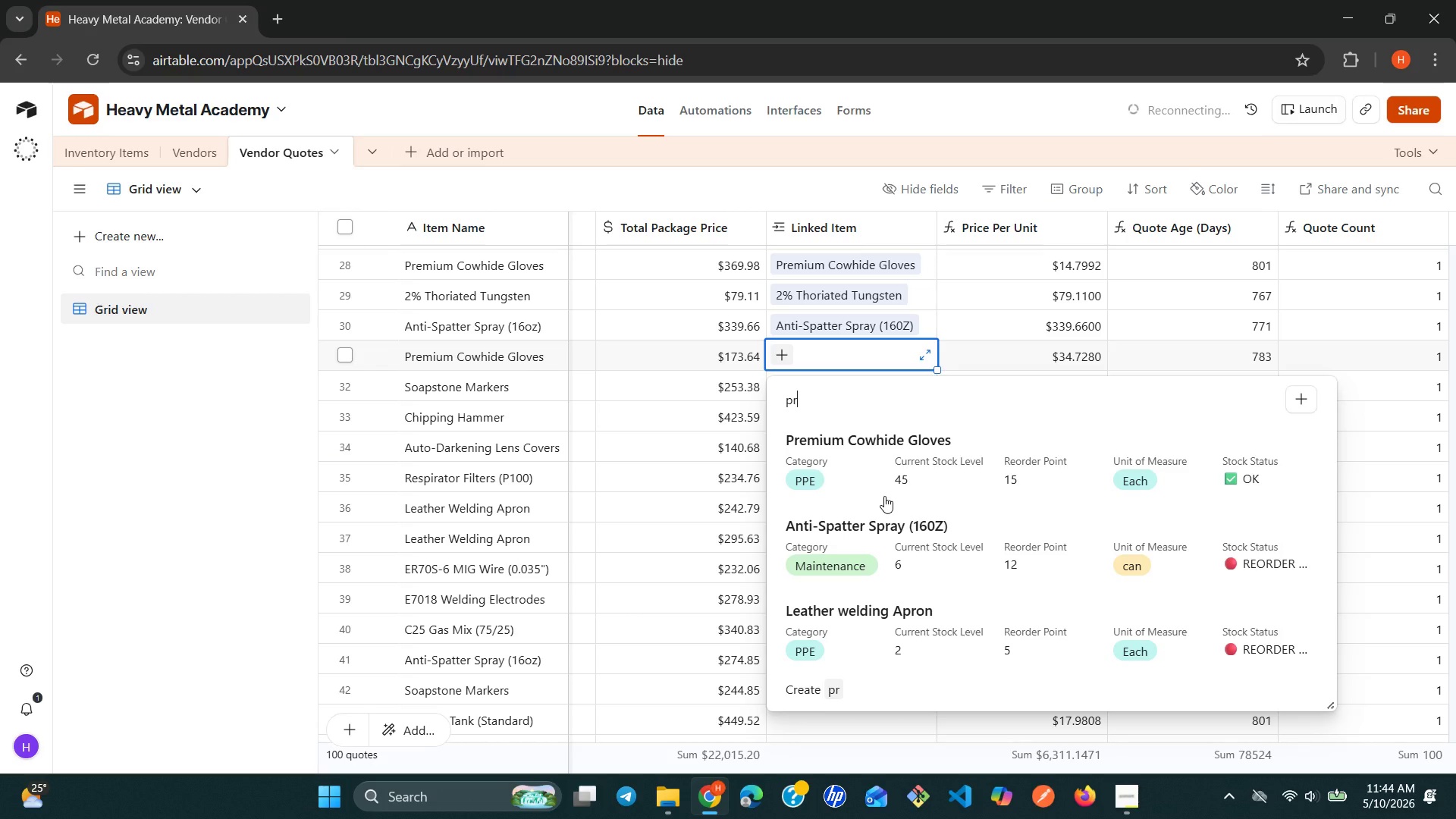 
wait(7.67)
 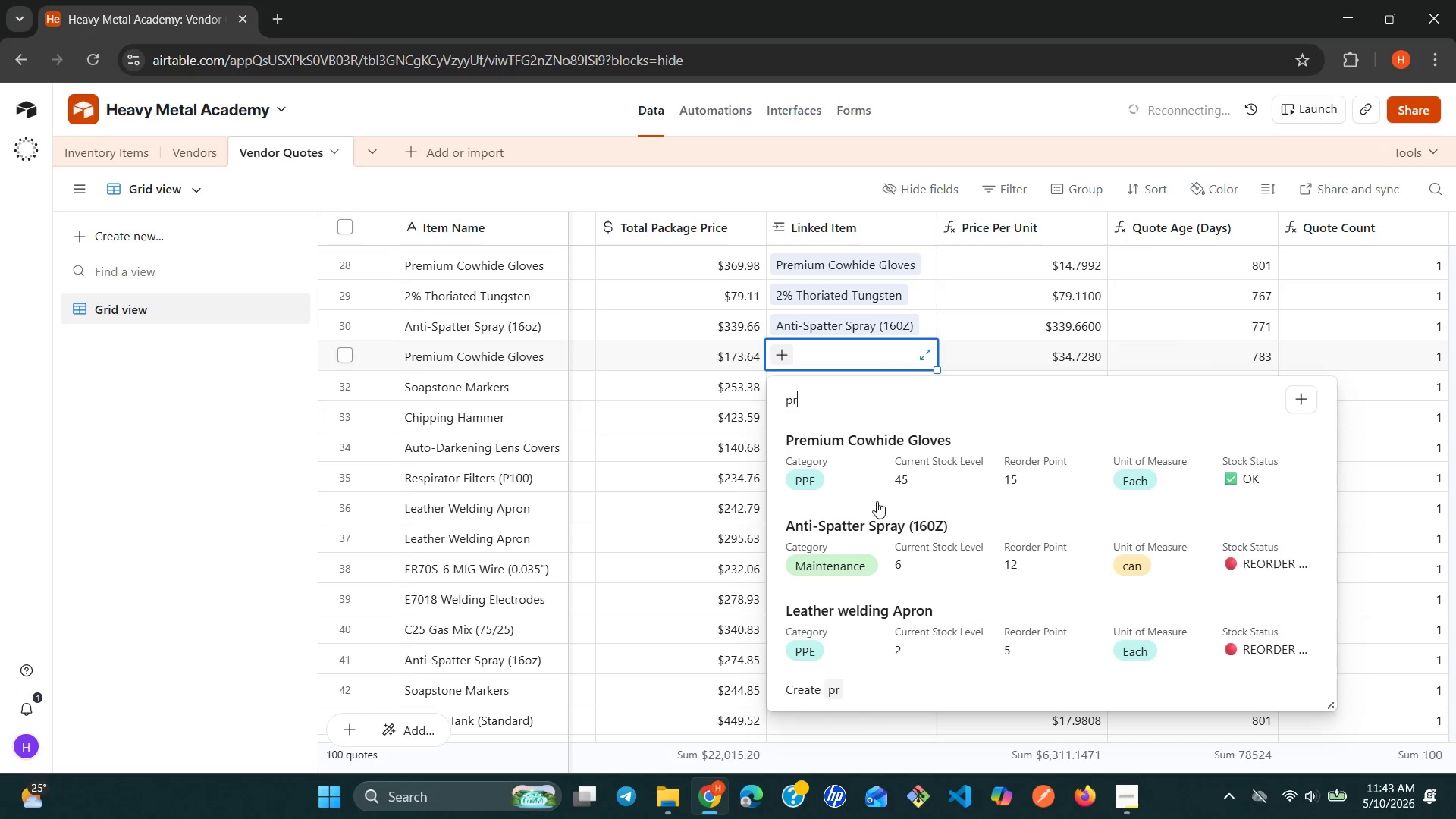 
left_click([880, 448])
 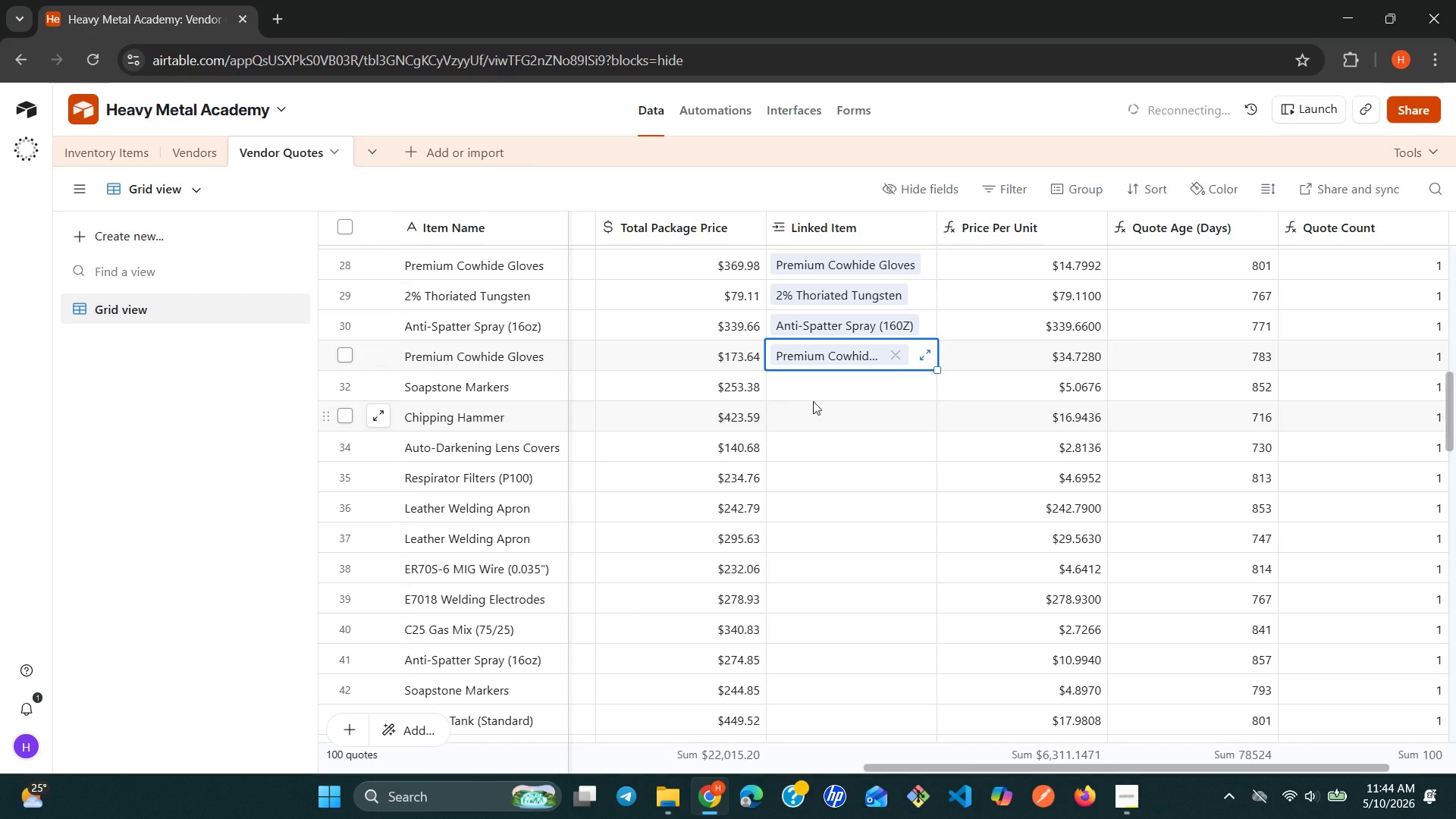 
left_click([827, 381])
 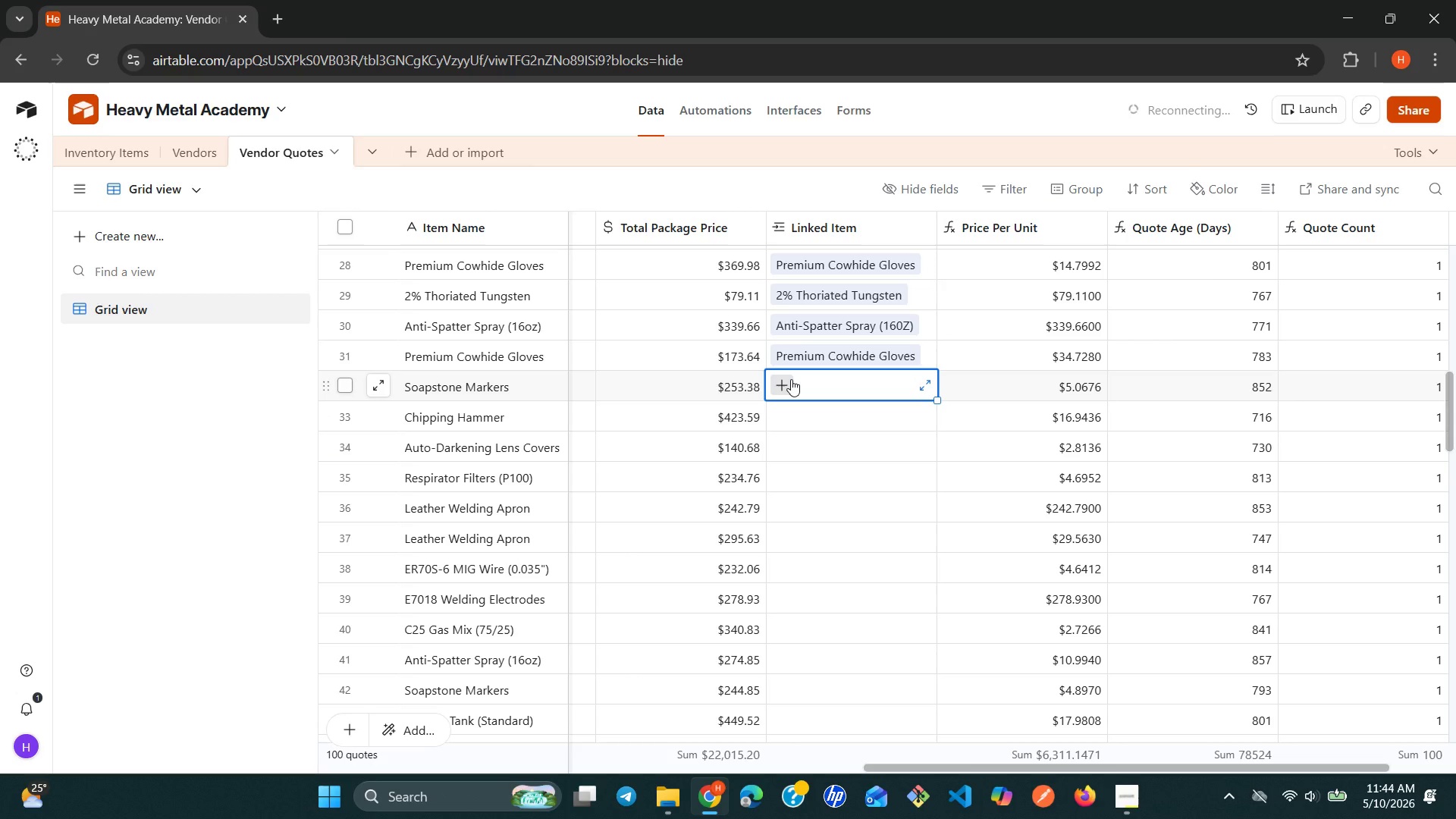 
left_click([789, 379])
 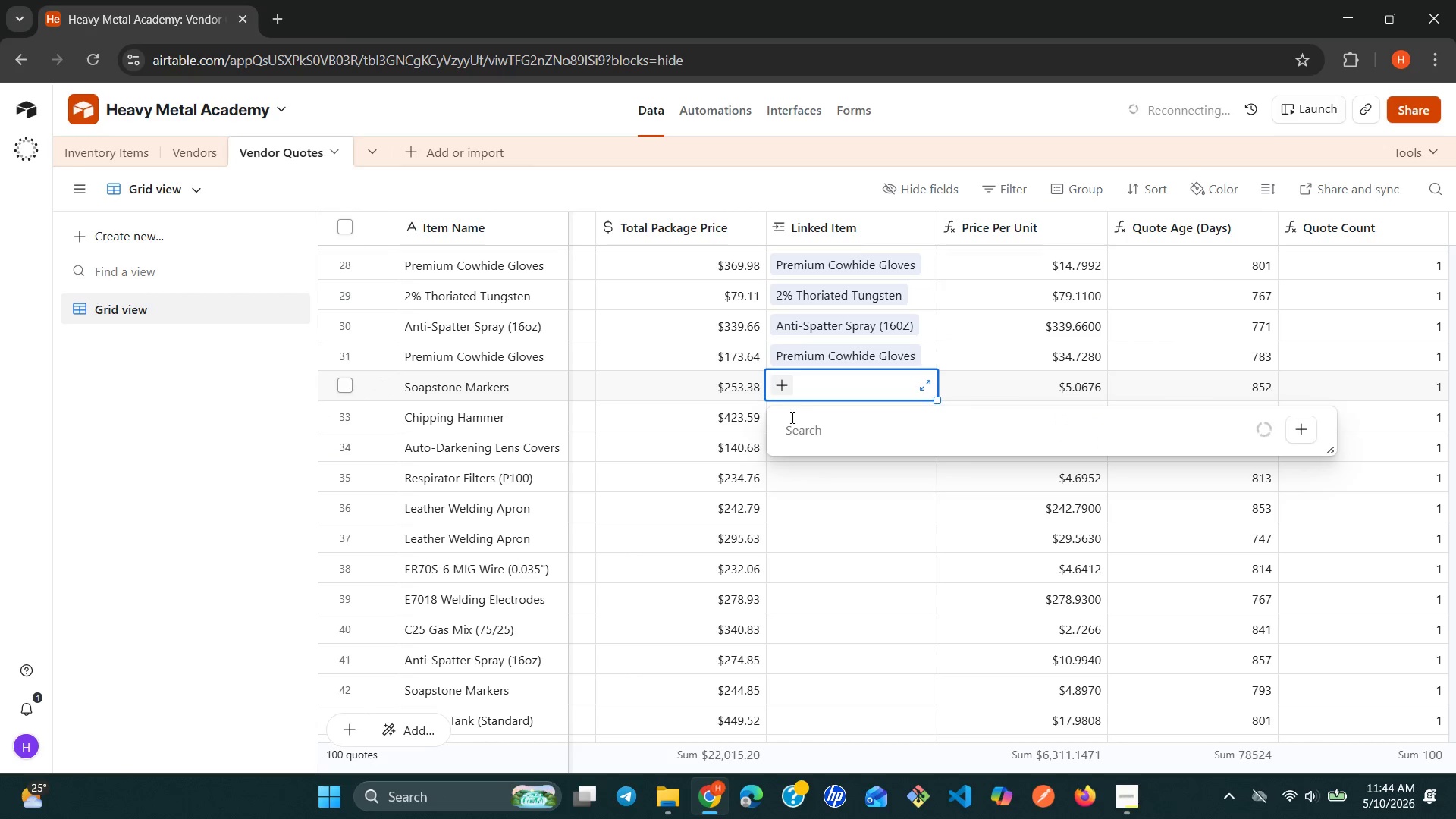 
mouse_move([790, 441])
 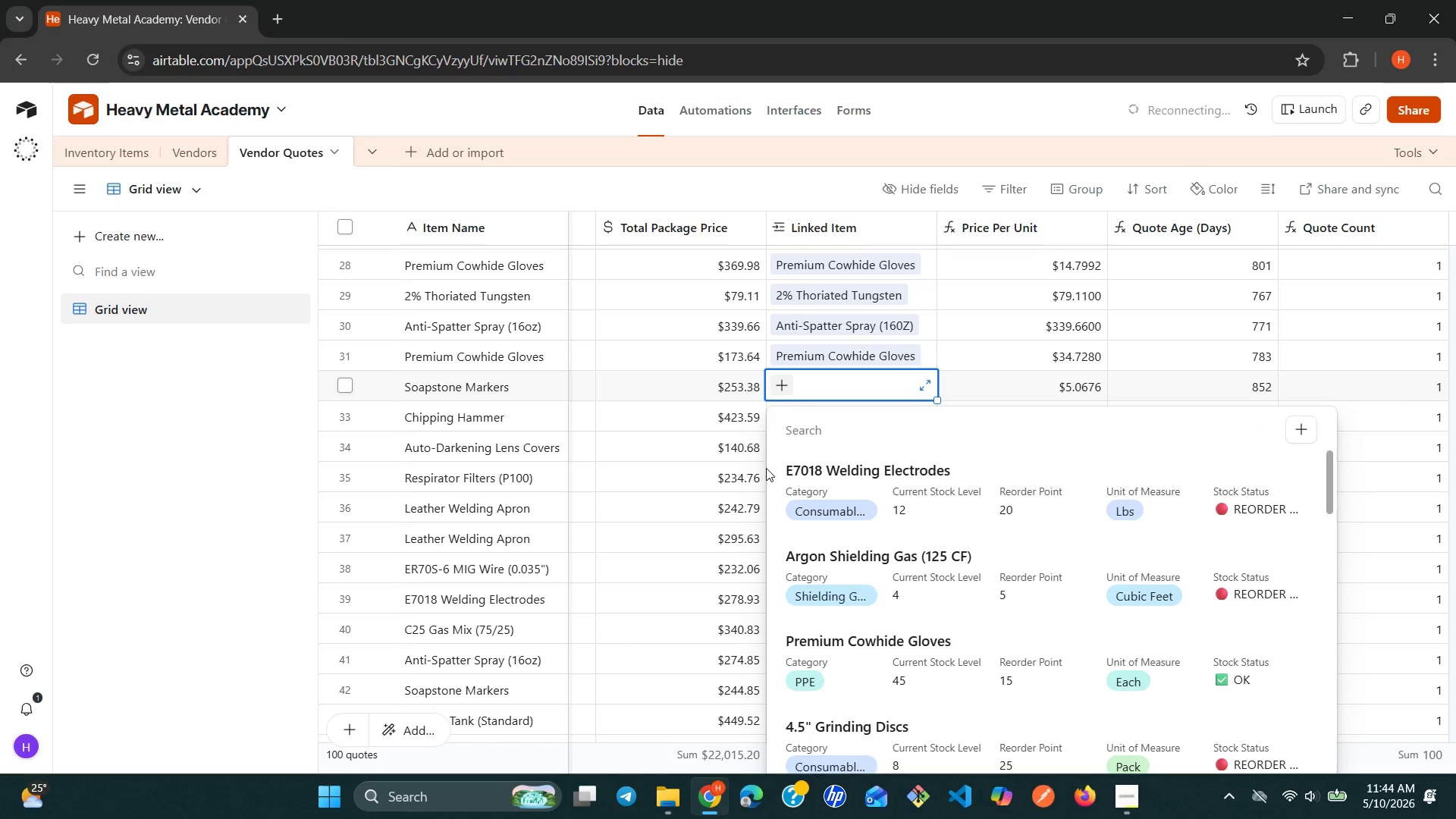 
key(S)
 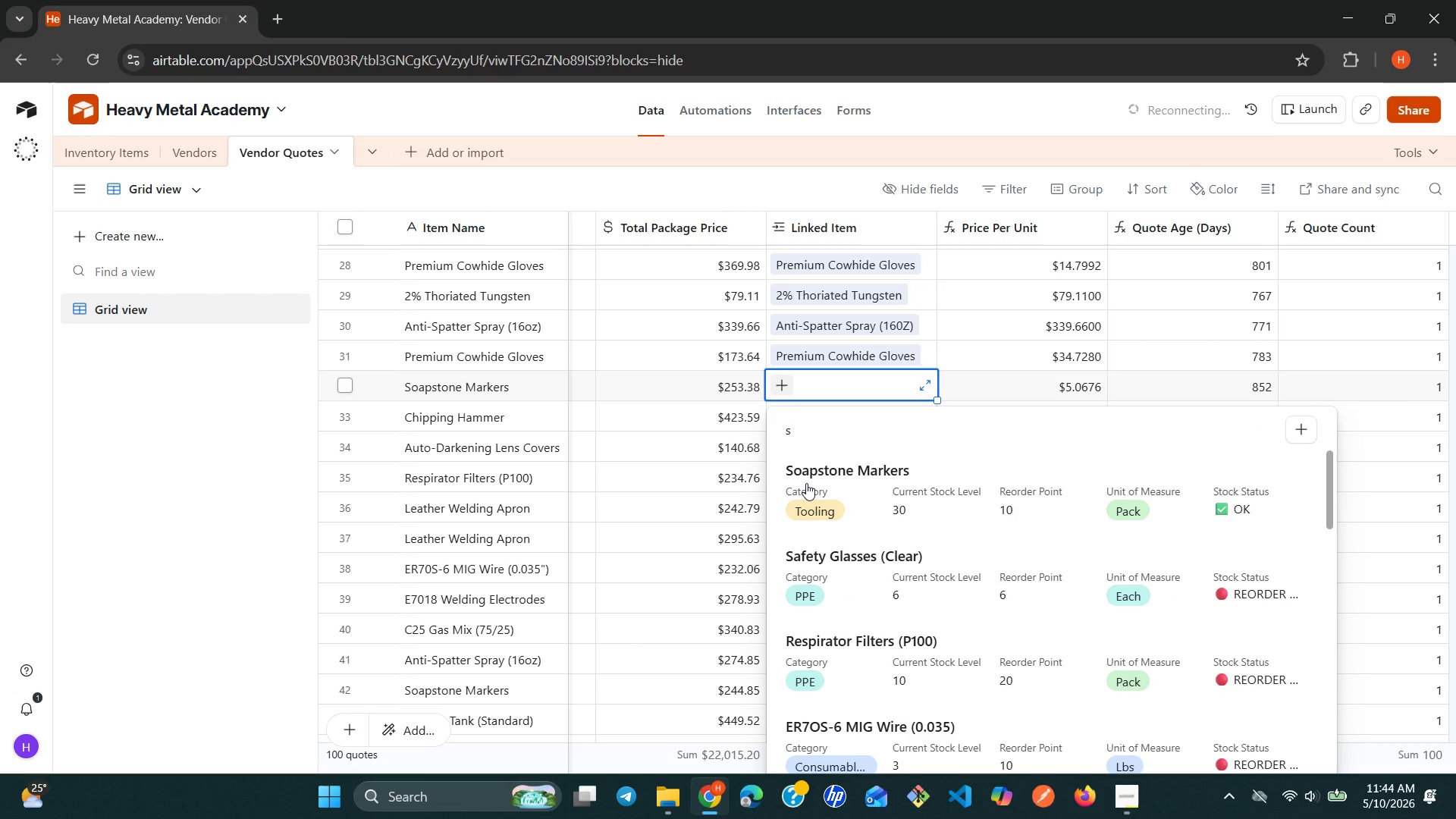 
left_click([806, 483])
 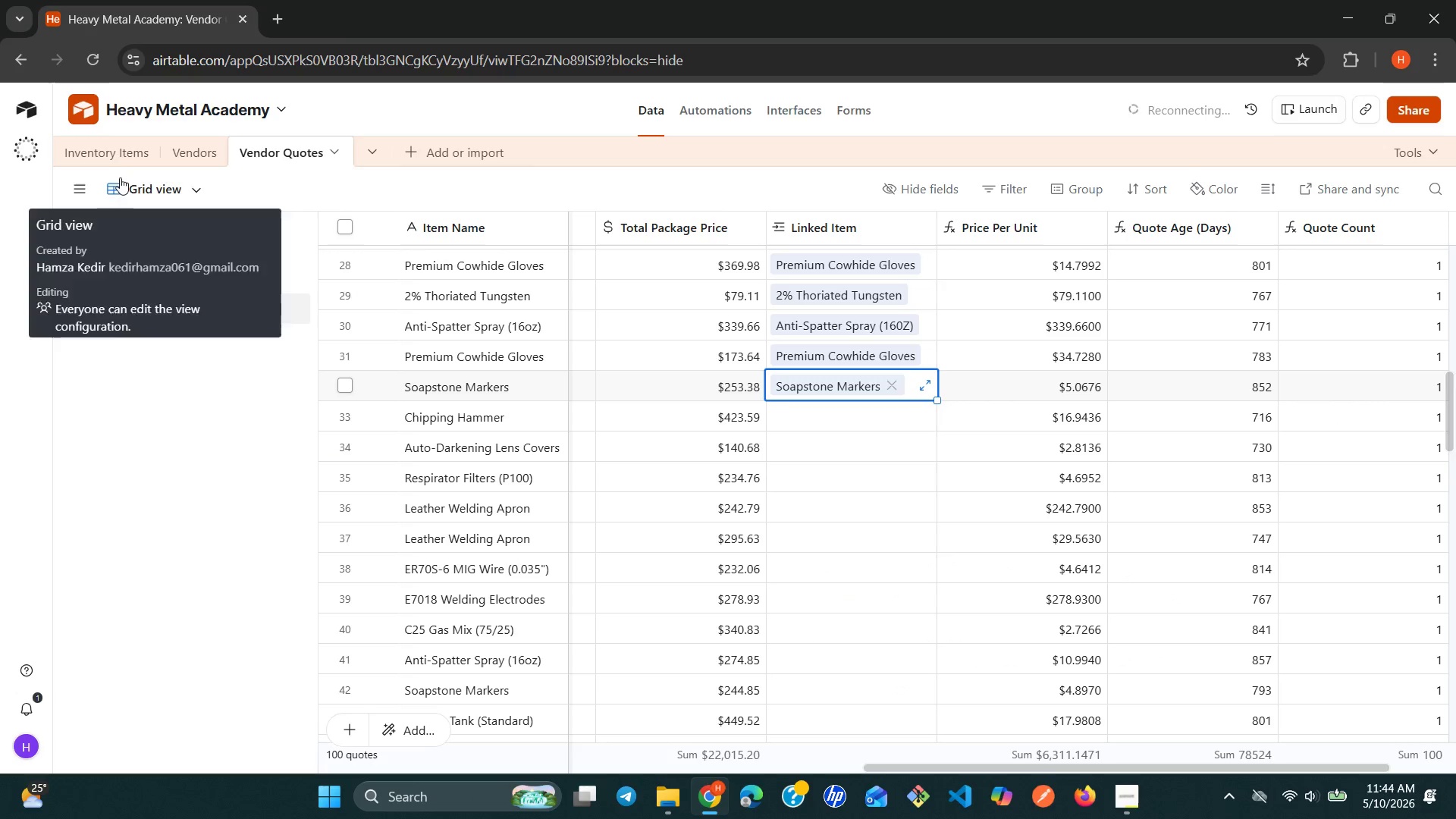 
left_click([119, 148])
 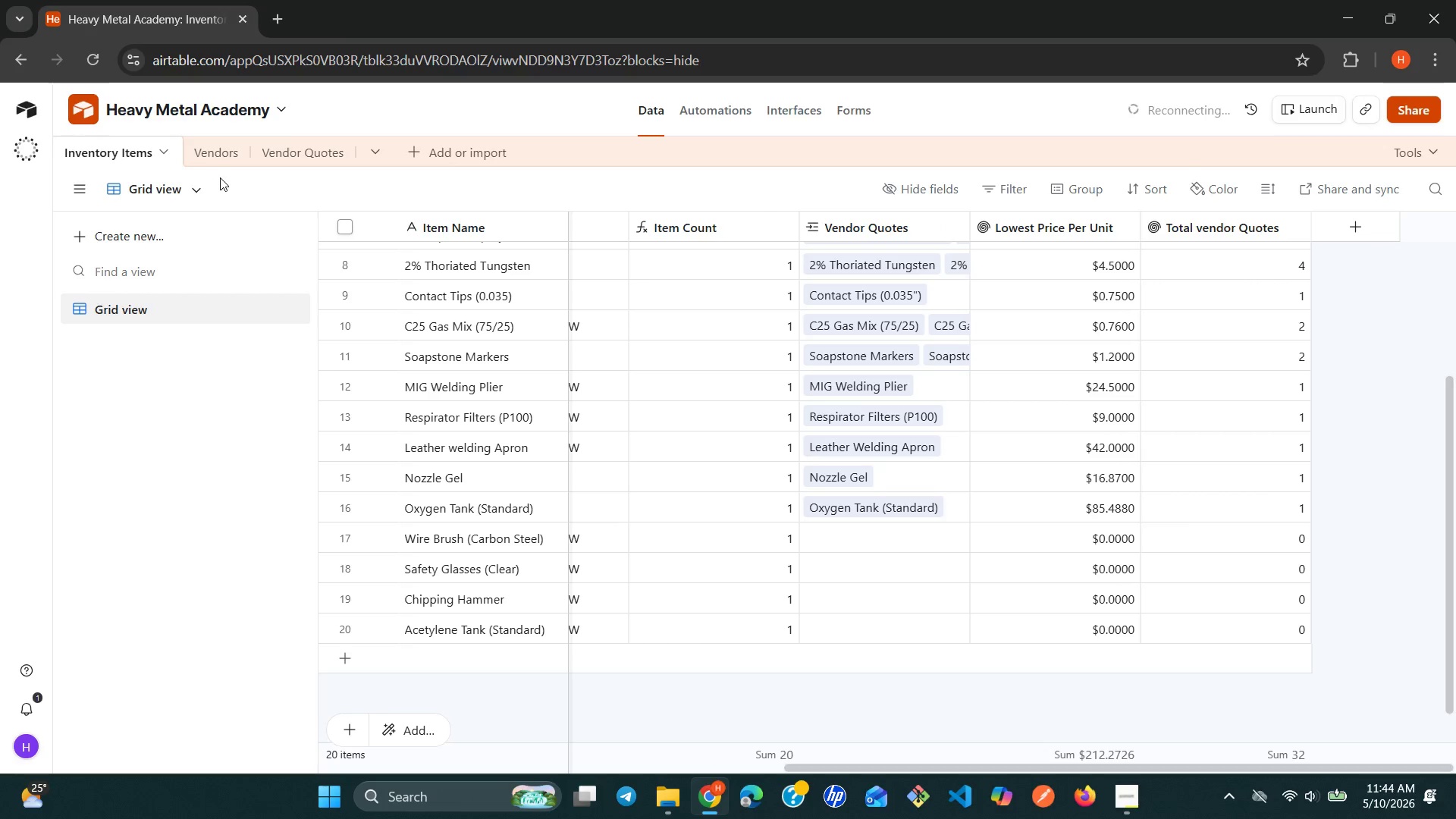 
wait(5.02)
 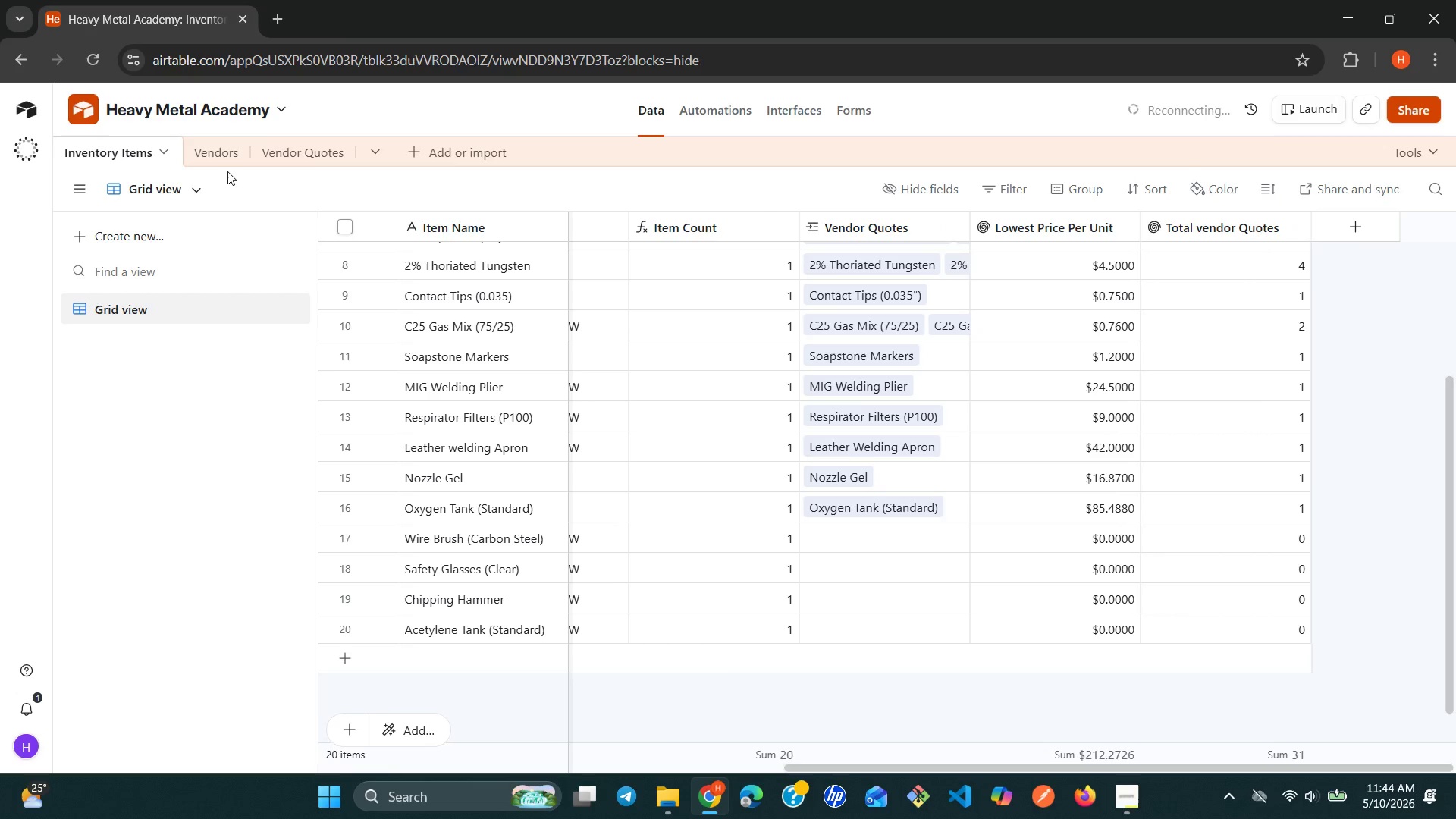 
left_click([321, 151])
 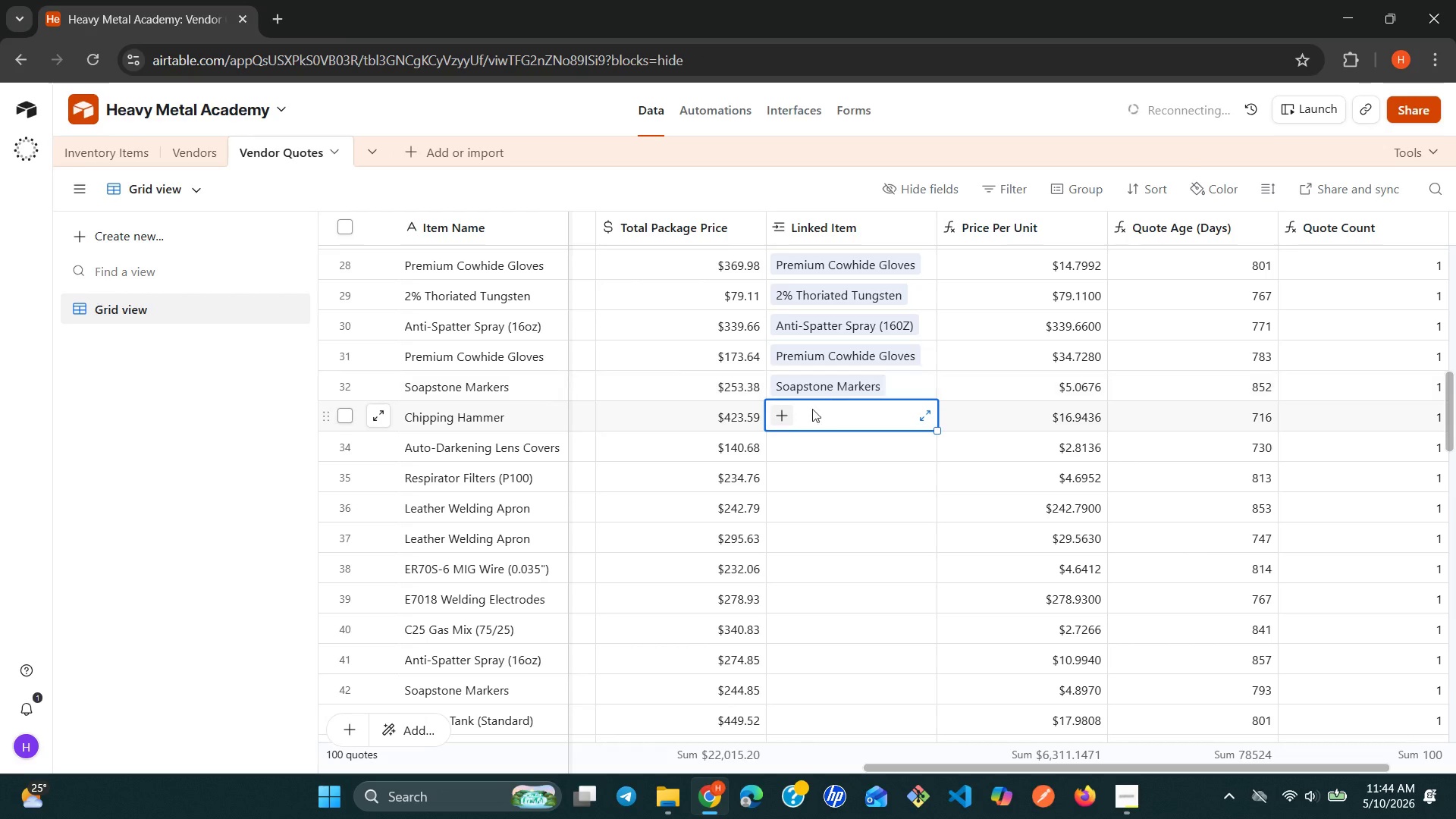 
left_click([780, 424])
 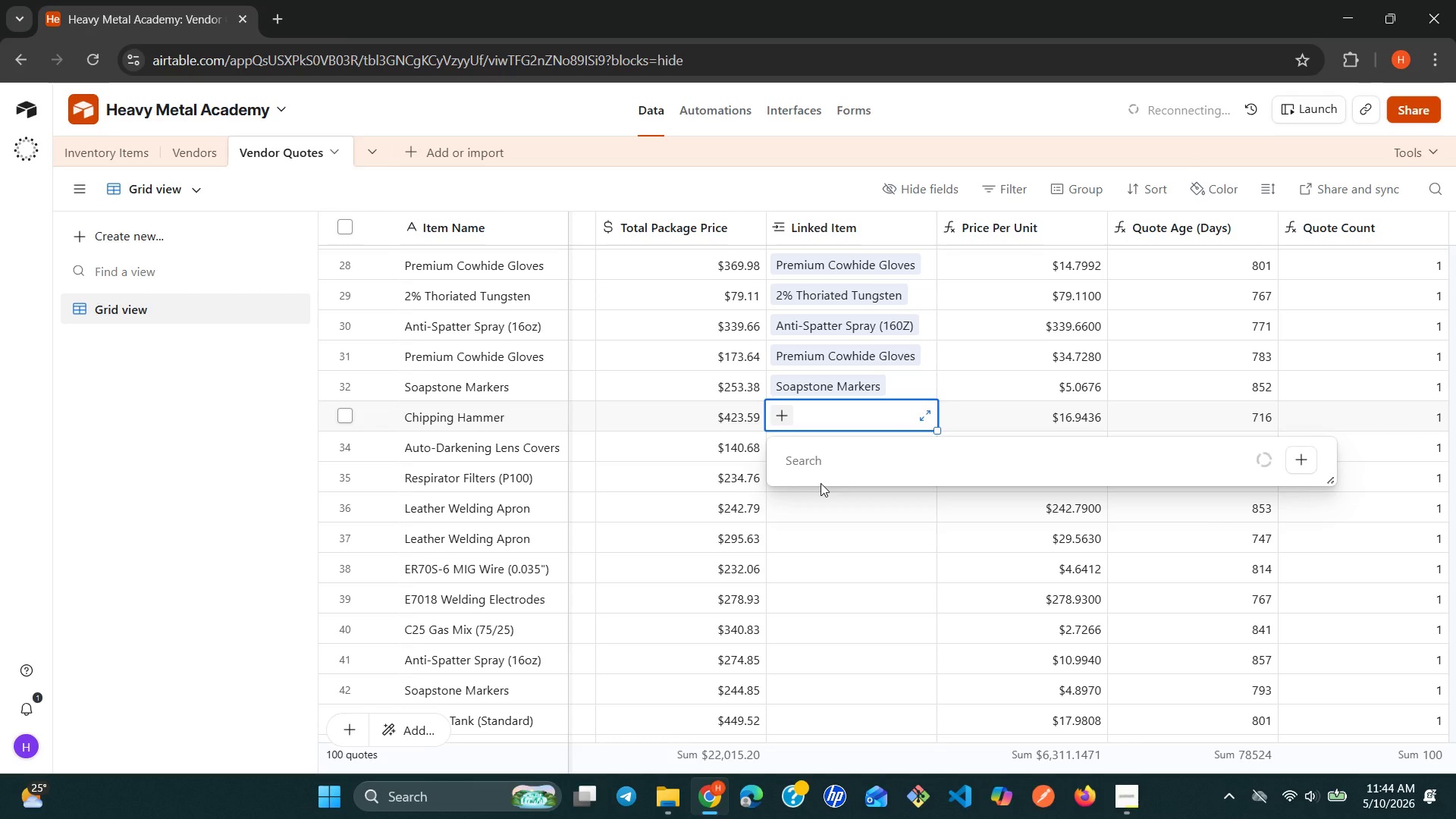 
wait(10.34)
 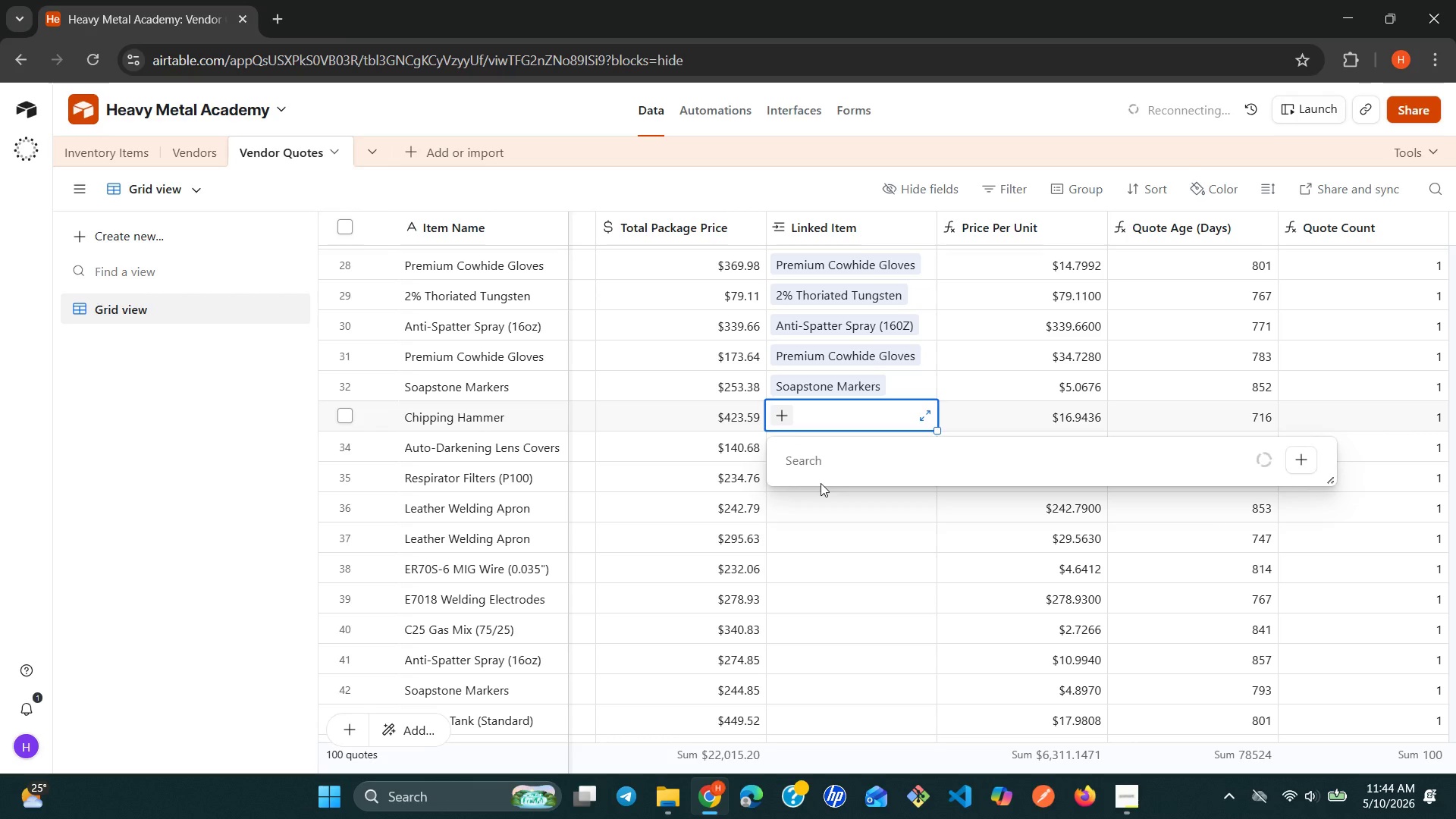 
key(C)
 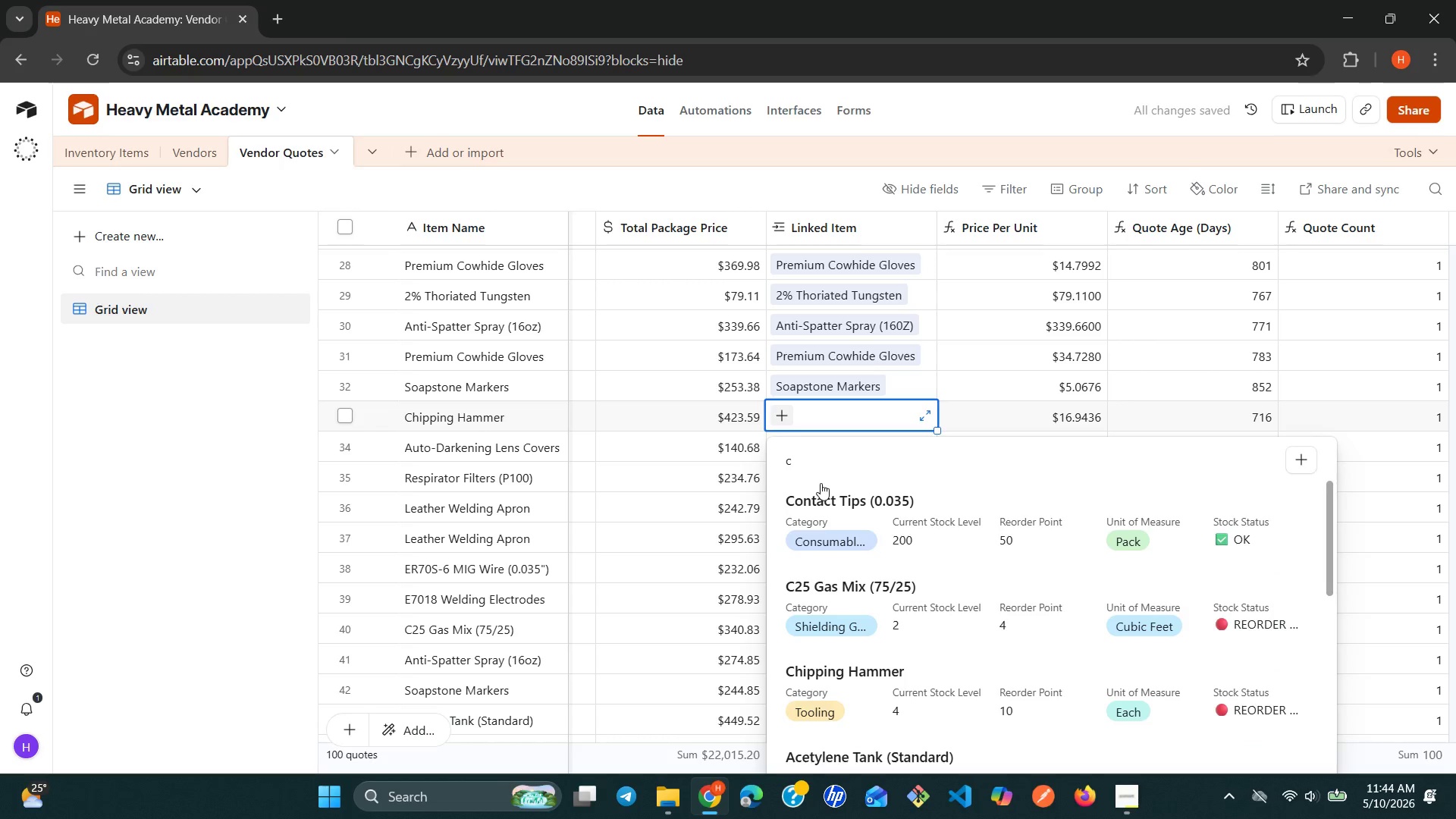 
wait(5.09)
 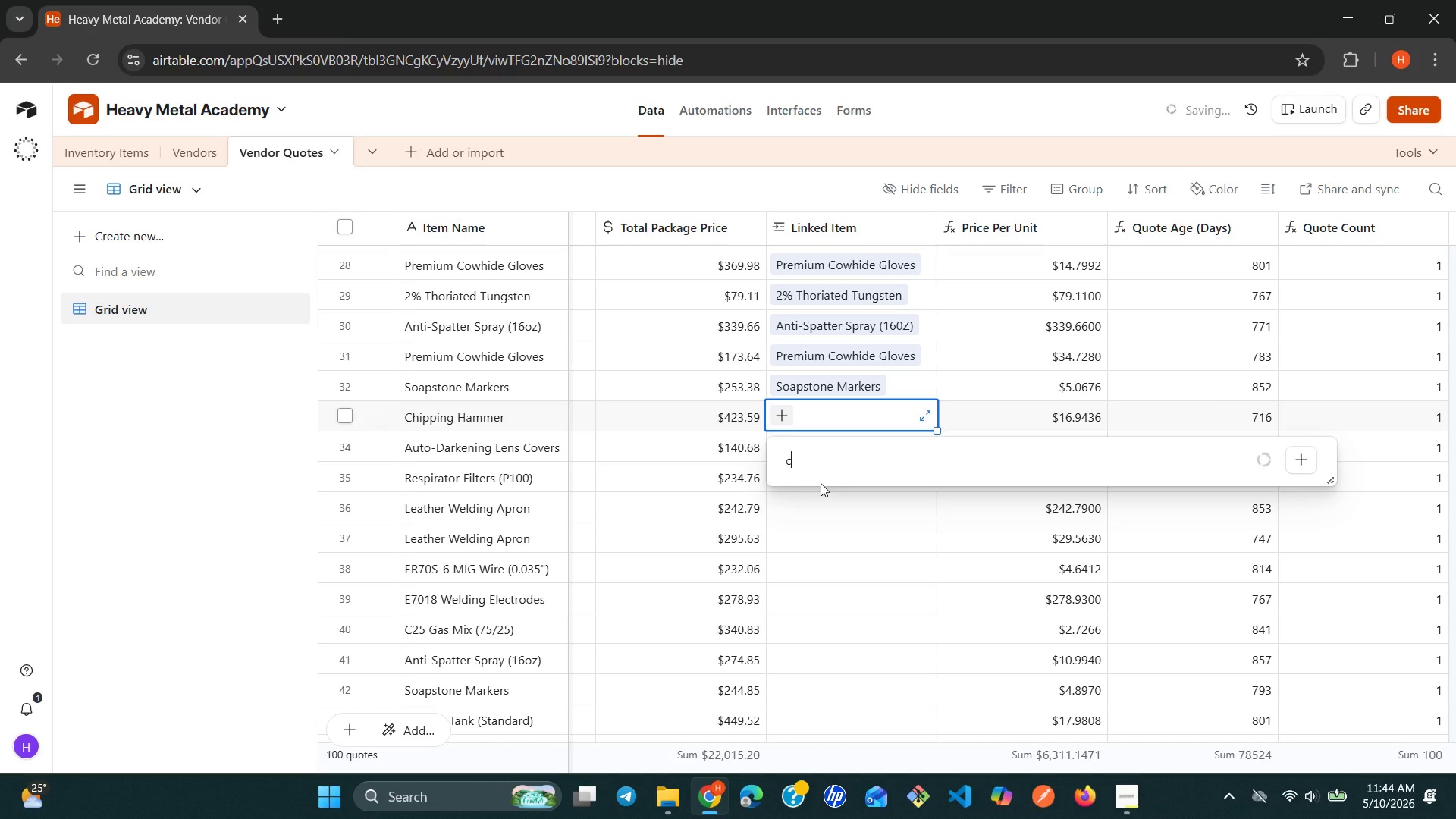 
key(H)
 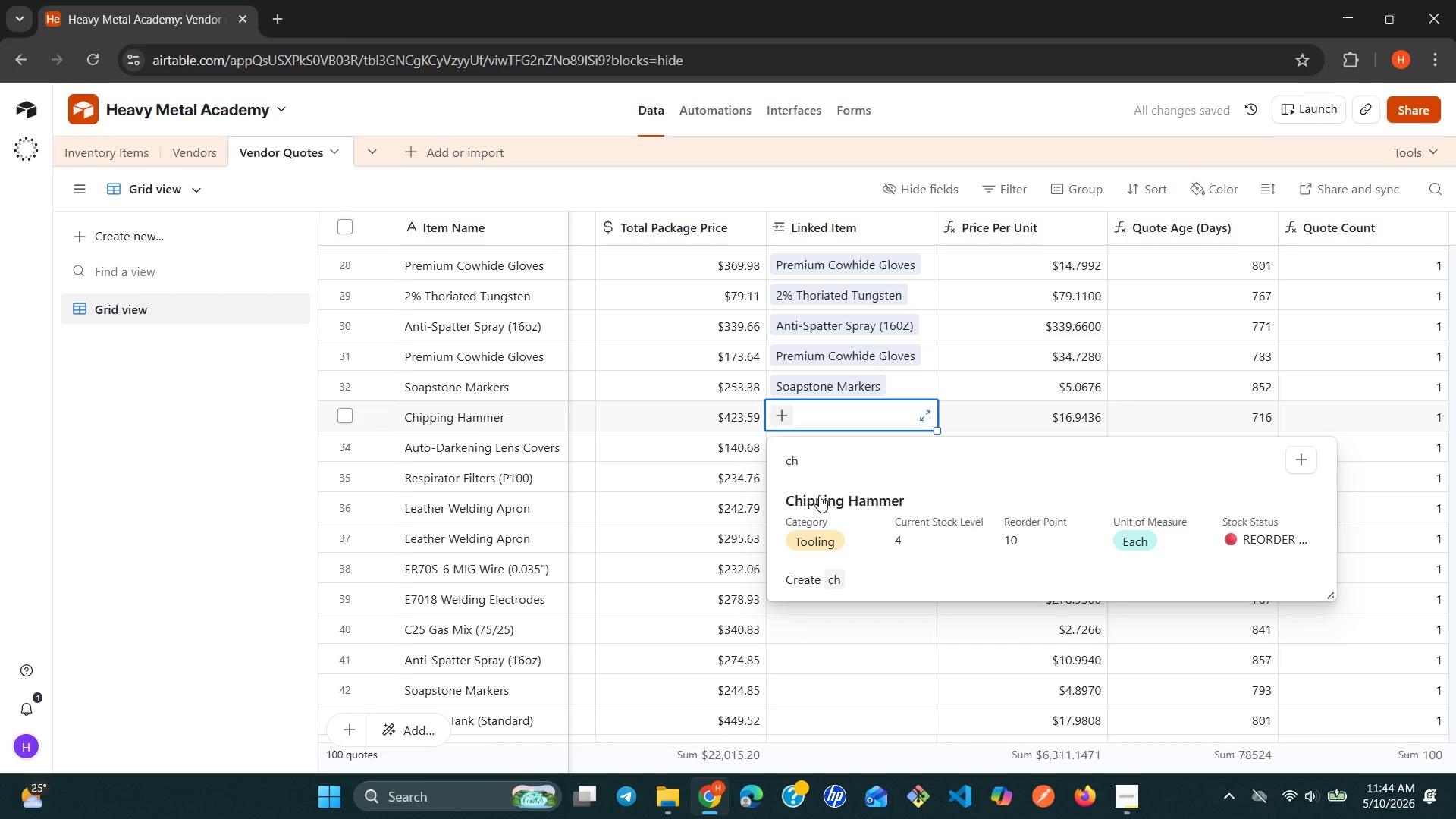 
left_click([819, 495])
 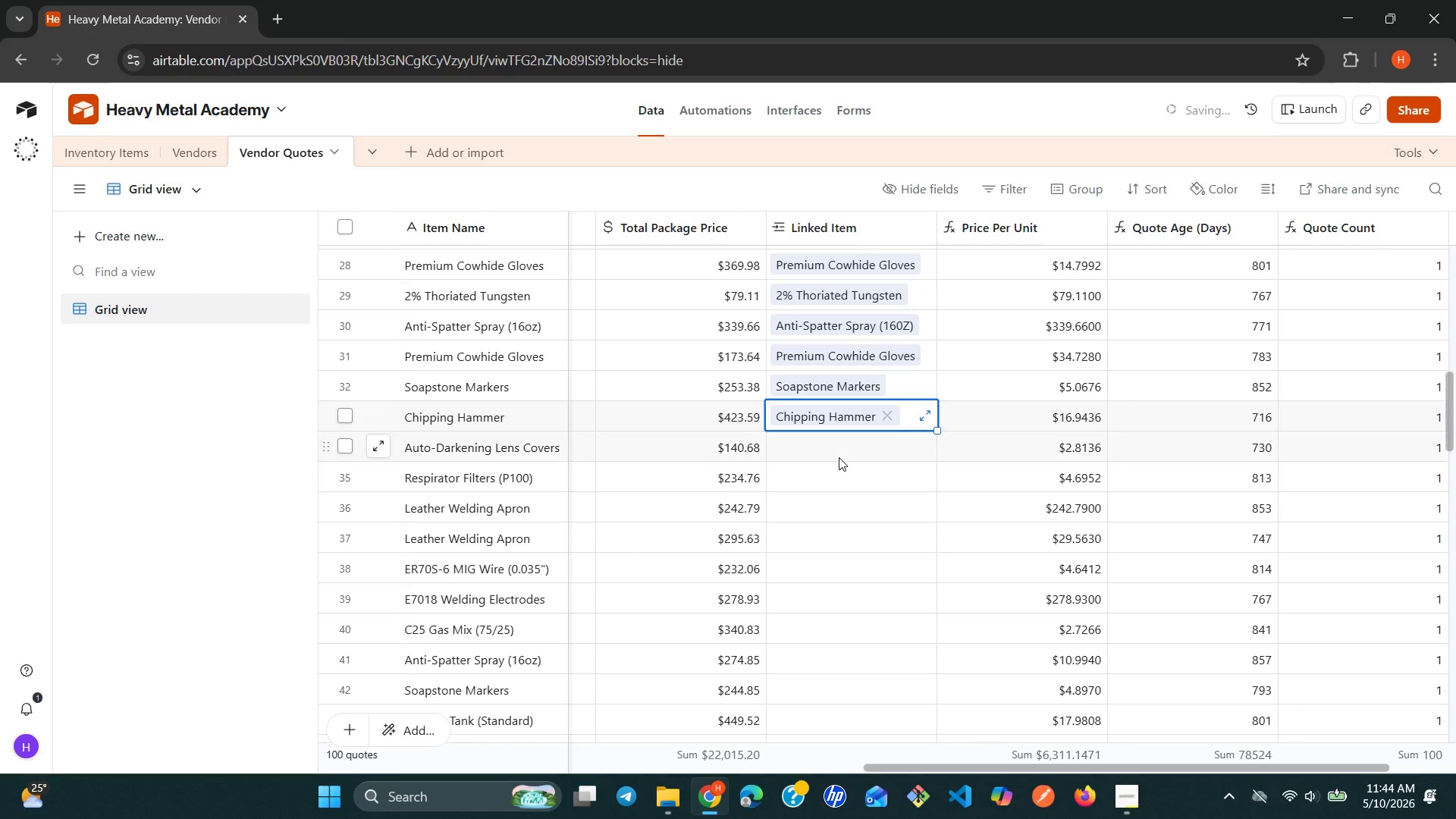 
left_click([839, 457])
 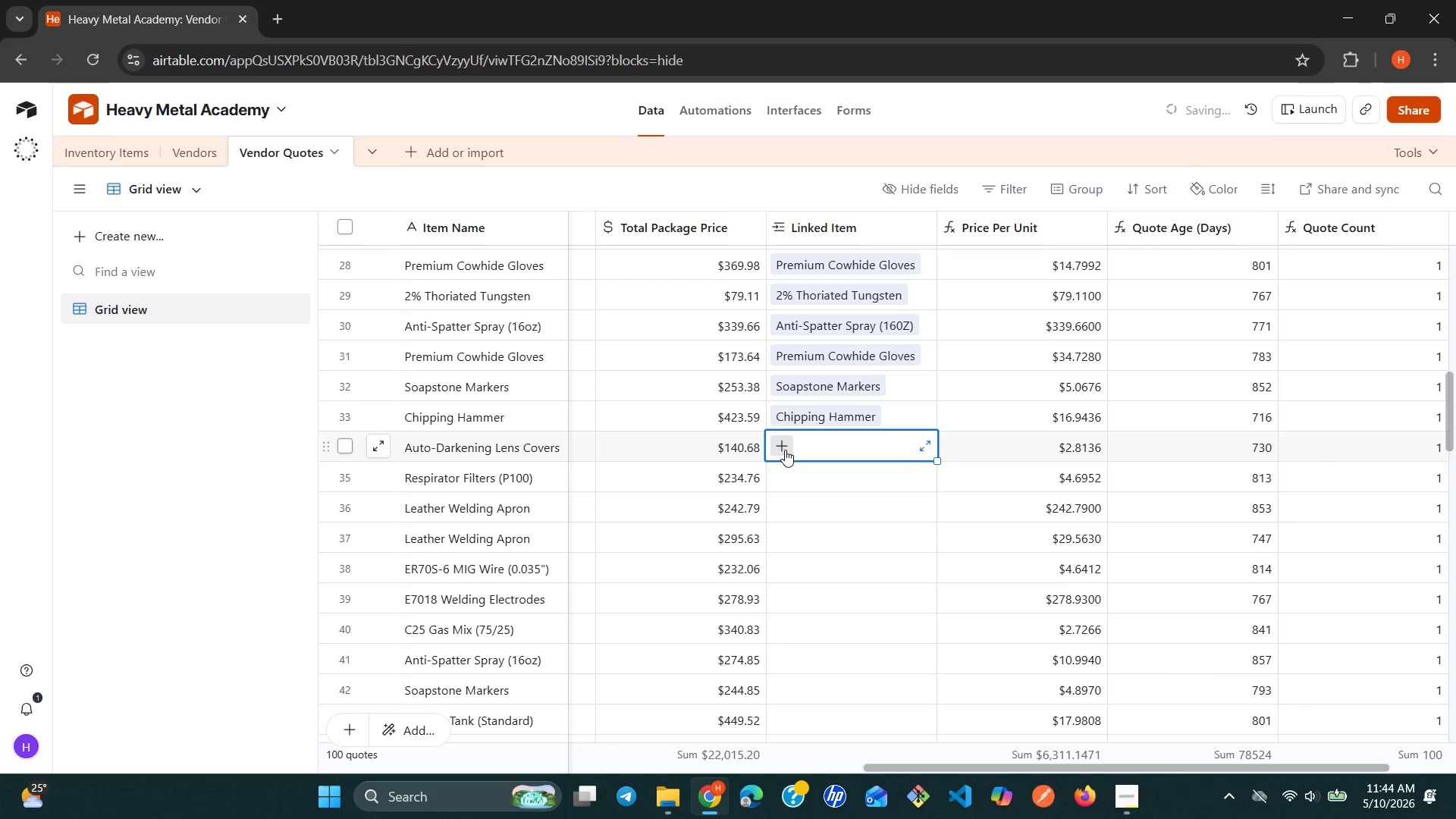 
left_click([785, 450])
 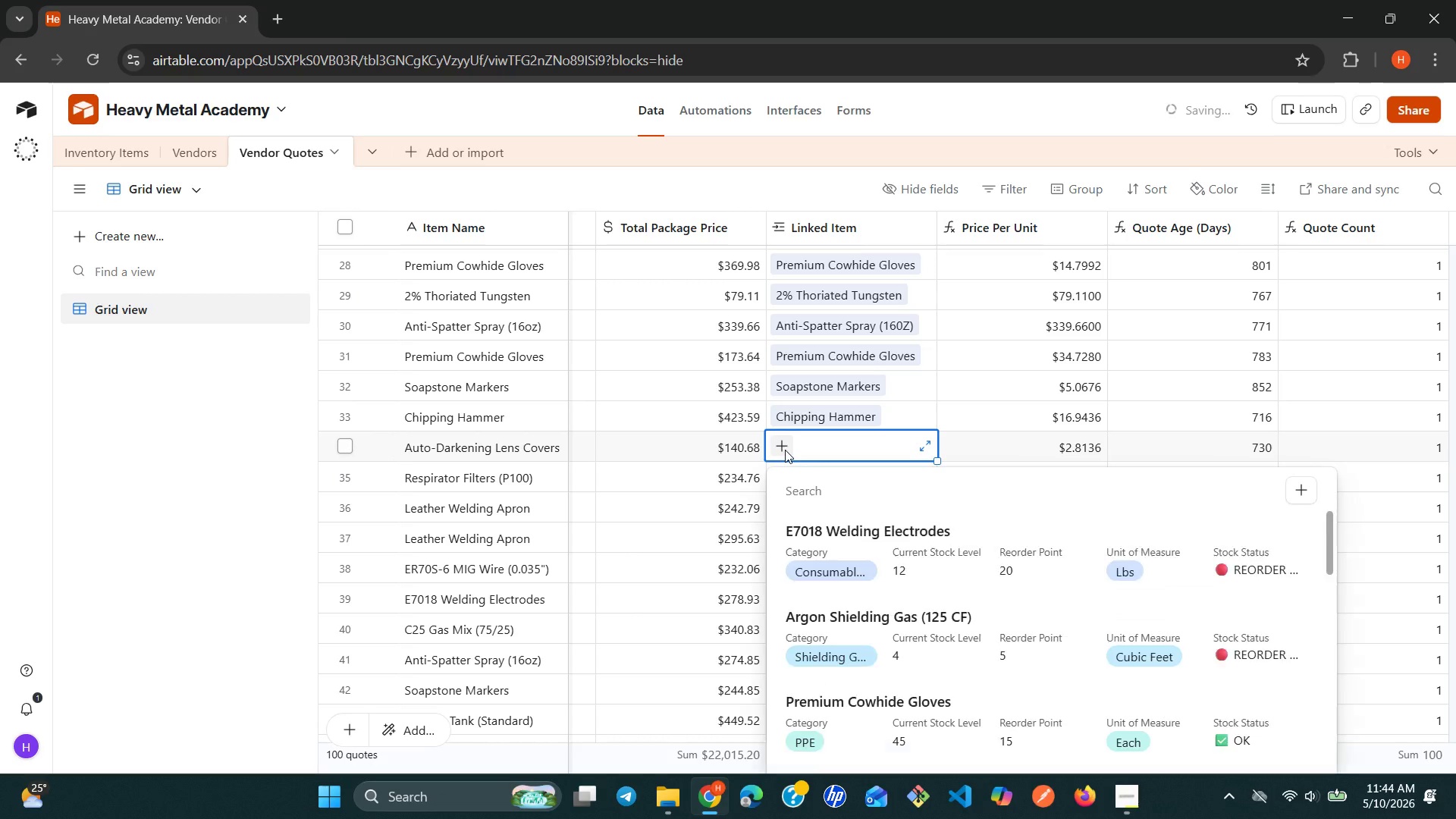 
type(au)
 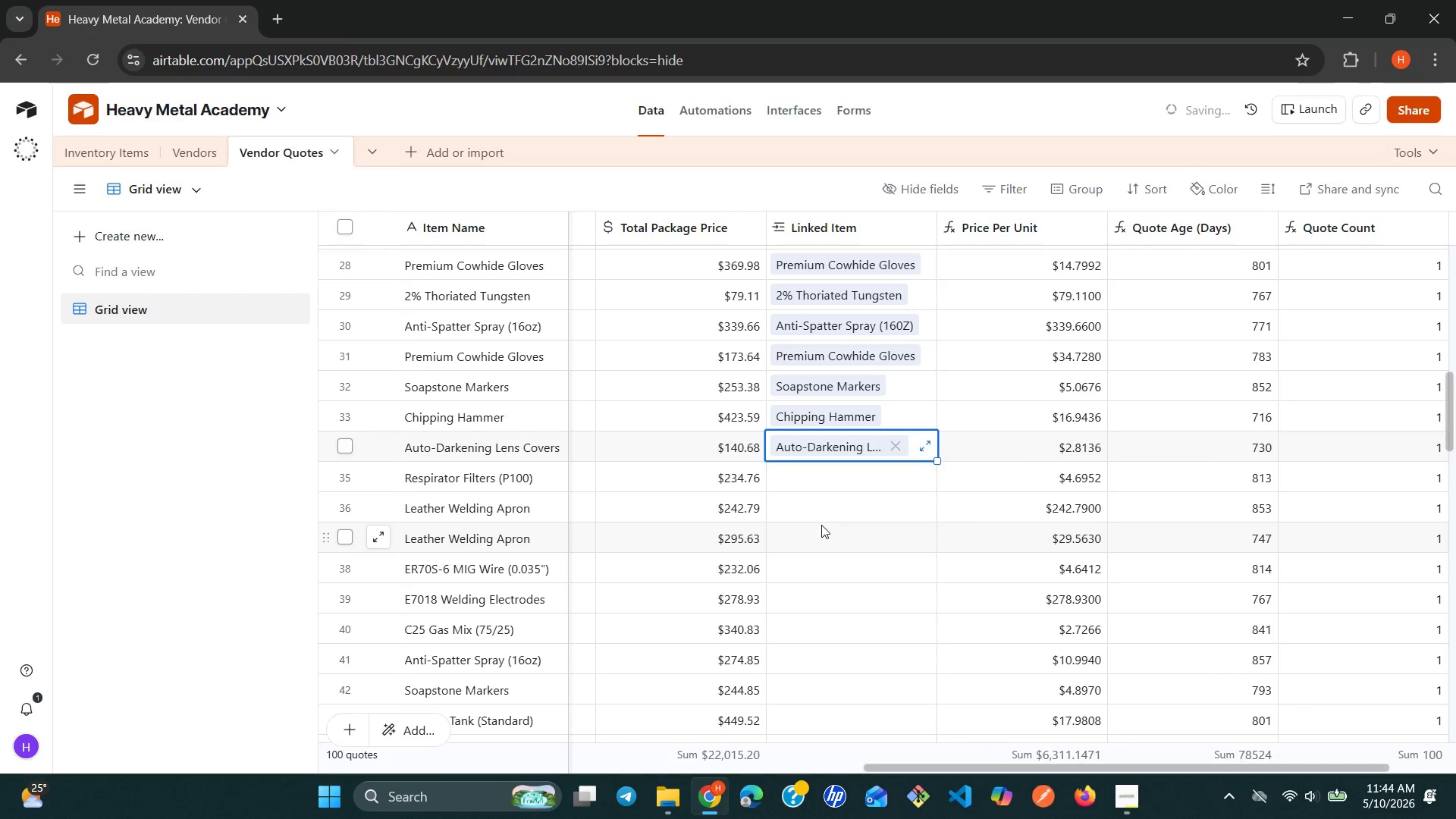 
mouse_move([805, 481])
 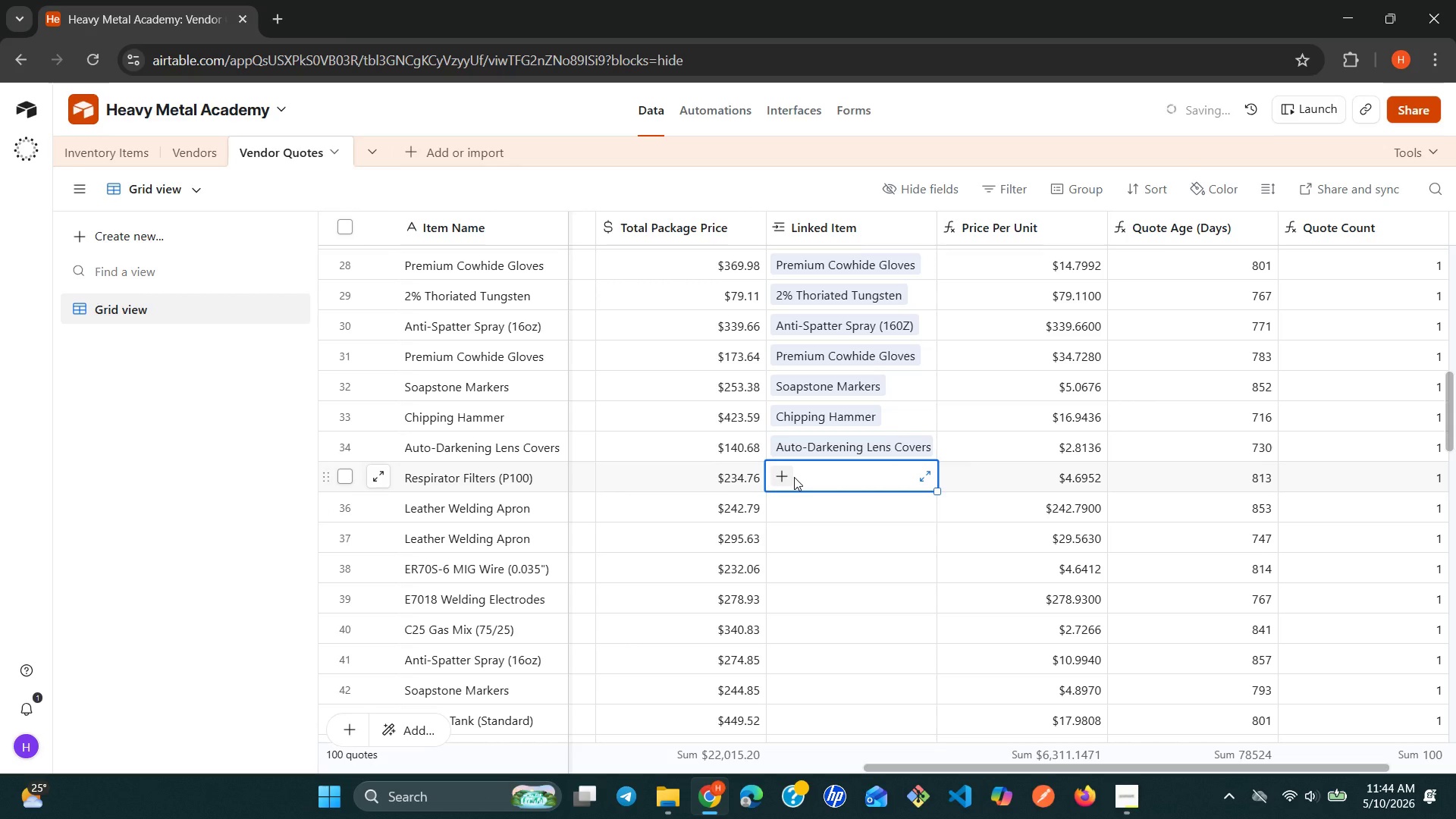 
left_click([793, 475])
 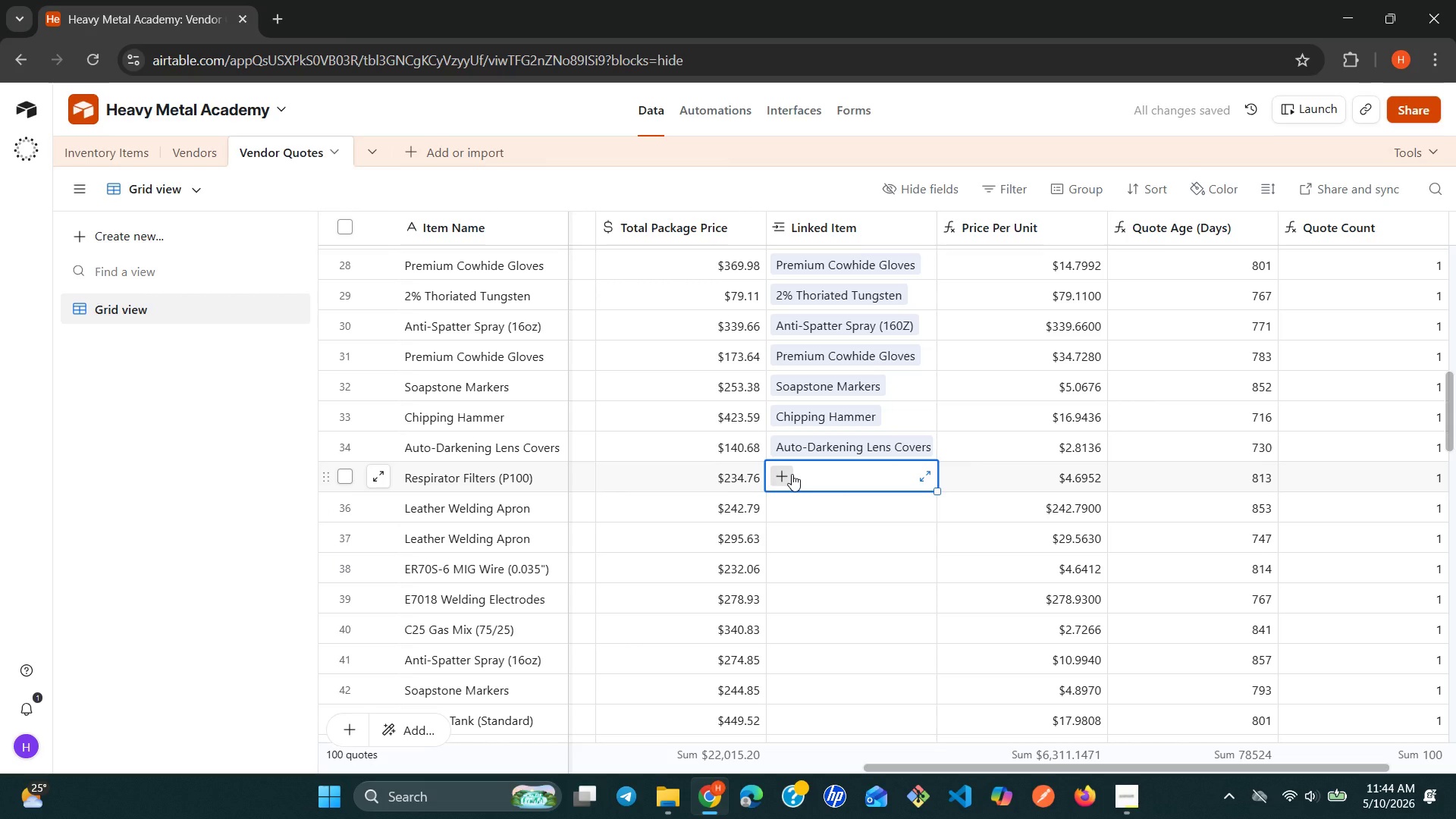 
hold_key(key=R, duration=0.31)
 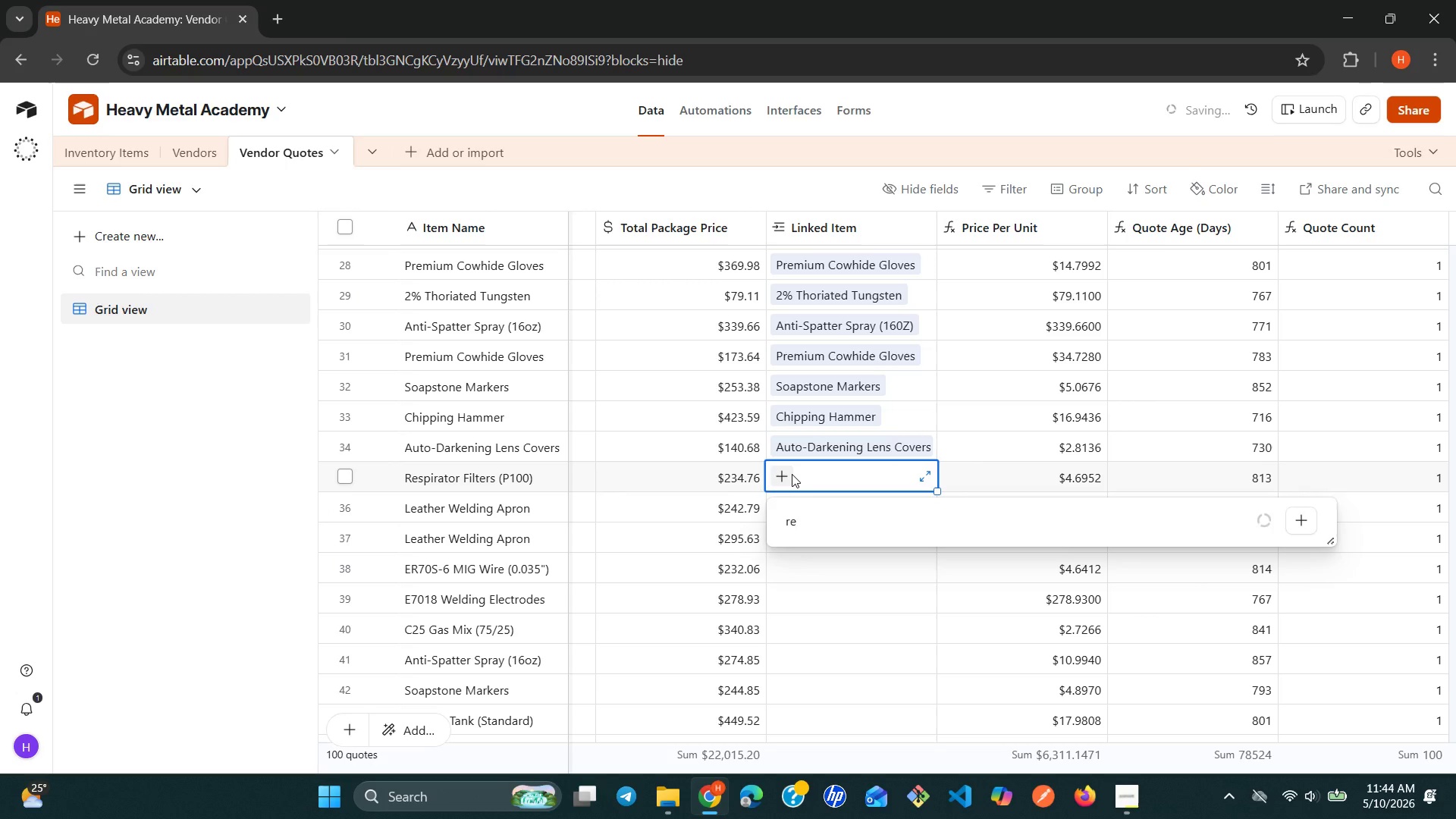 
key(E)
 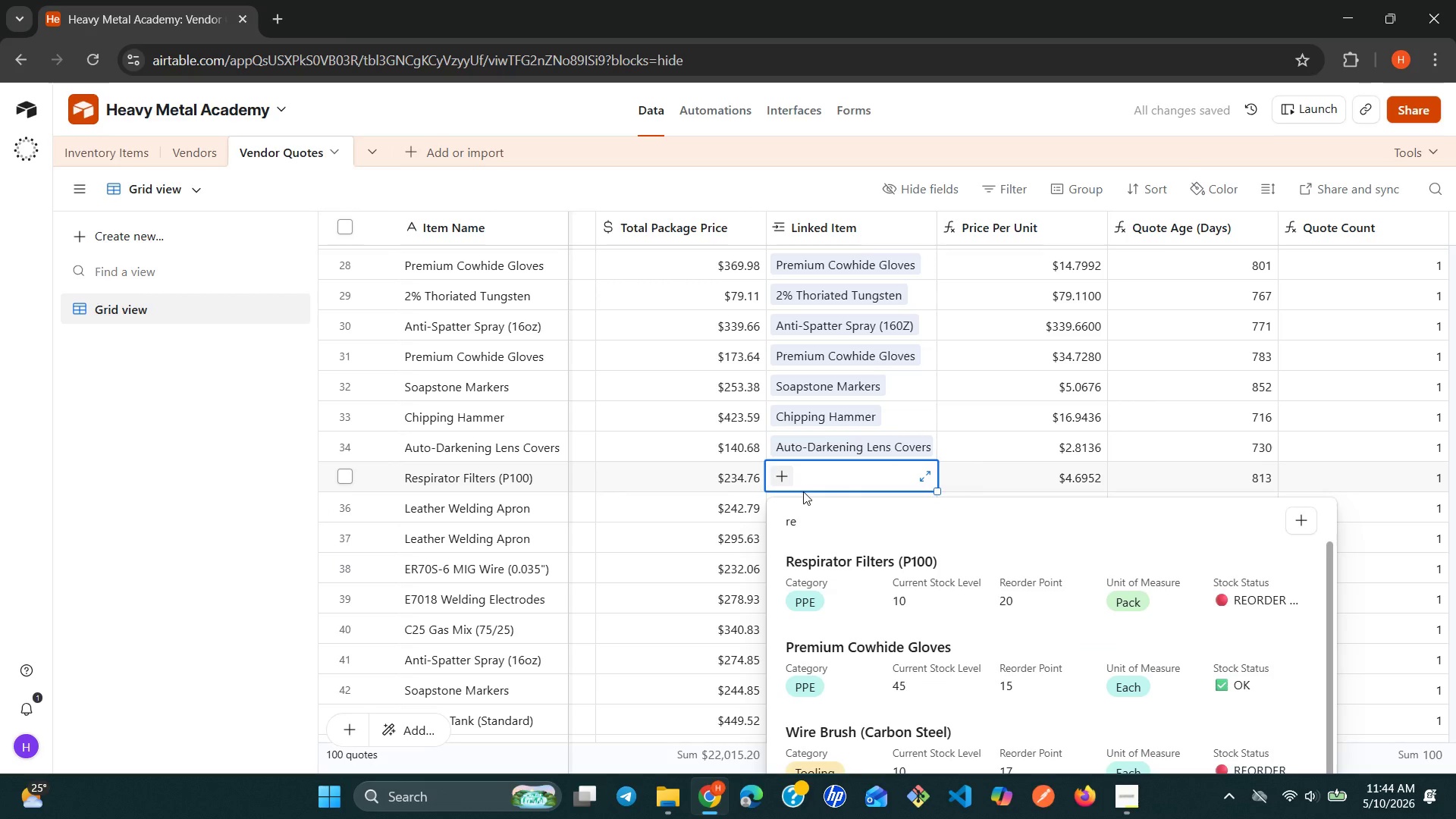 
left_click([827, 570])
 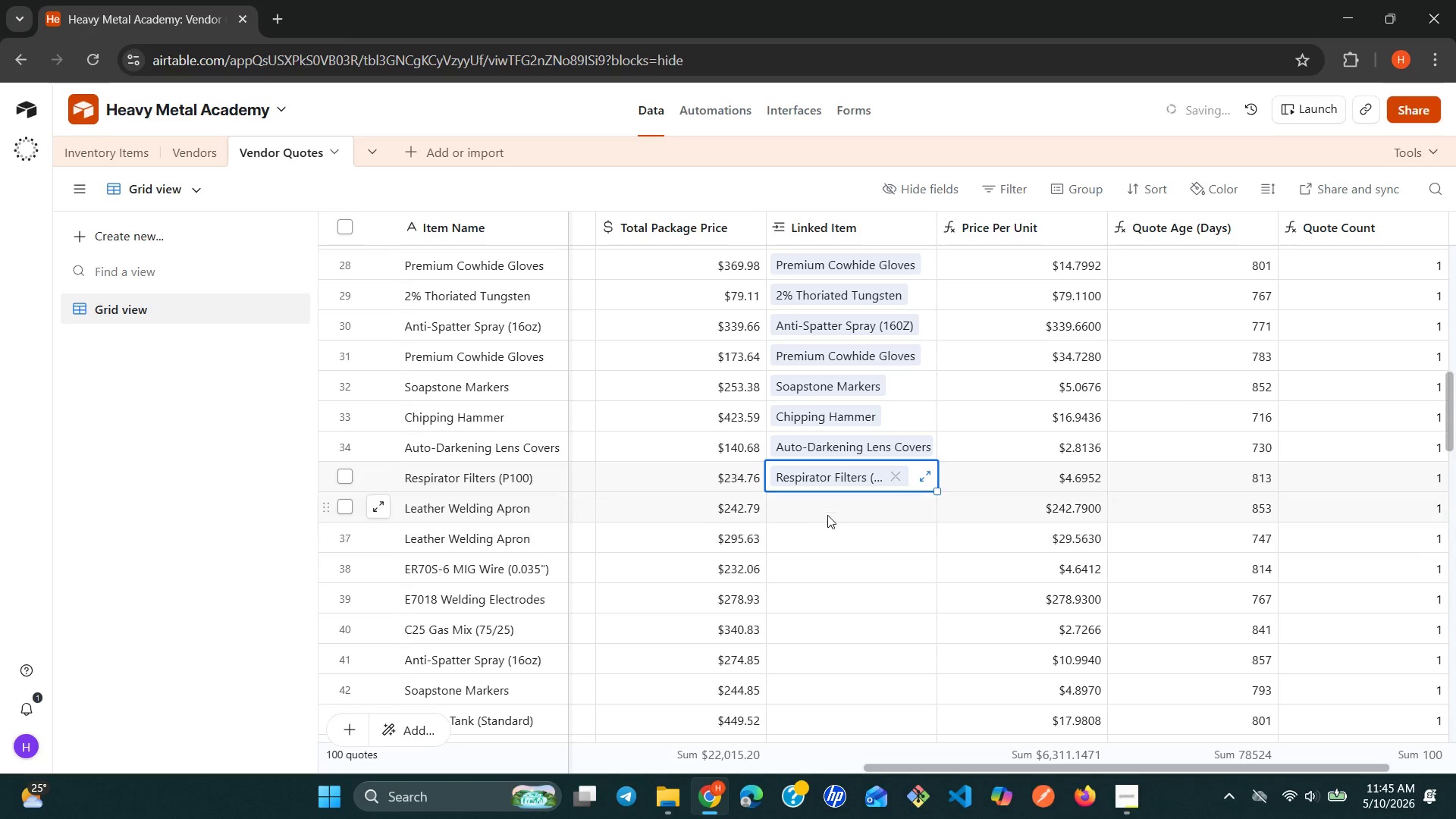 
left_click([824, 502])
 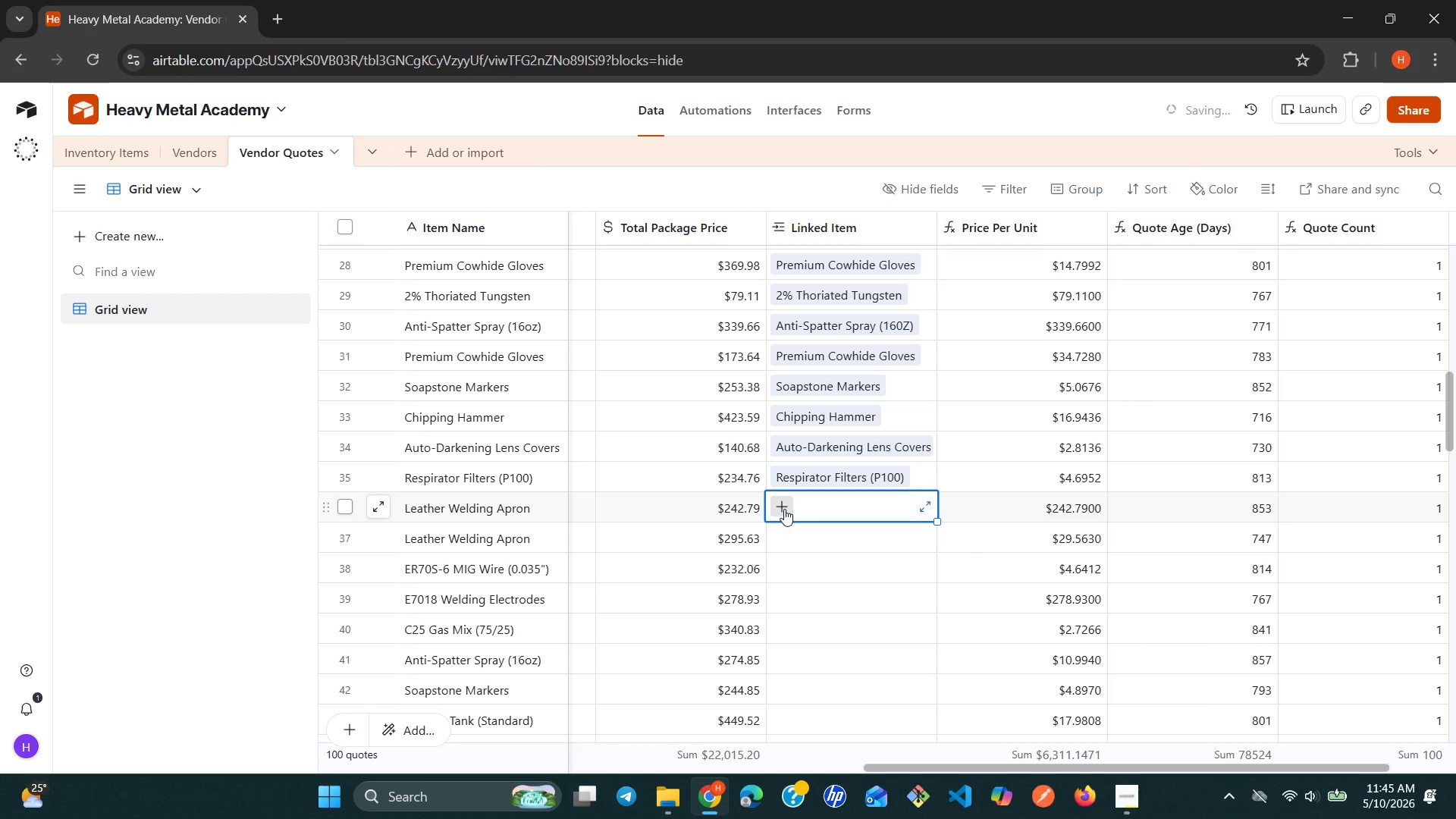 
key(L)
 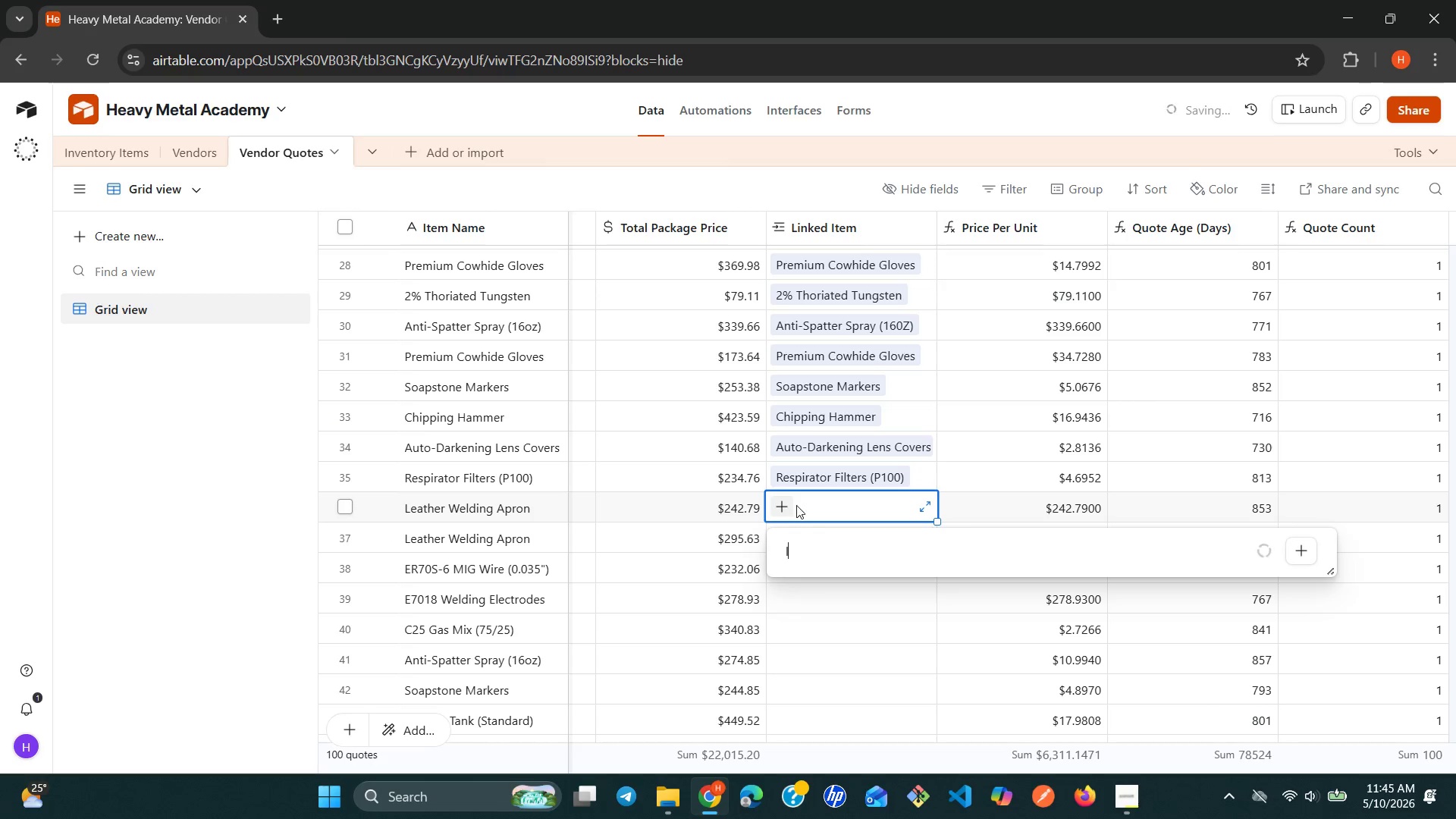 
key(E)
 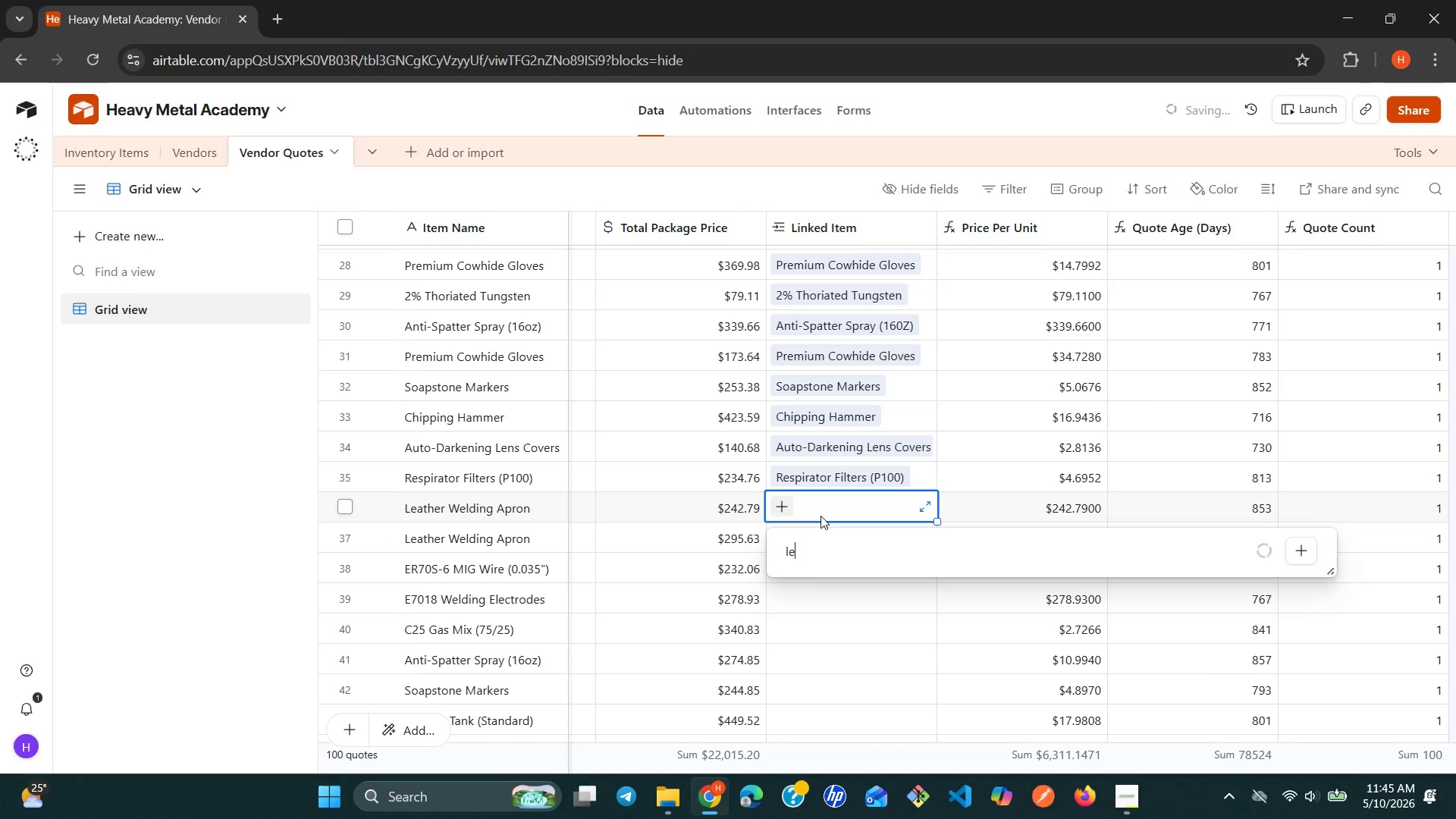 
scroll: coordinate [821, 516], scroll_direction: down, amount: 1.0
 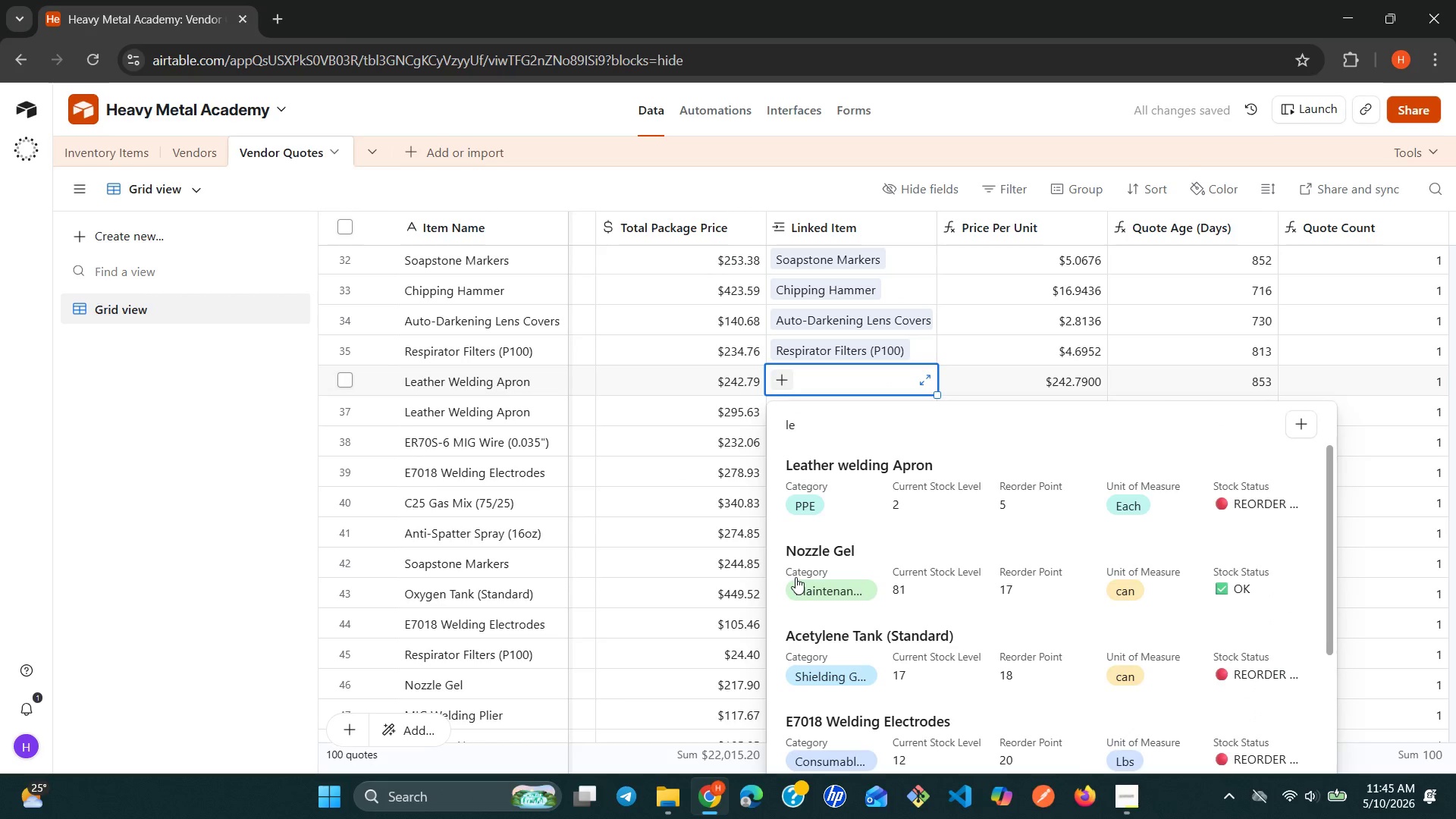 
left_click([876, 490])
 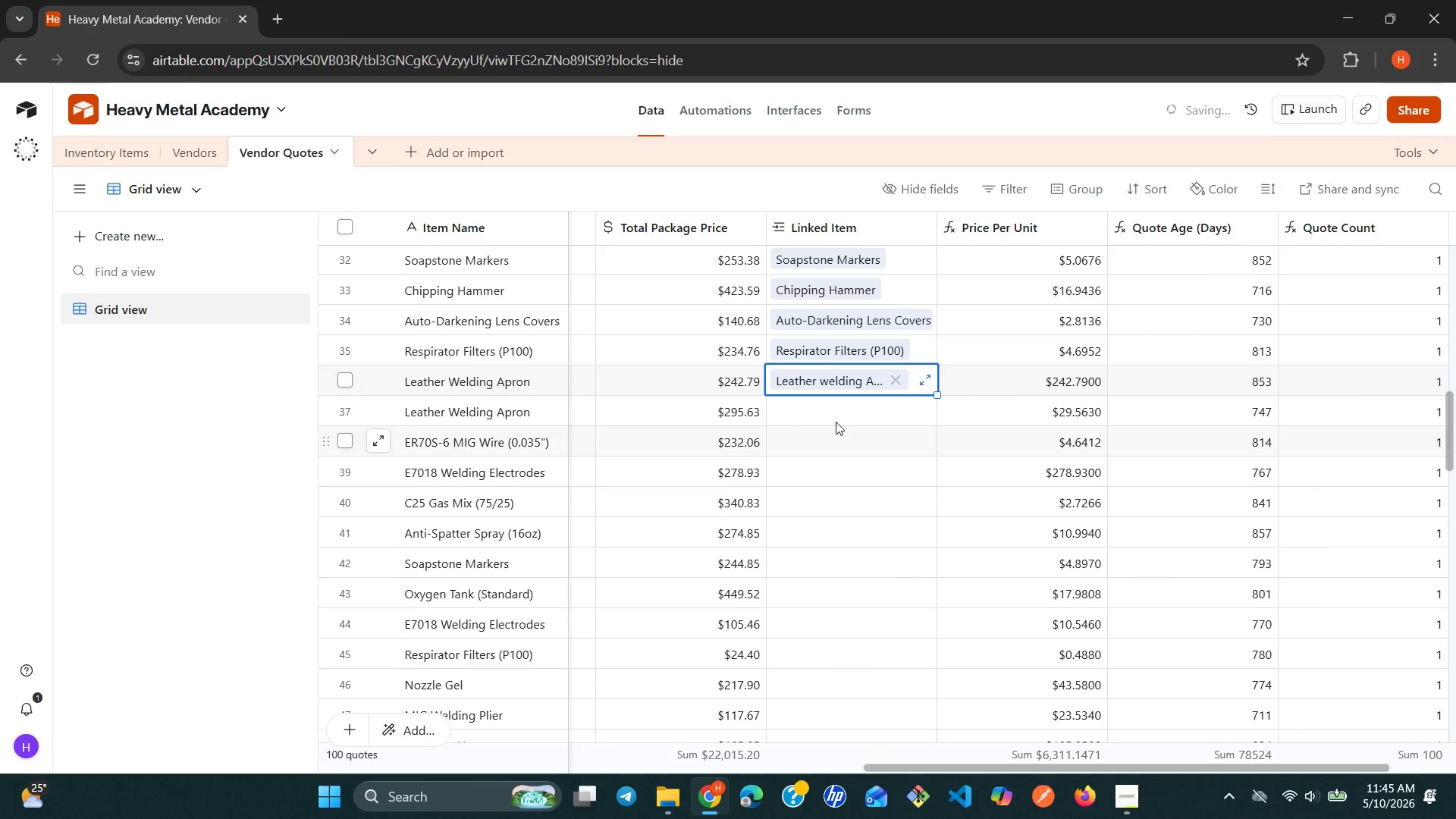 
left_click([833, 399])
 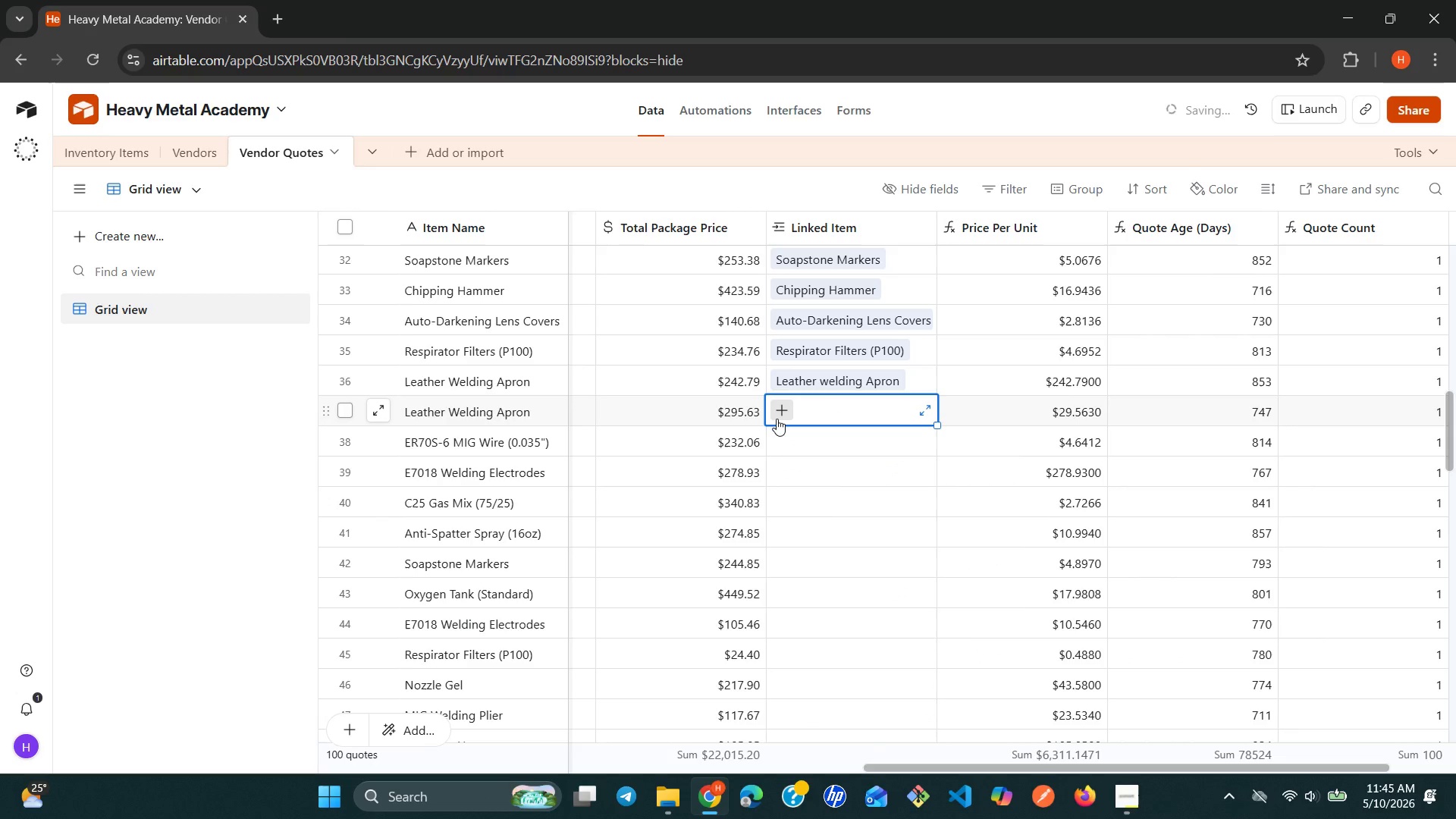 
left_click([777, 419])
 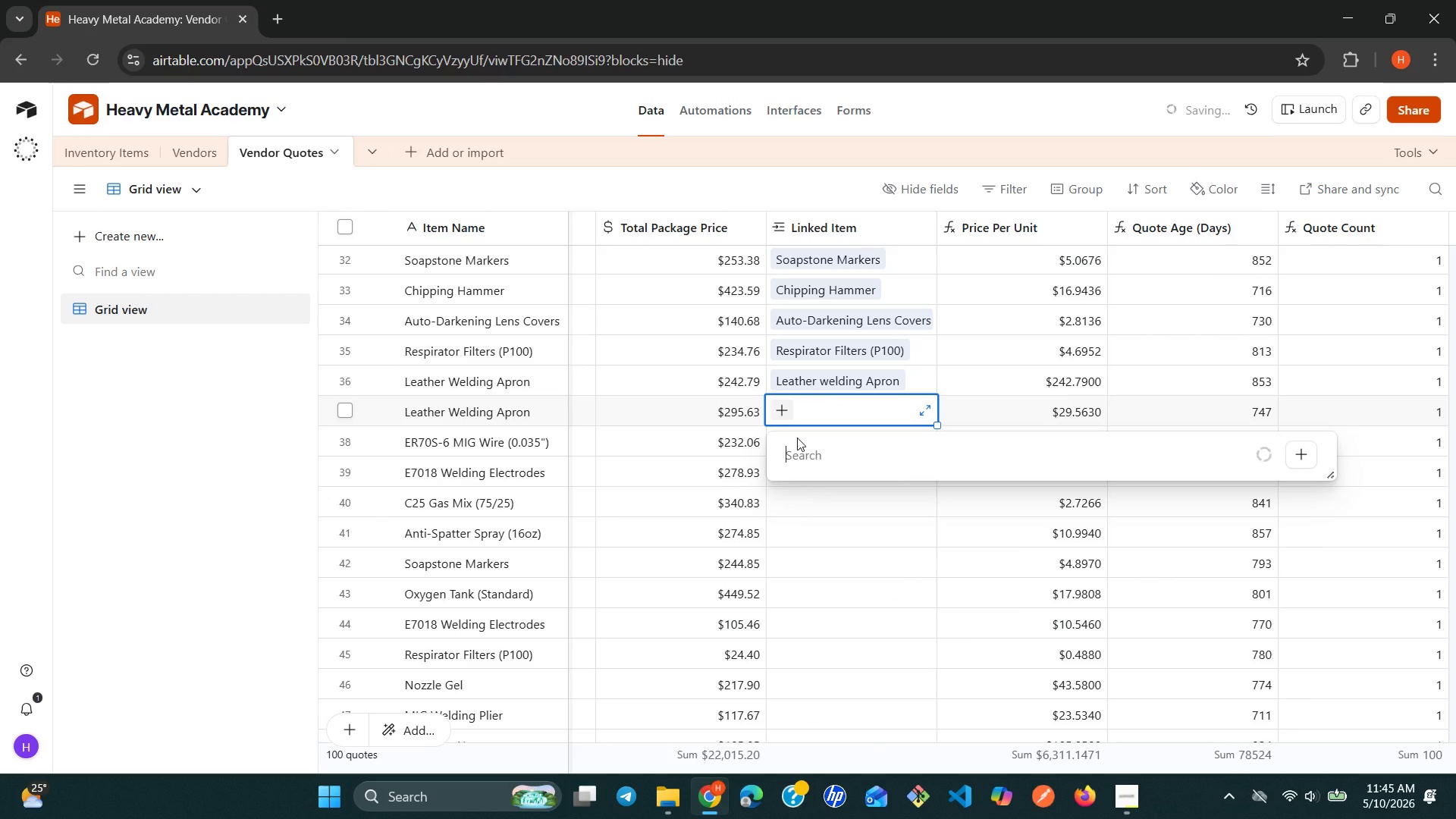 
key(L)
 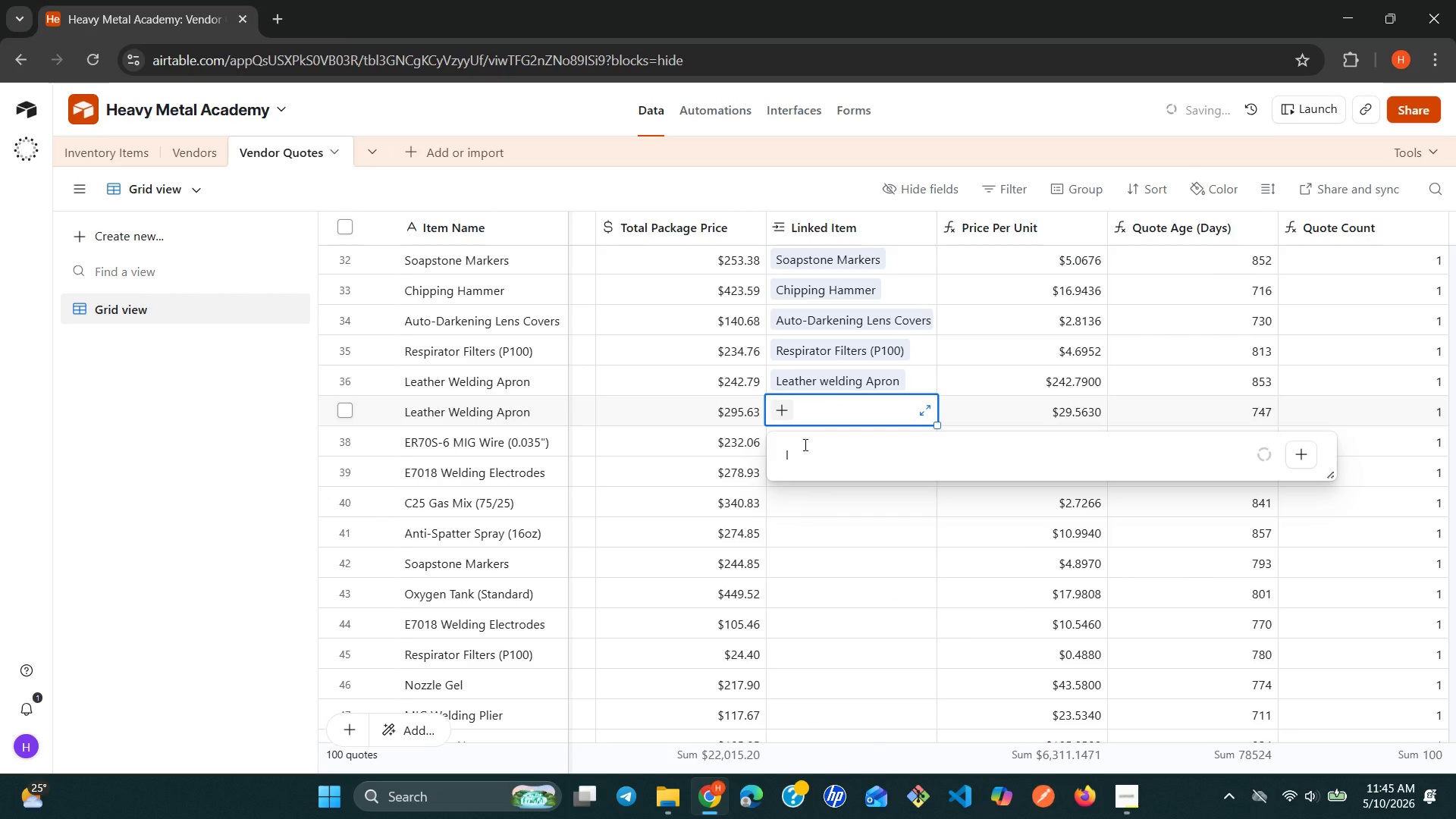 
key(E)
 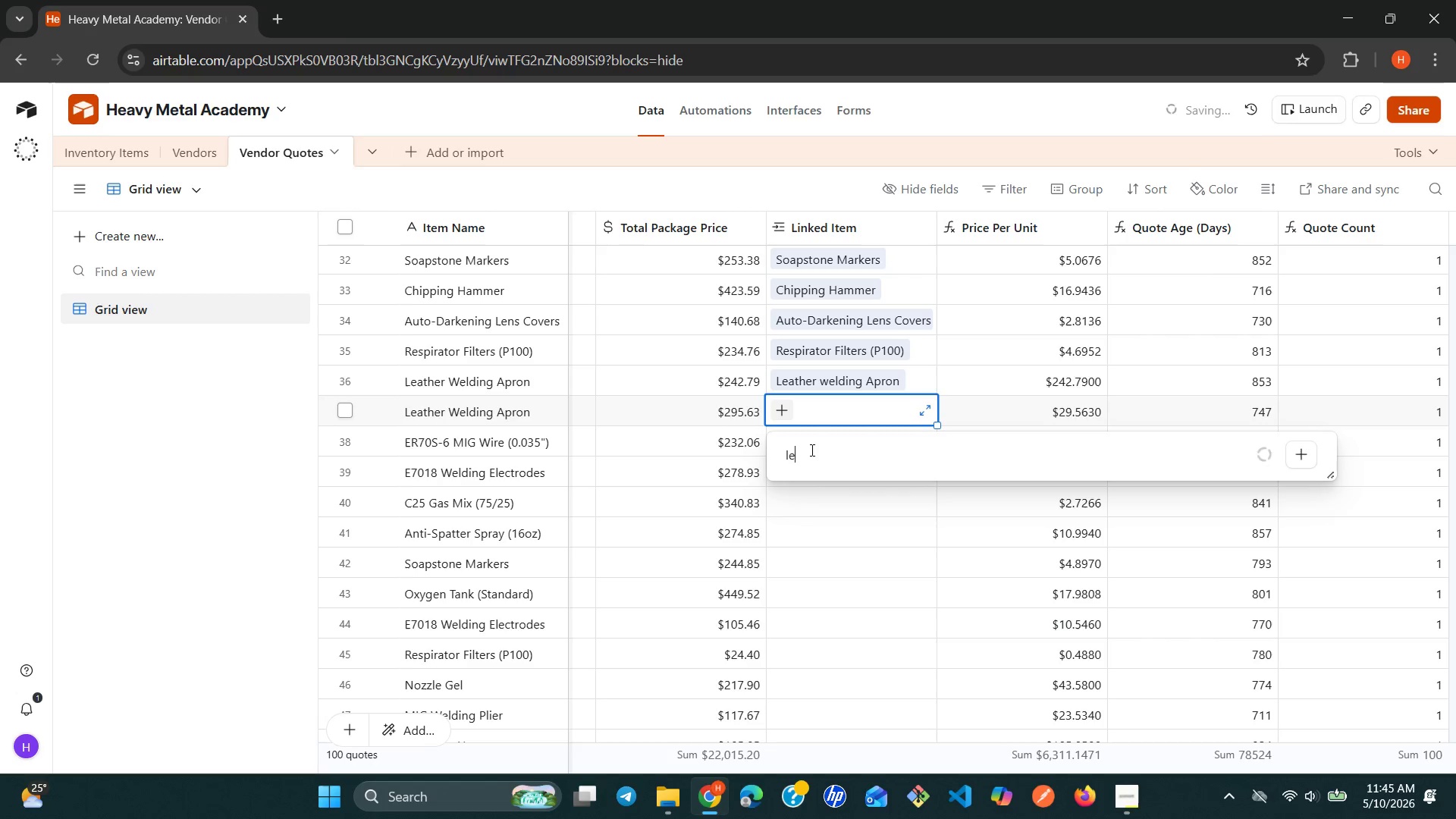 
wait(13.75)
 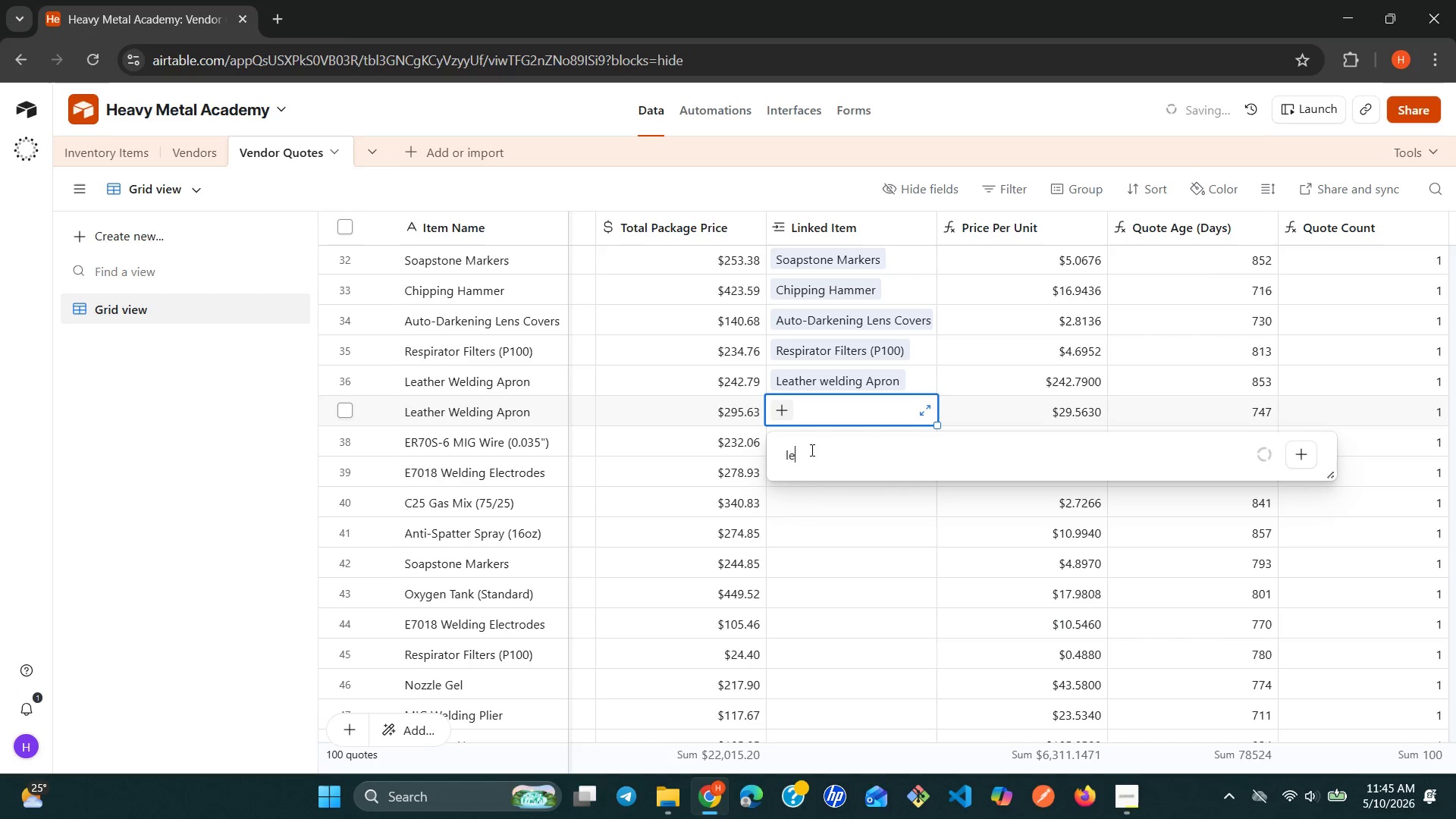 
left_click([838, 520])
 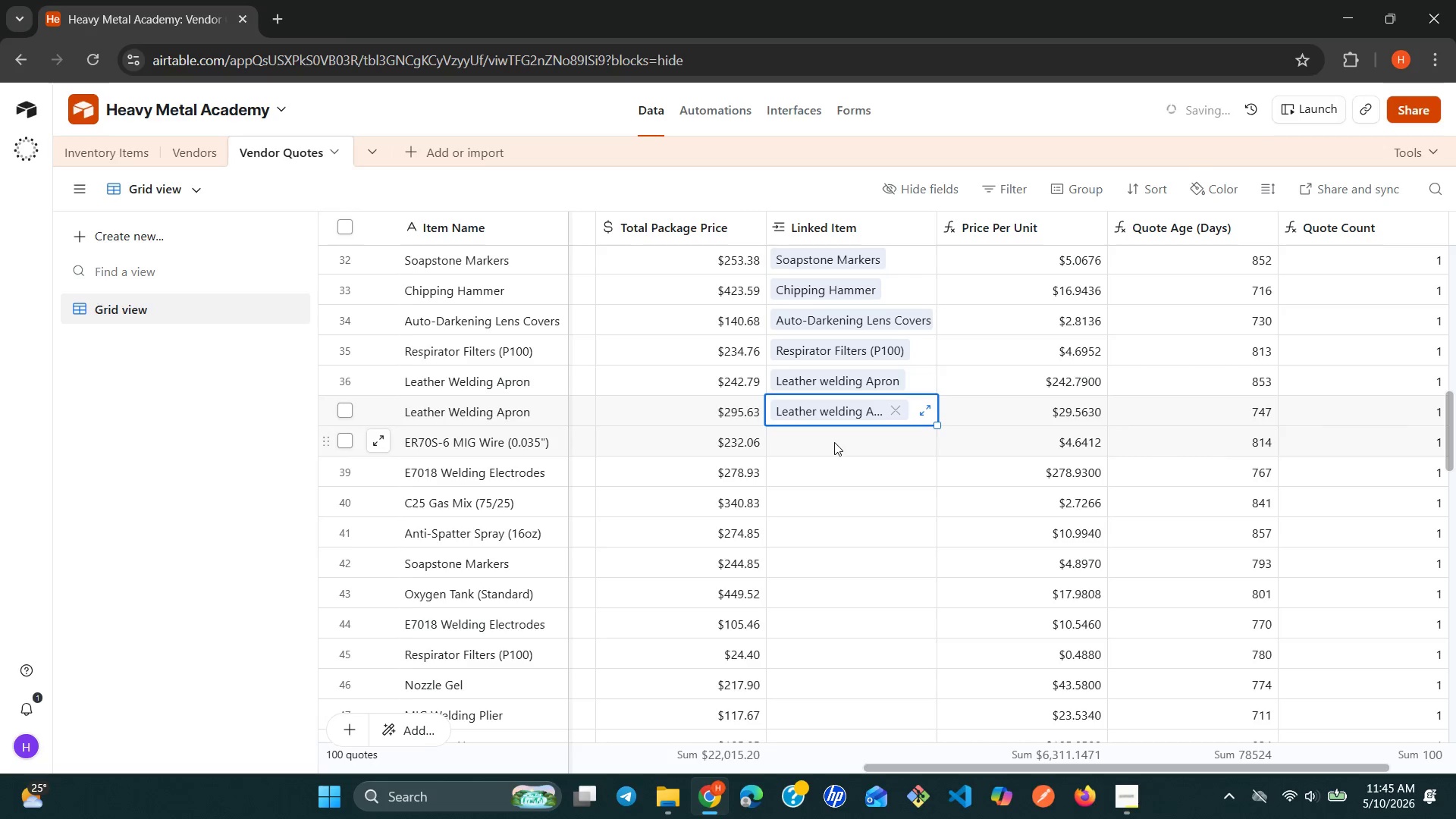 
left_click([834, 442])
 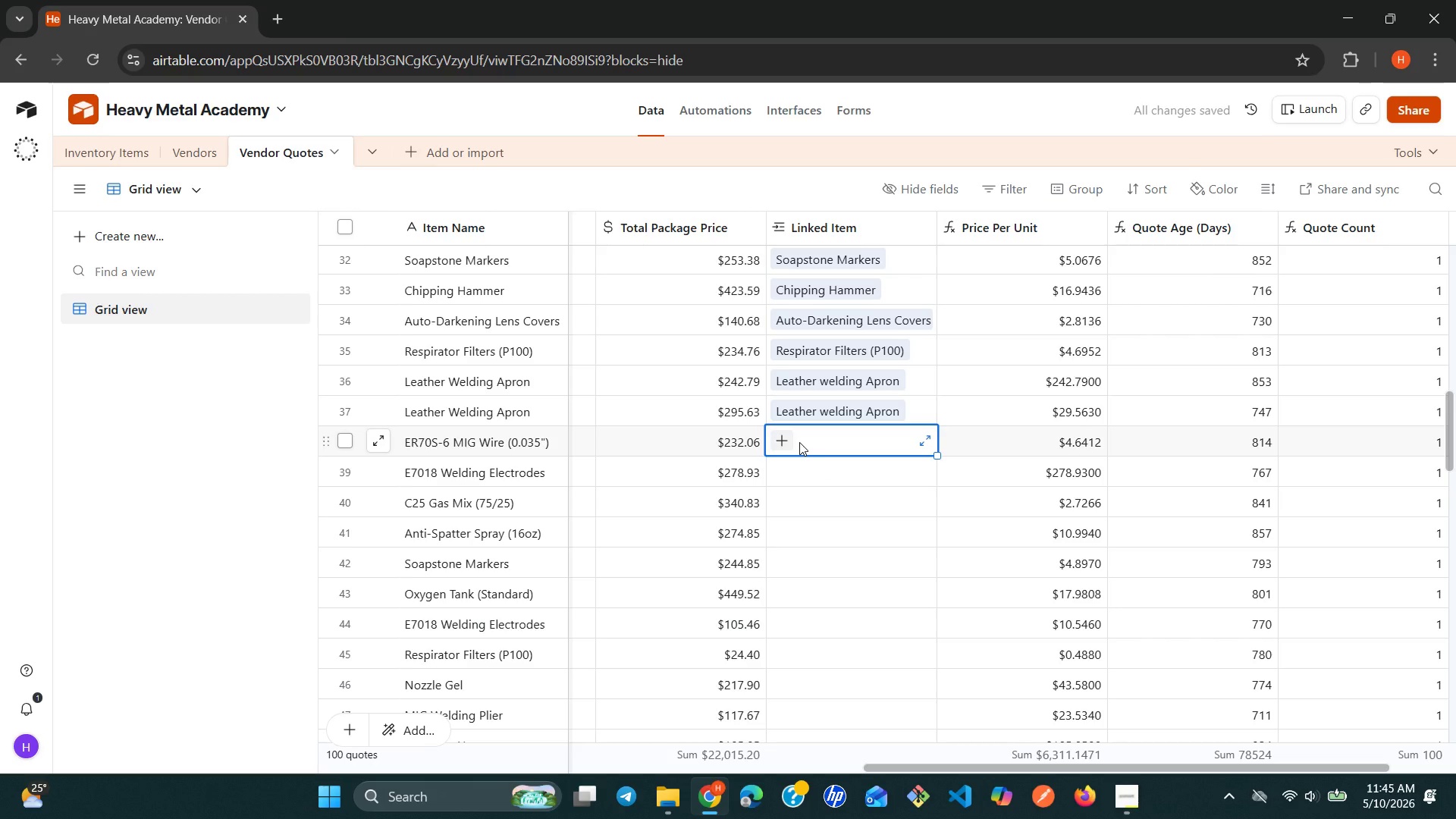 
mouse_move([808, 453])
 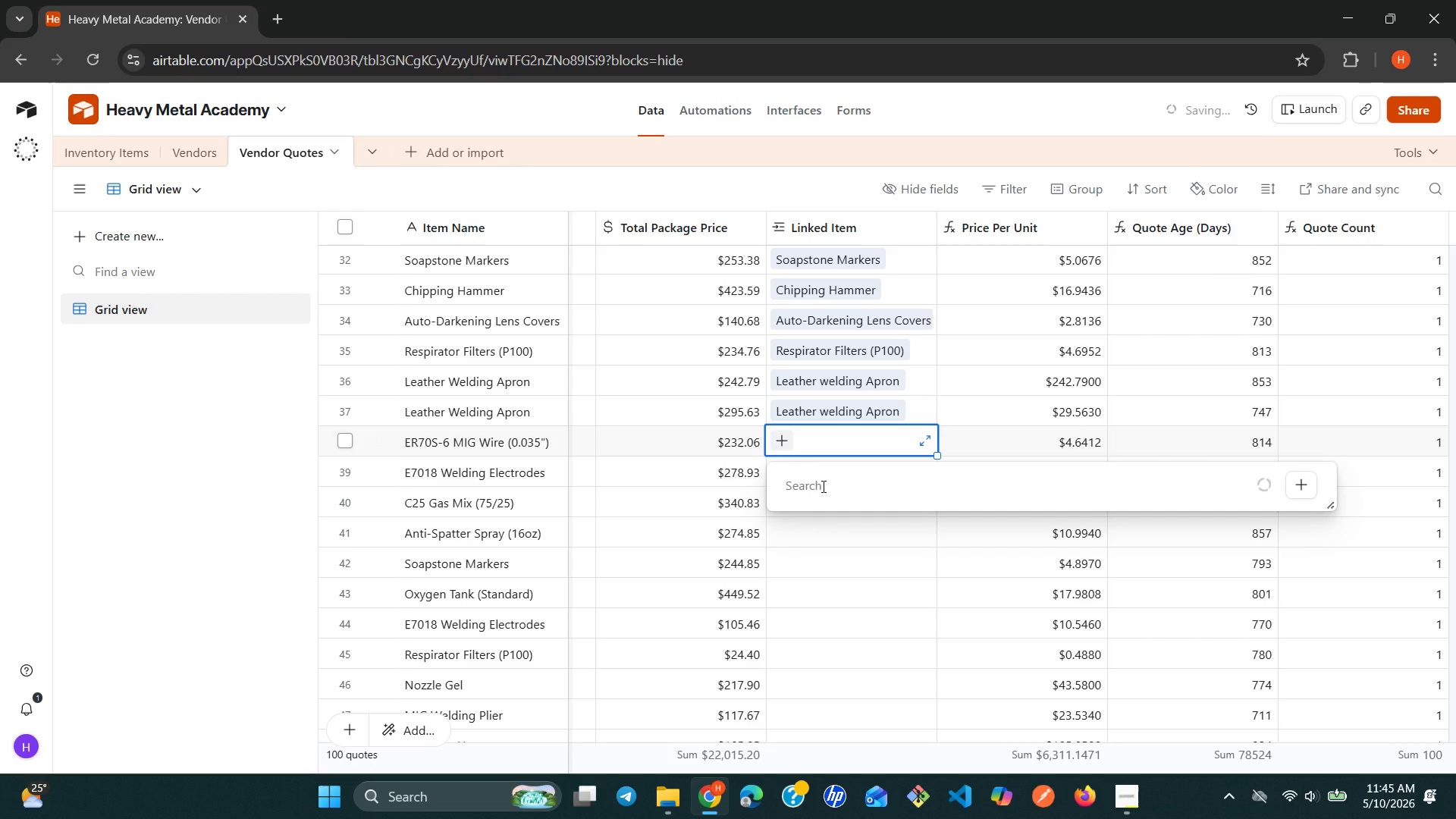 
key(E)
 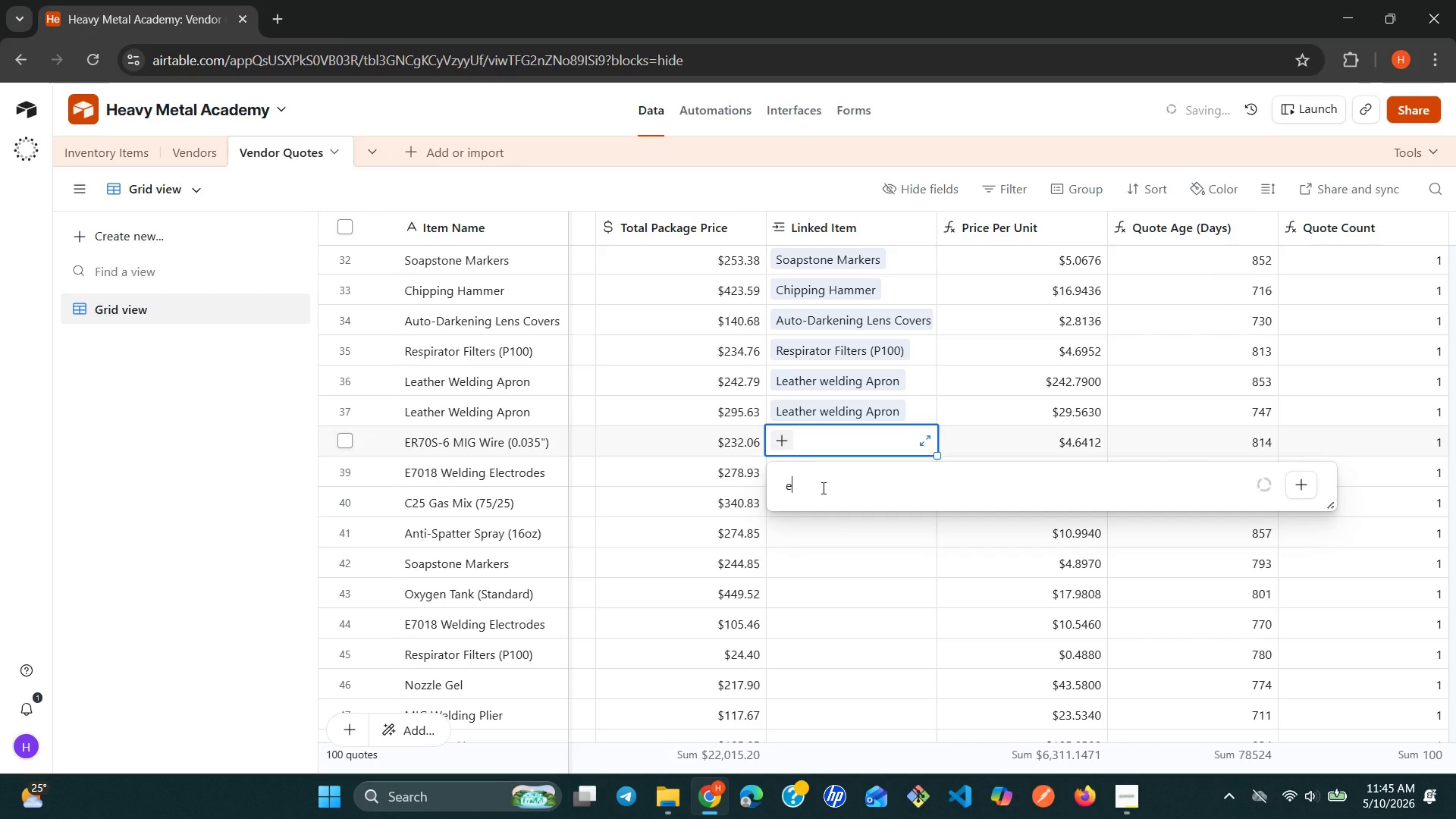 
mouse_move([825, 502])
 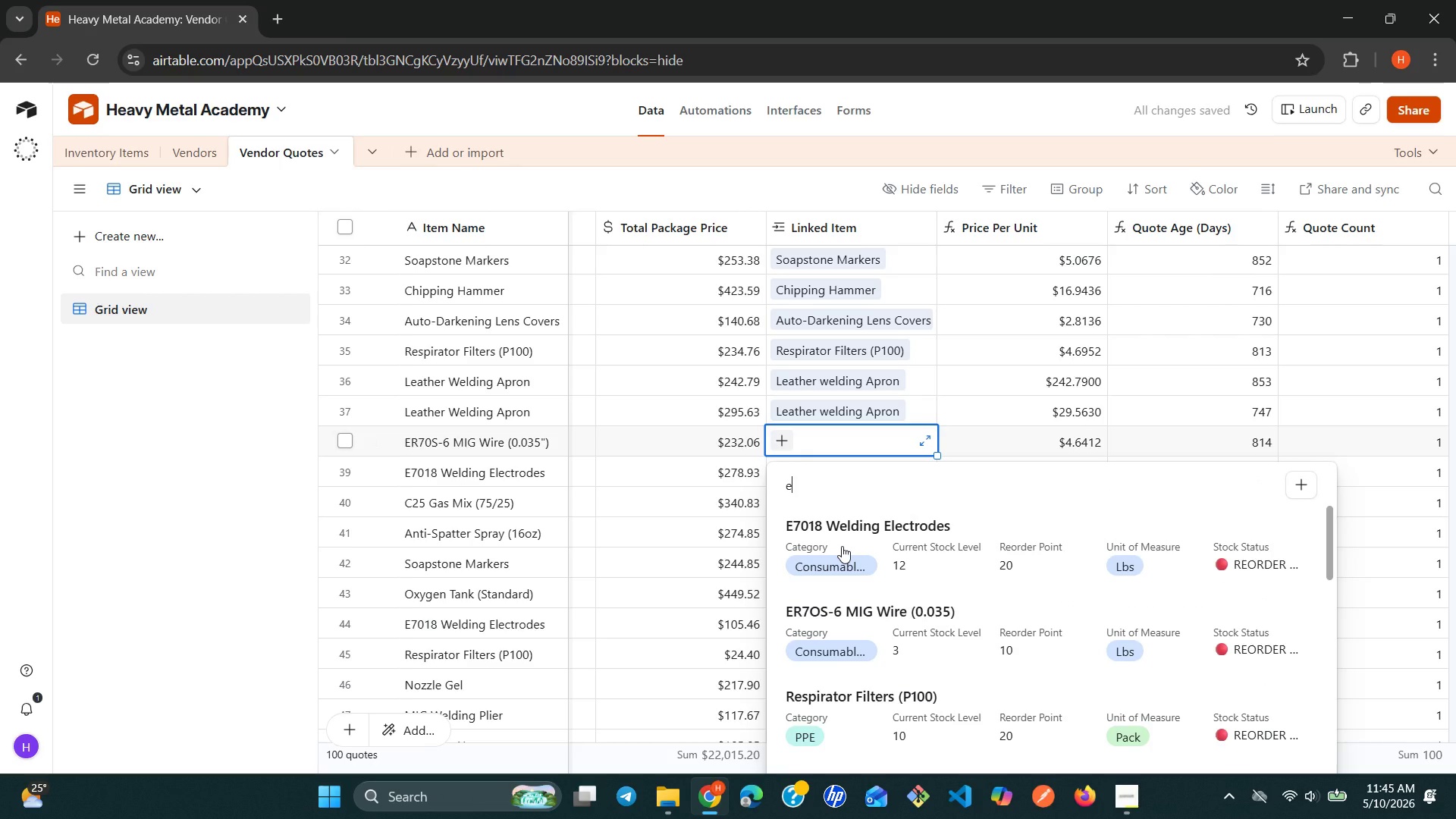 
key(P)
 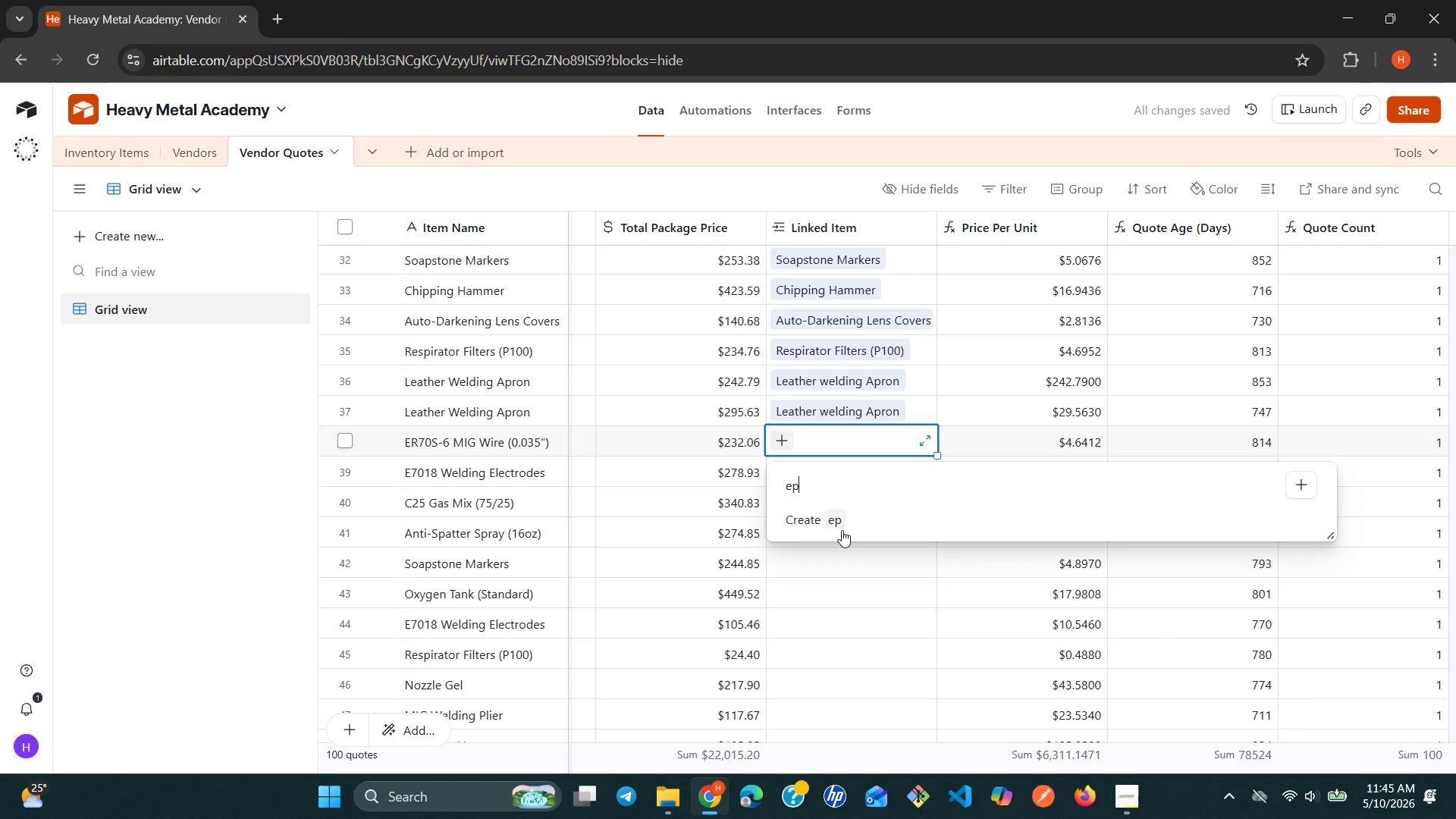 
key(Backspace)
 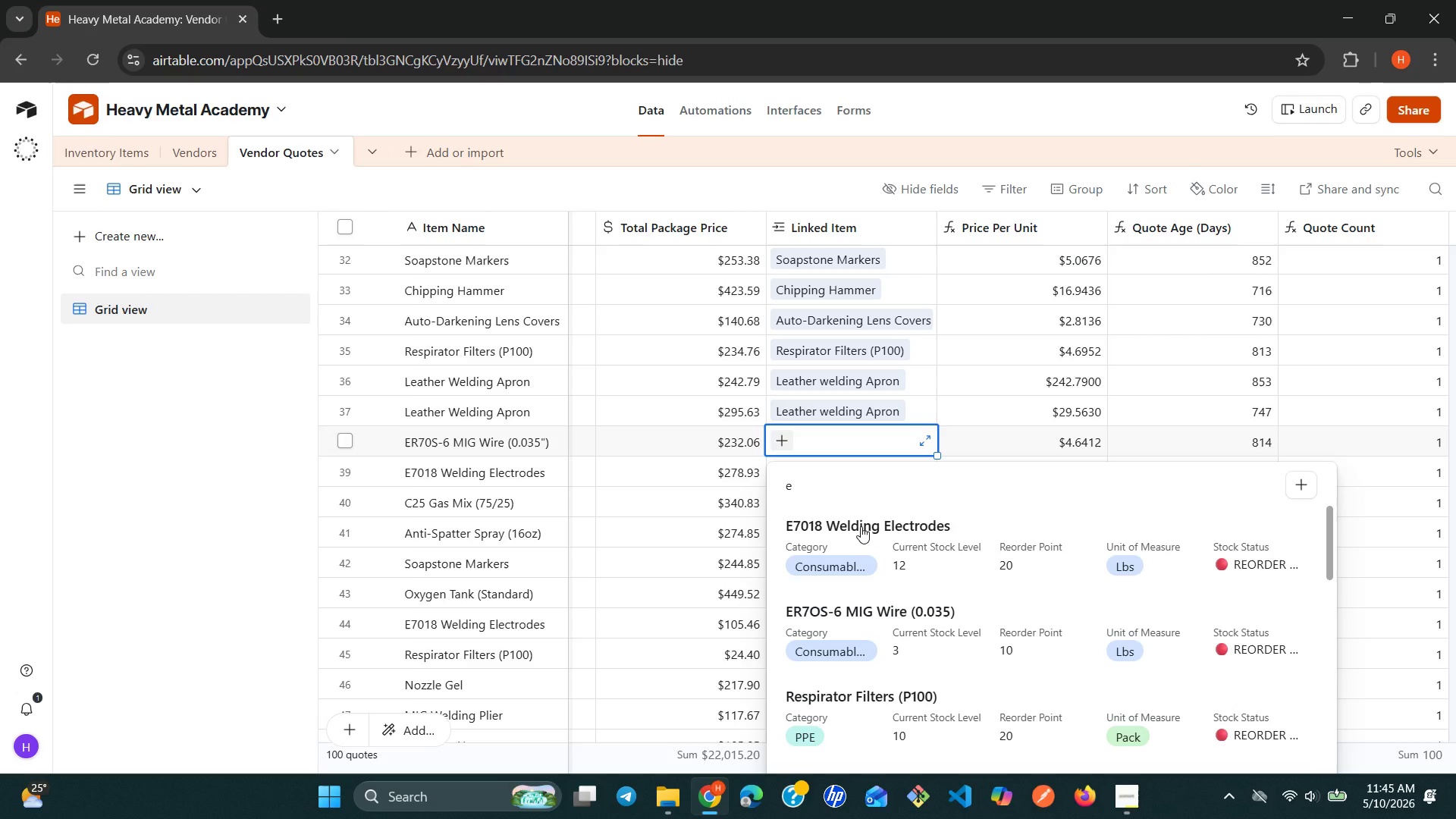 
key(R)
 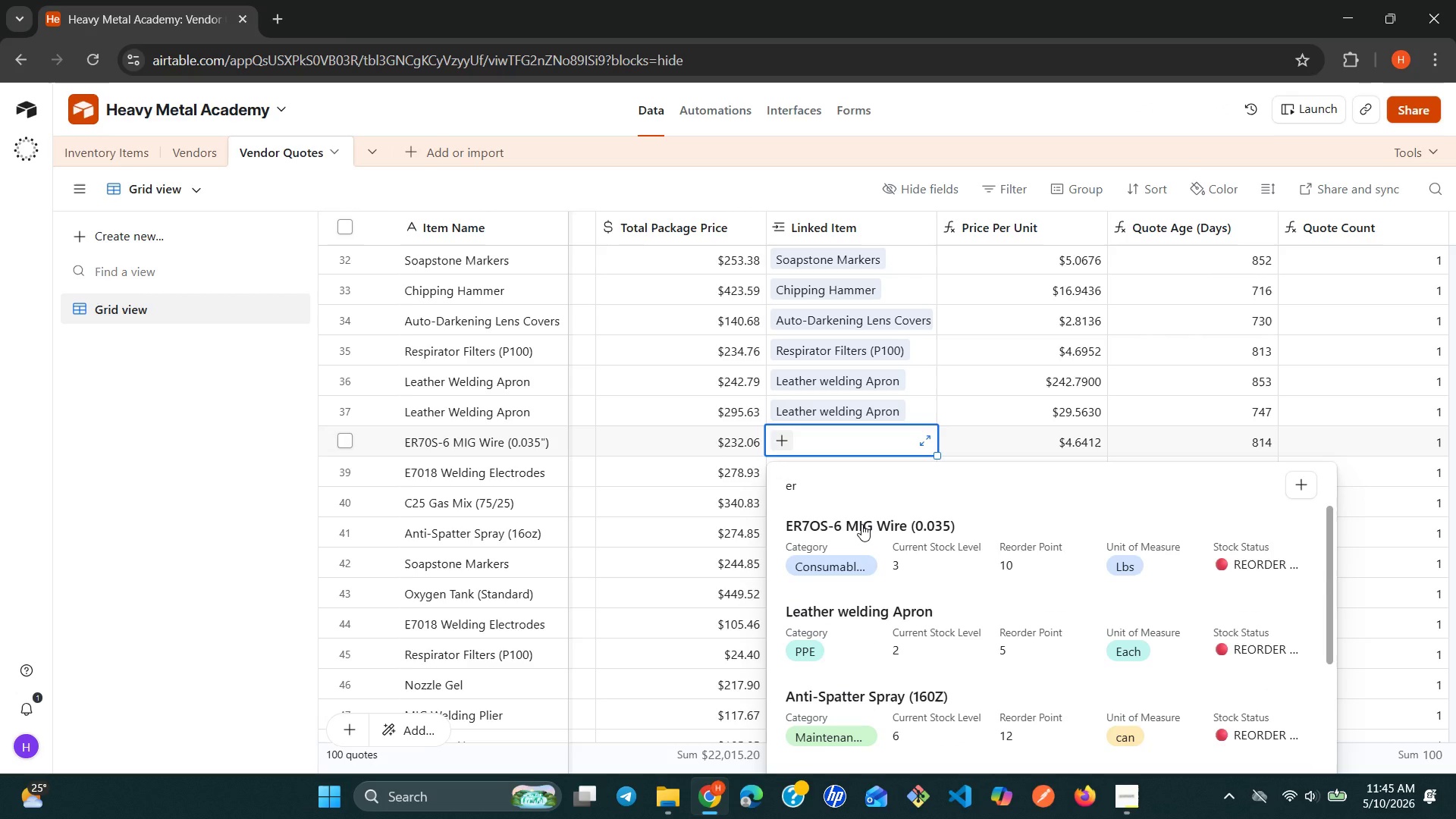 
left_click([858, 524])
 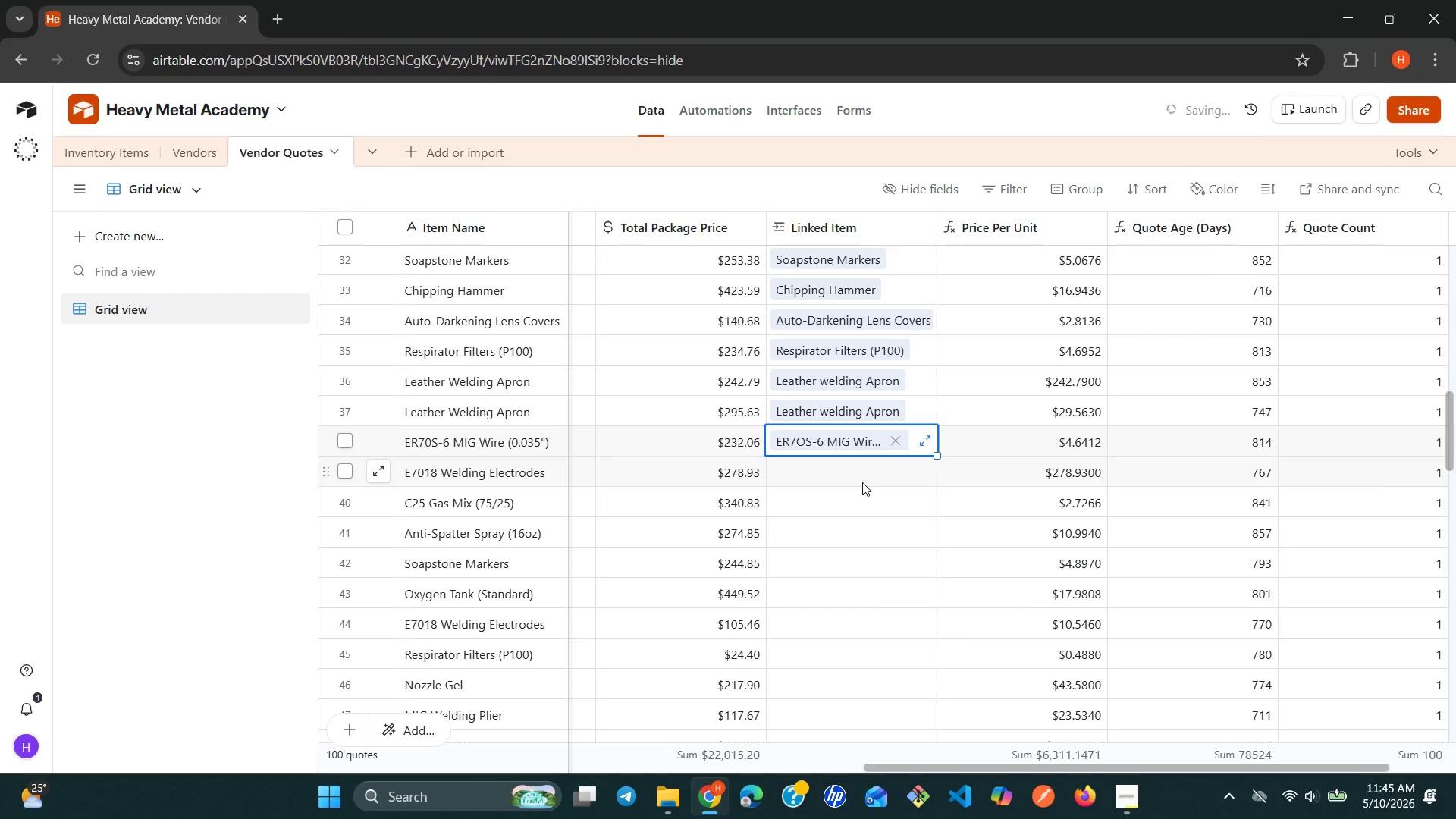 
left_click([862, 482])
 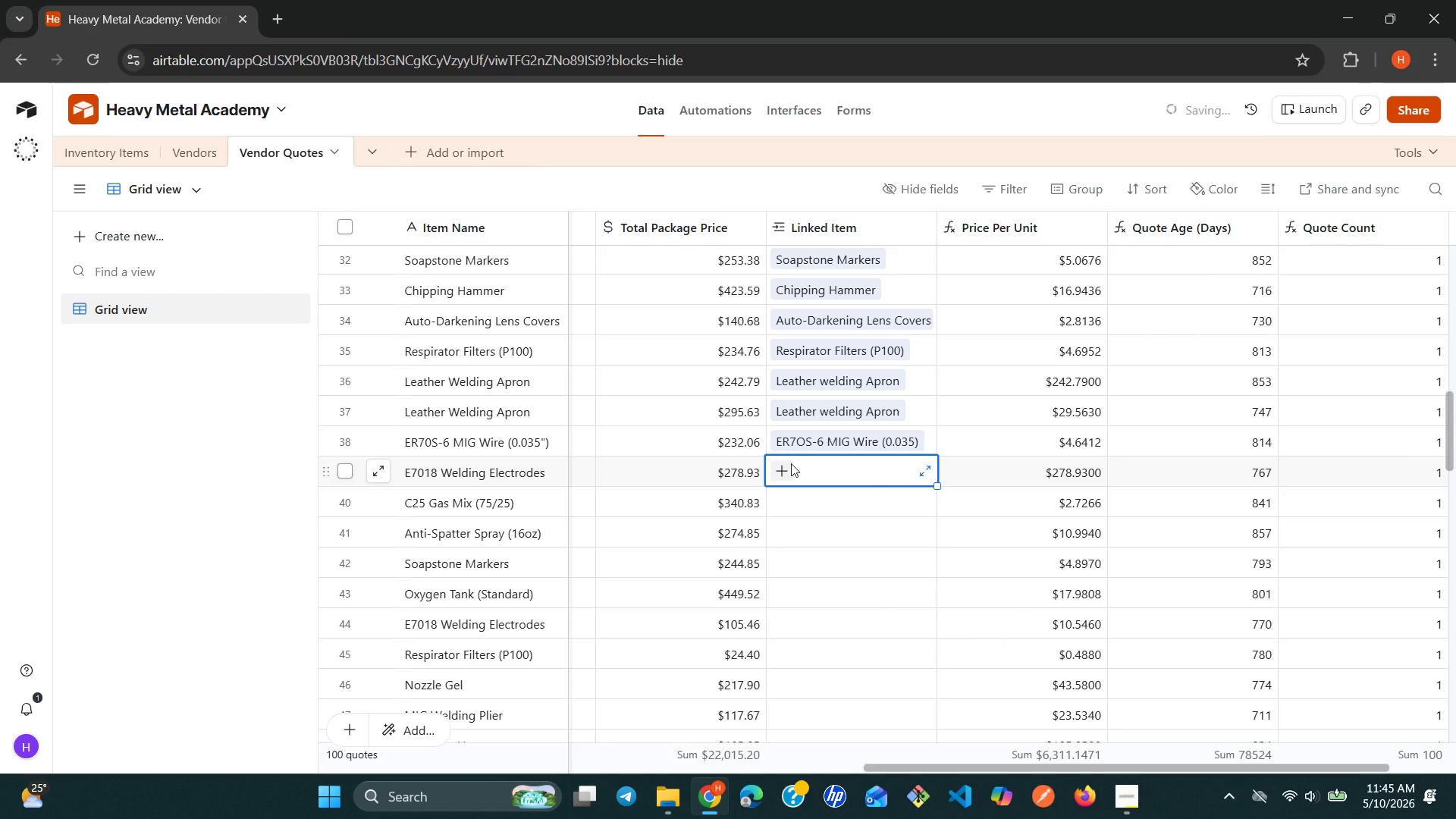 
left_click([786, 463])
 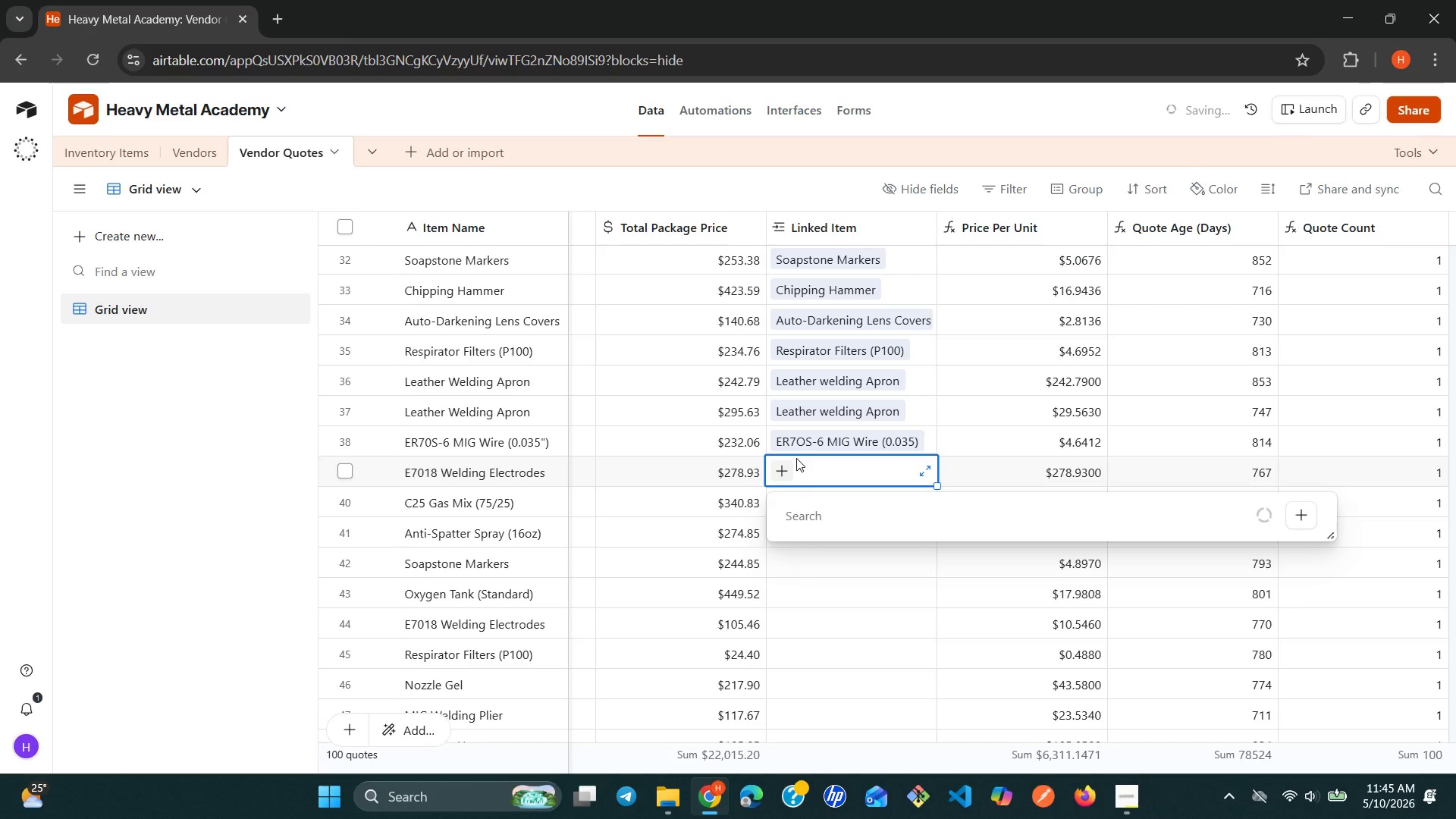 
type(e7)
 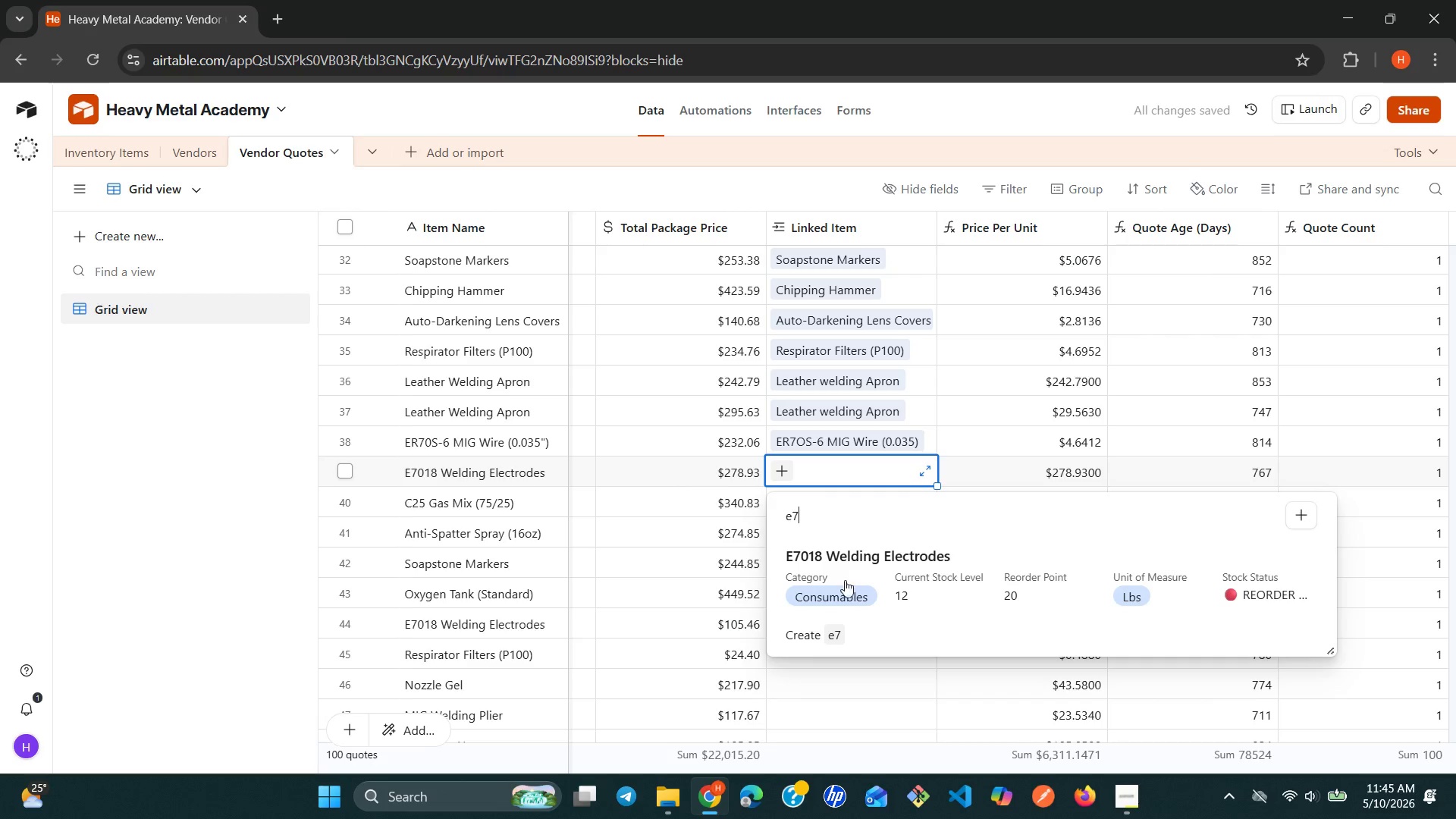 
left_click([849, 511])
 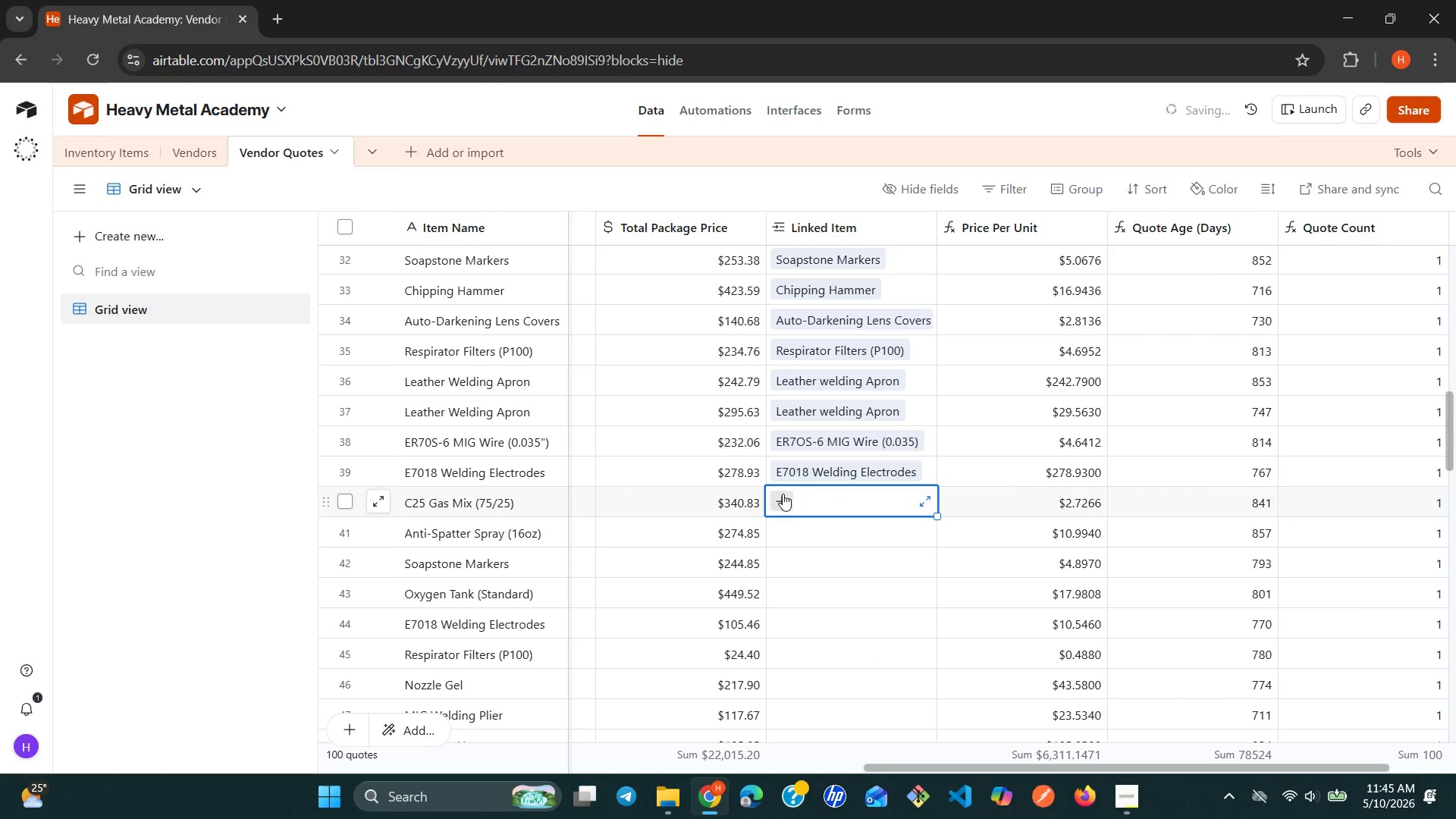 
left_click([783, 494])
 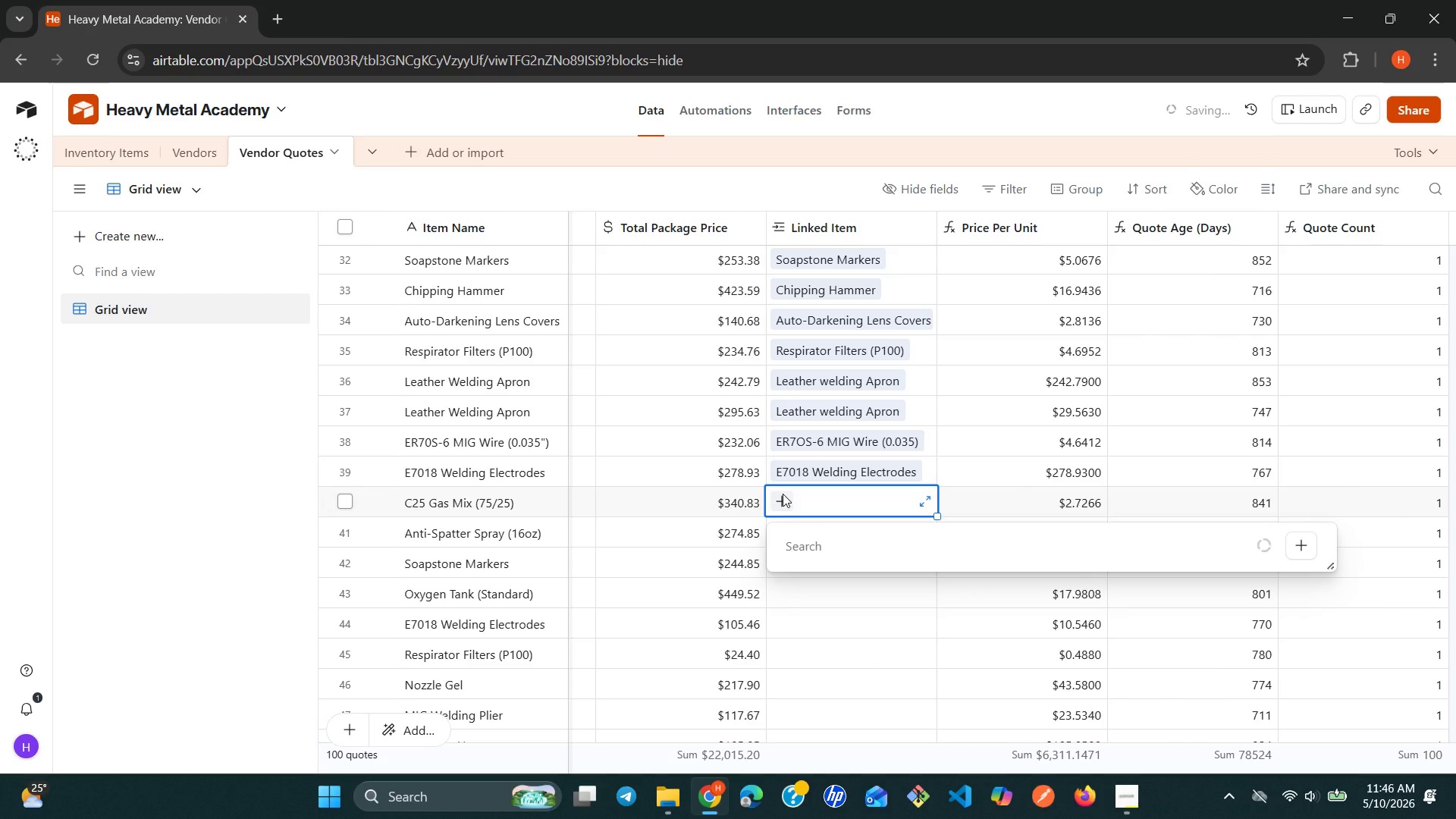 
type(c2)
 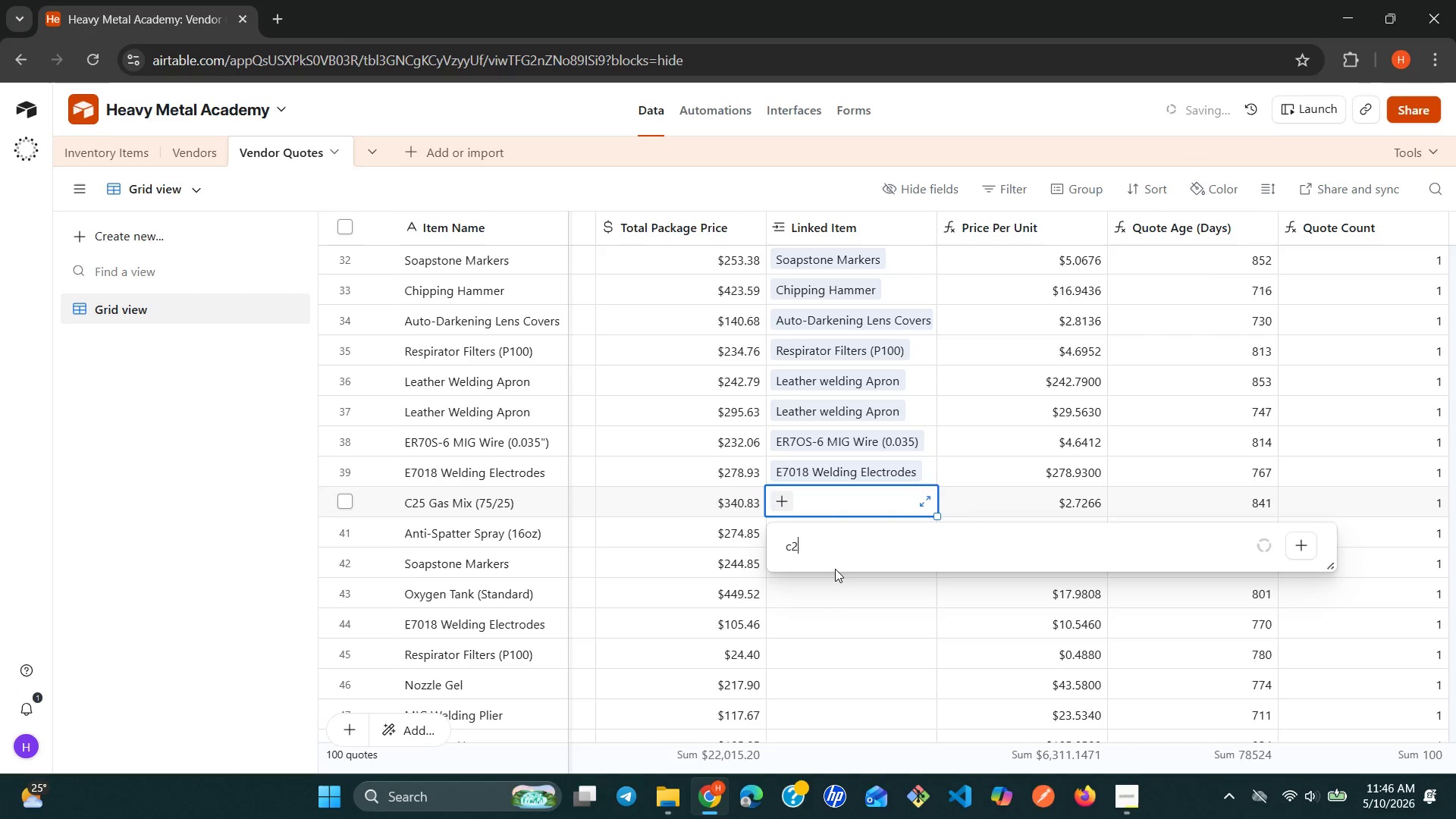 
wait(9.64)
 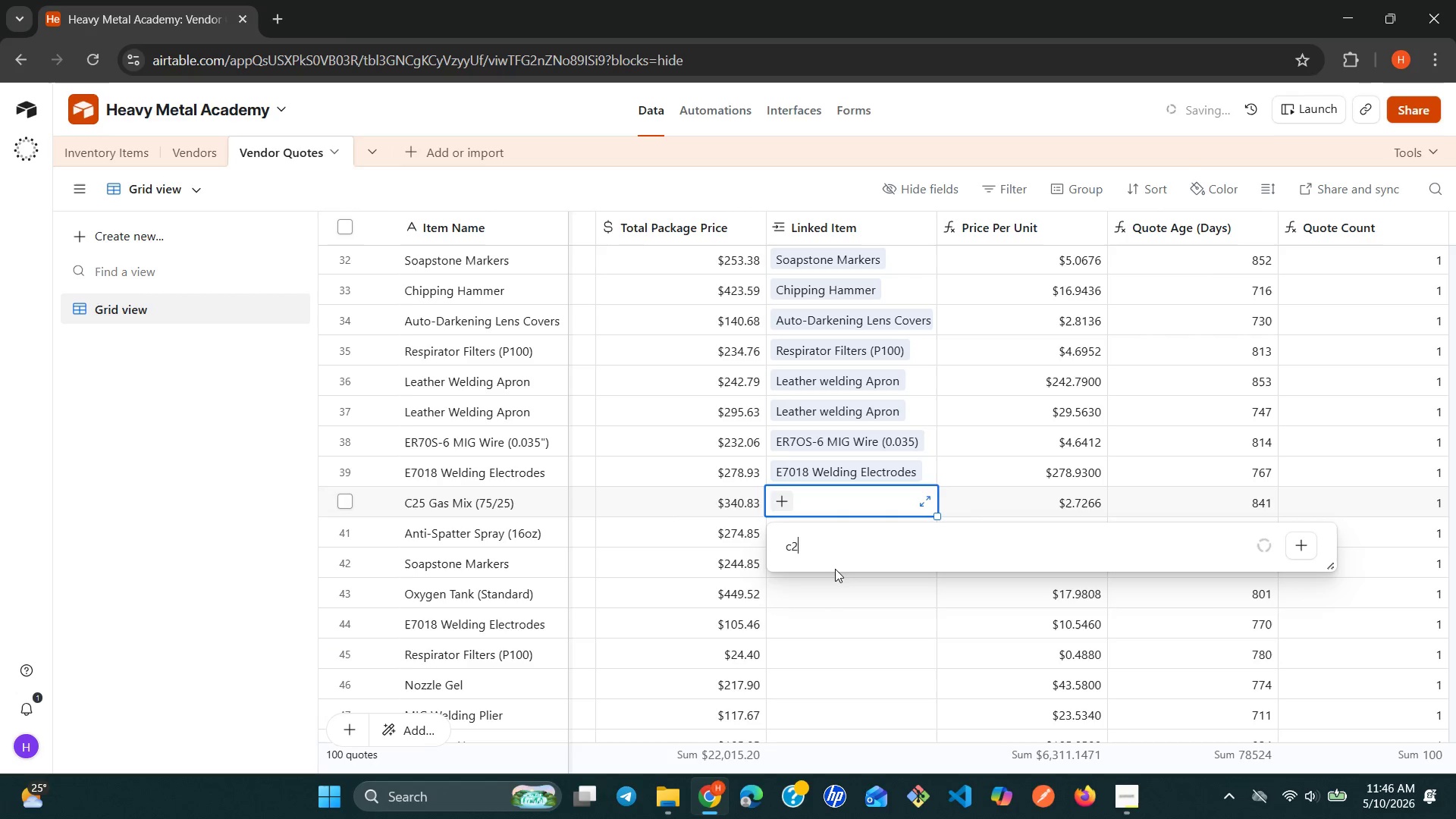 
left_click([821, 601])
 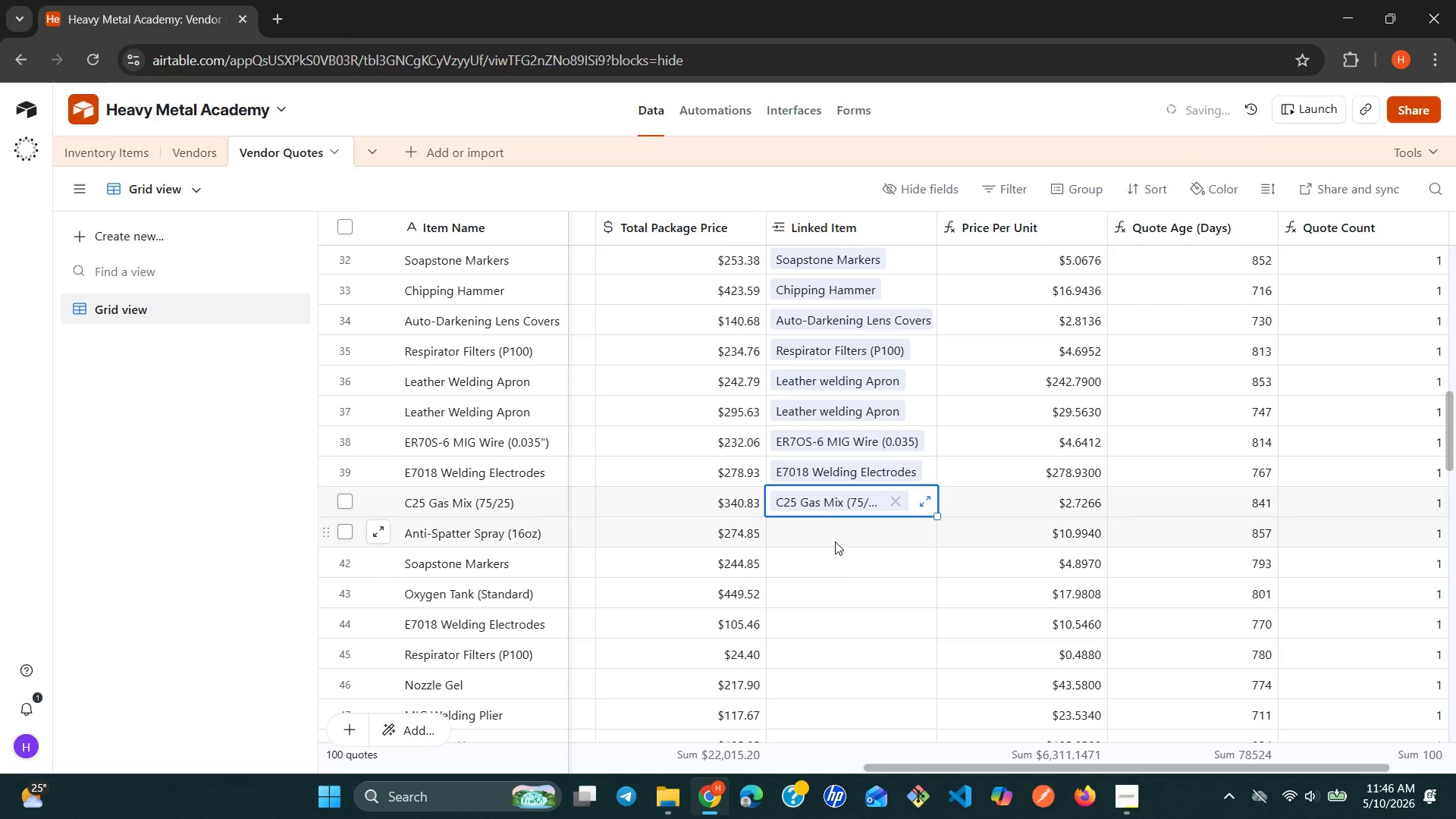 
left_click([835, 541])
 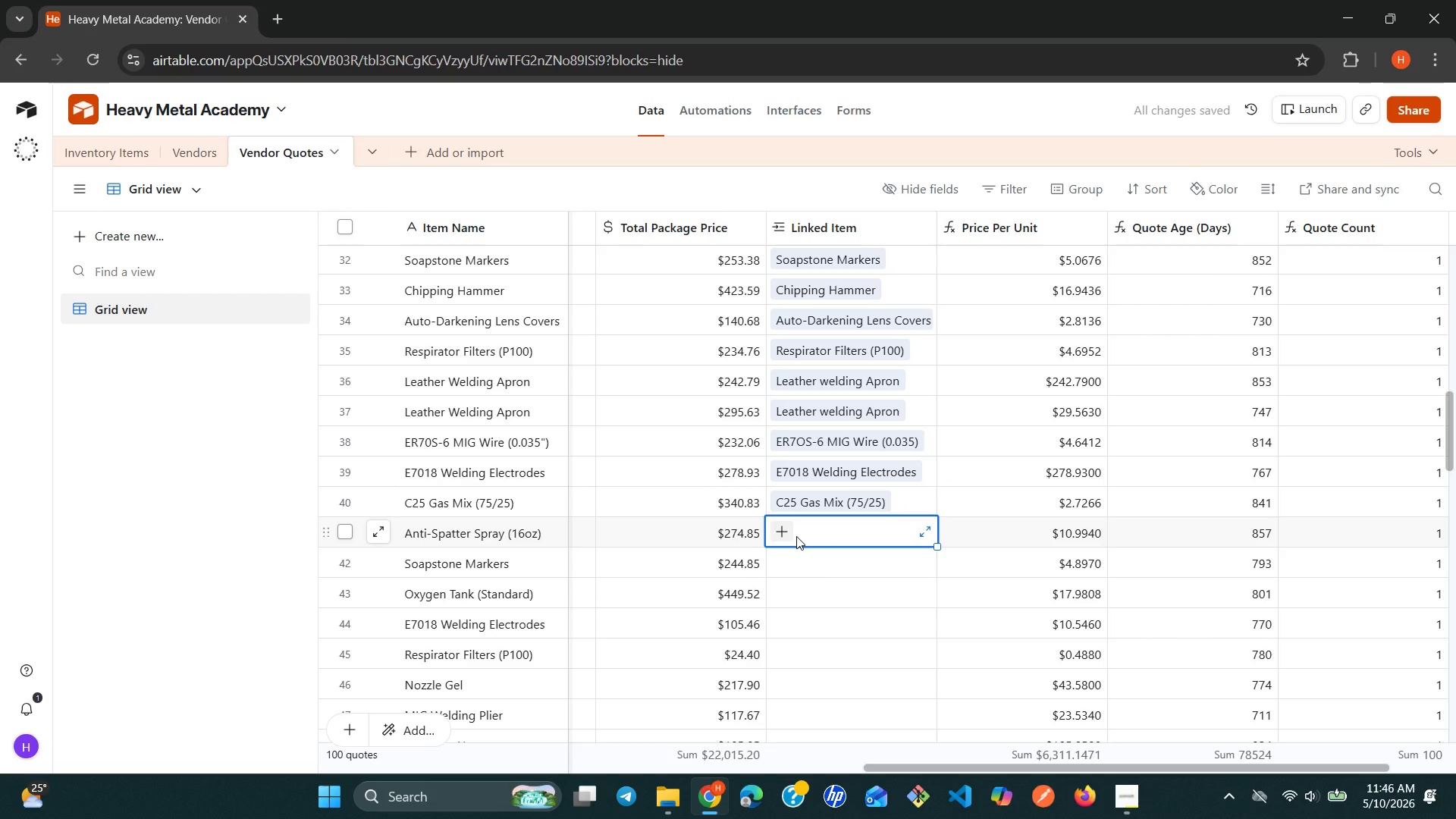 
left_click([795, 536])
 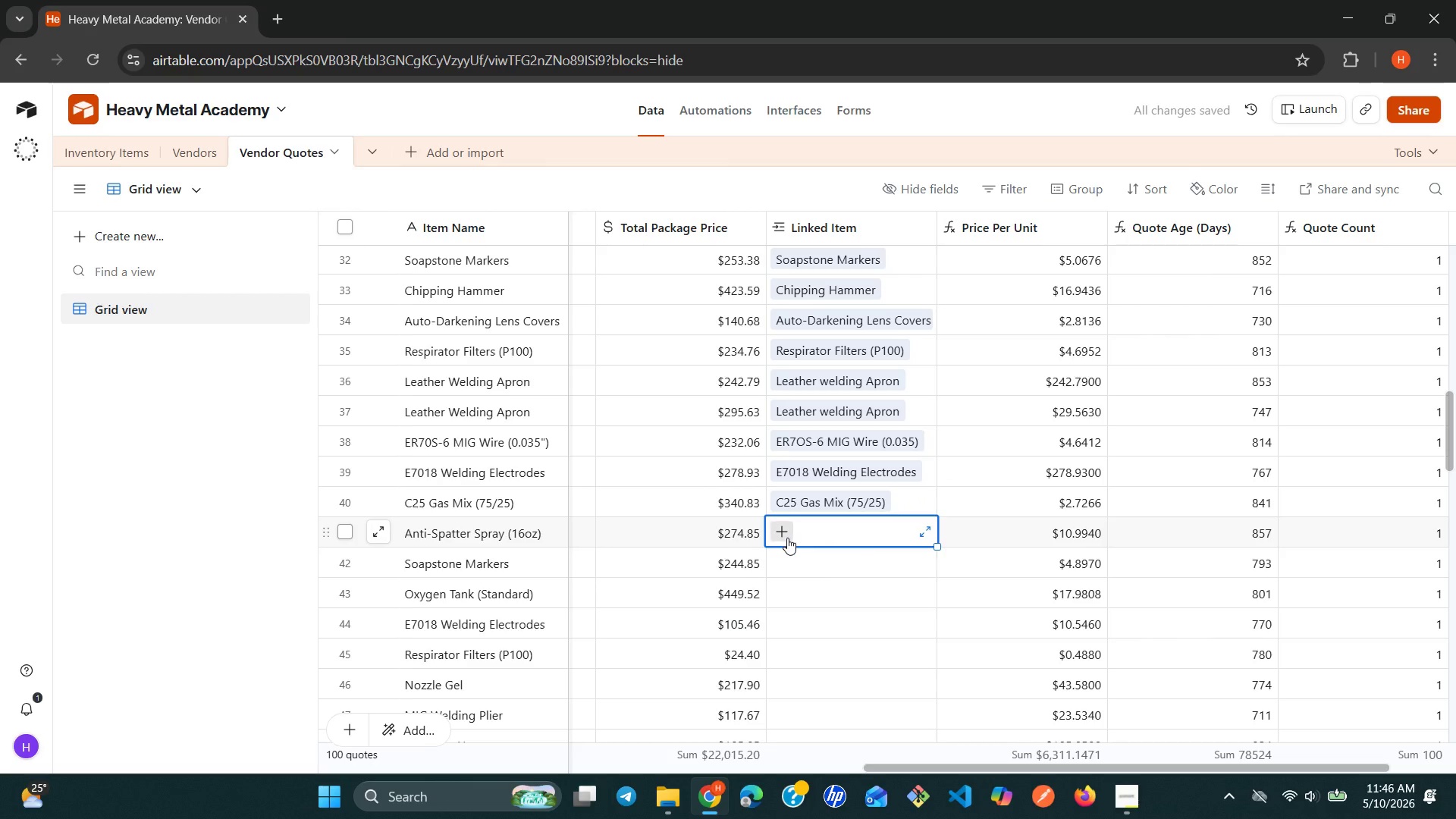 
left_click([787, 538])
 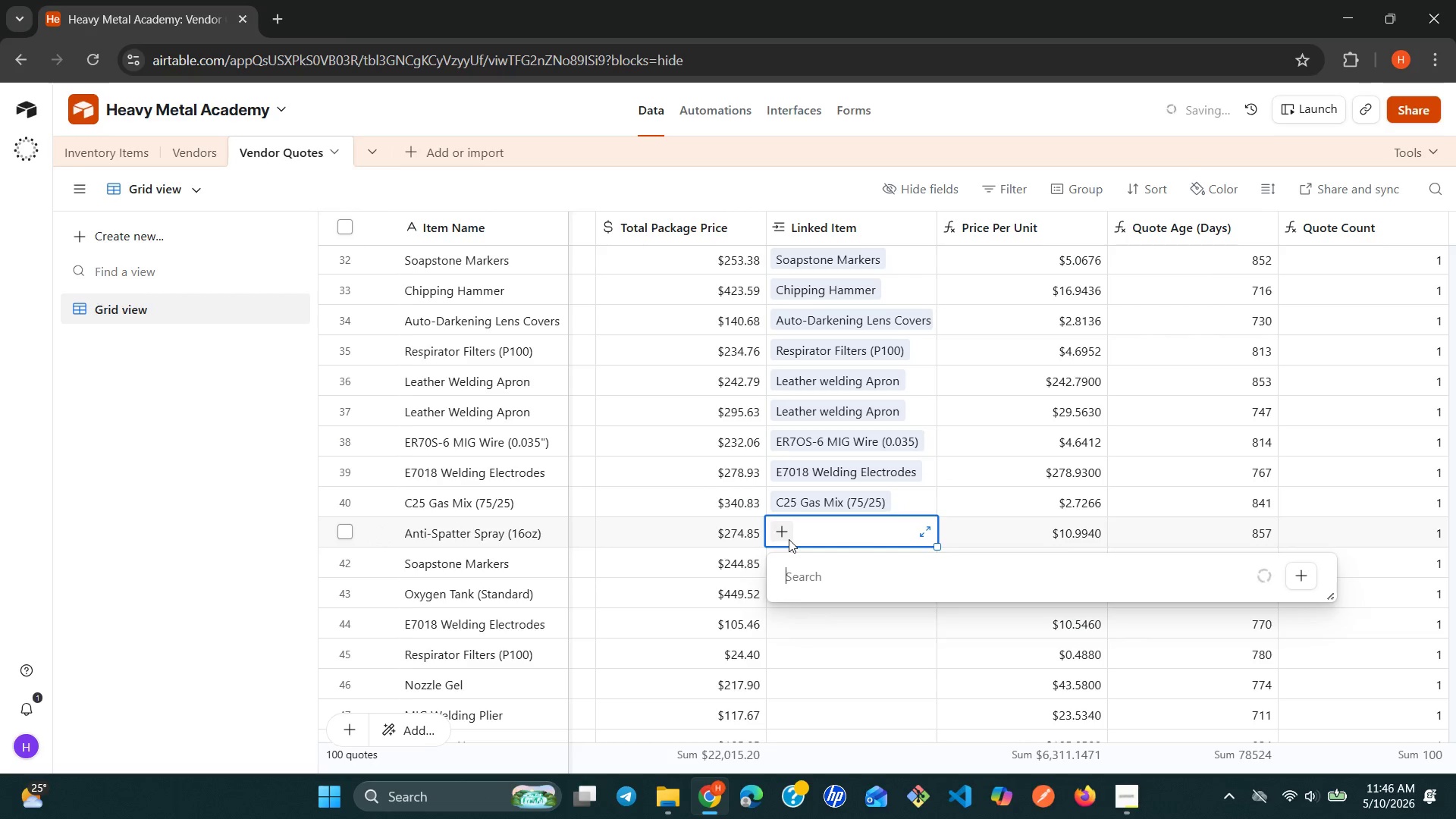 
type(ant)
 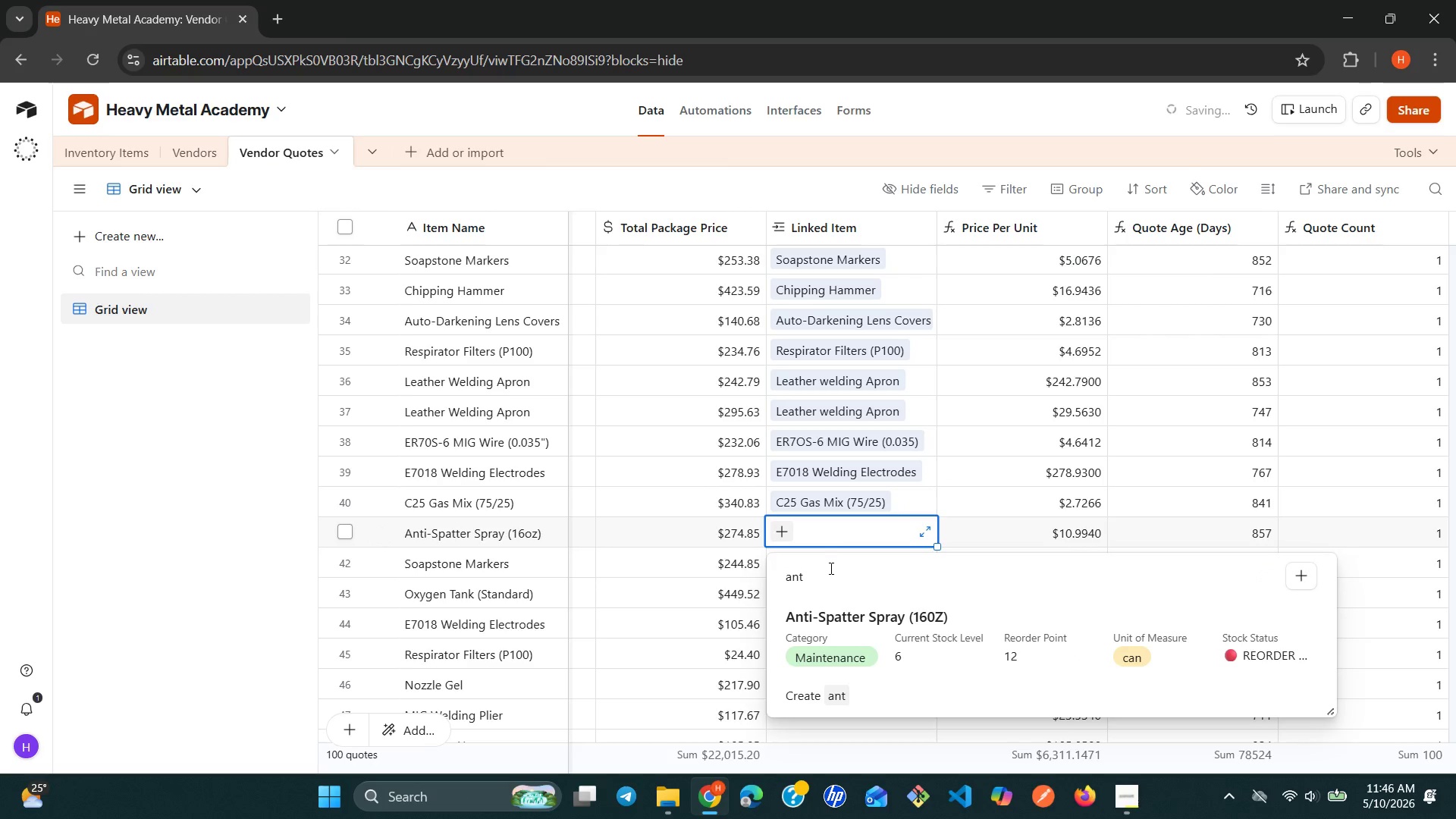 
wait(5.53)
 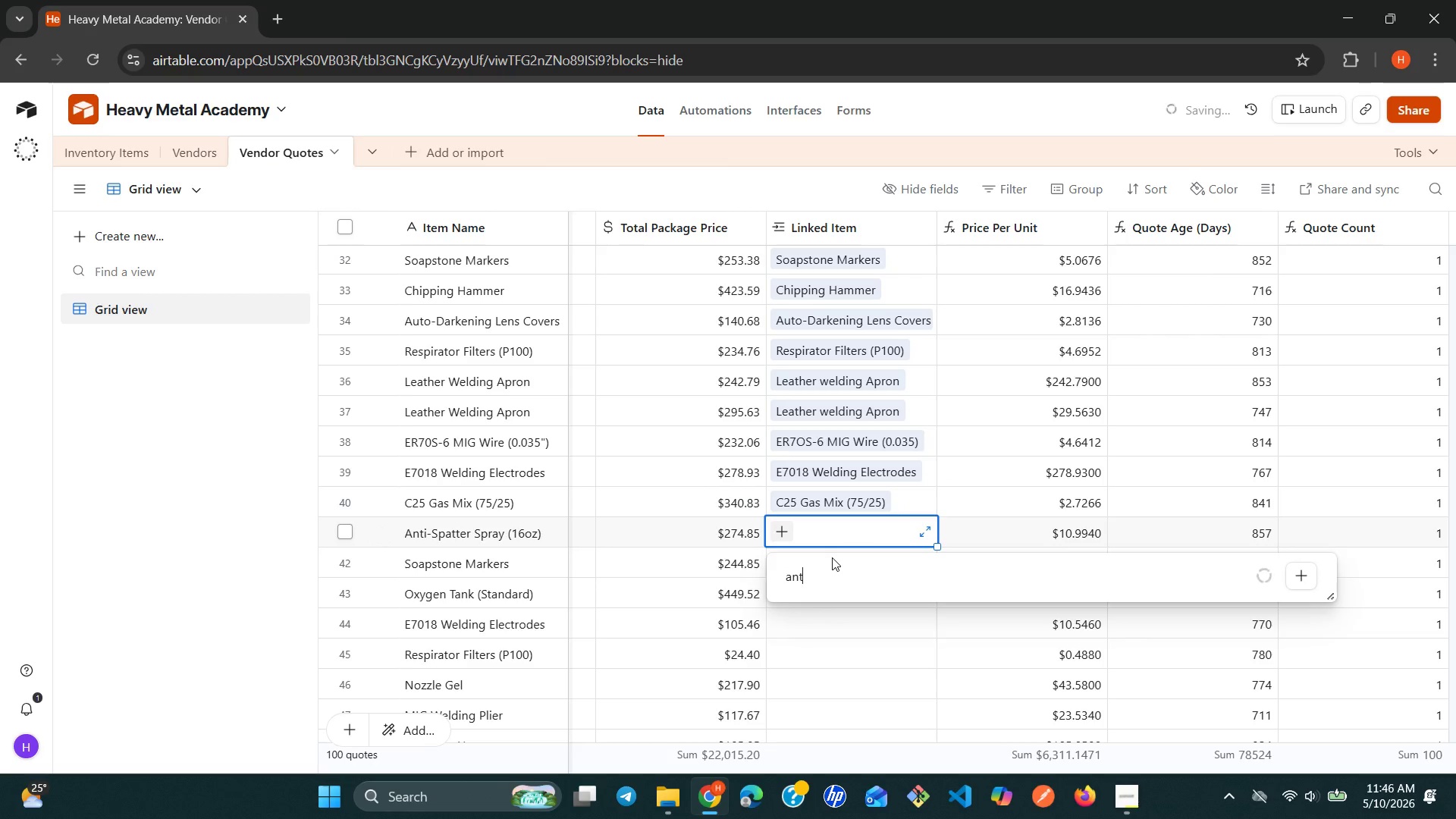 
left_click([812, 603])
 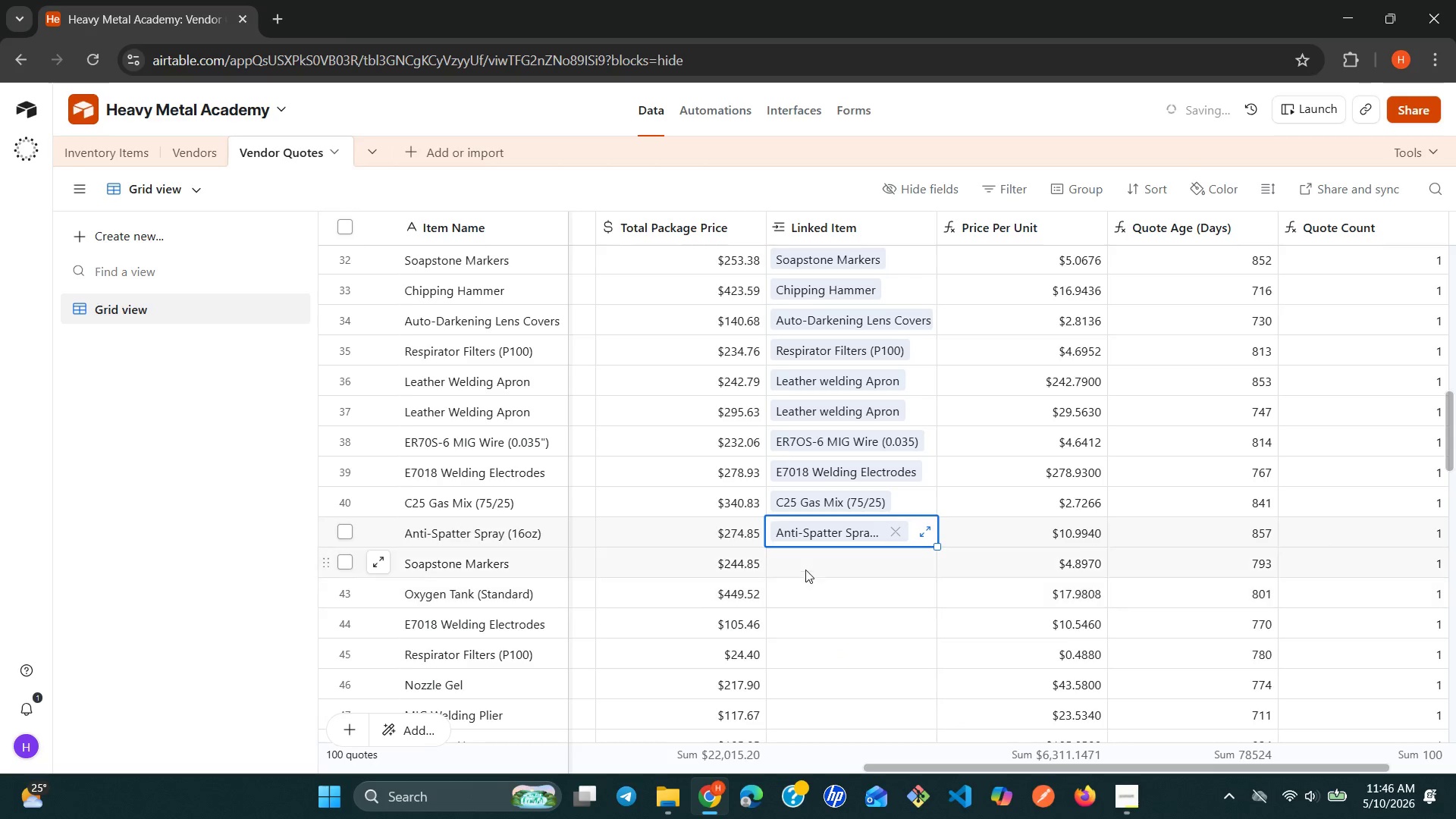 
left_click([805, 563])
 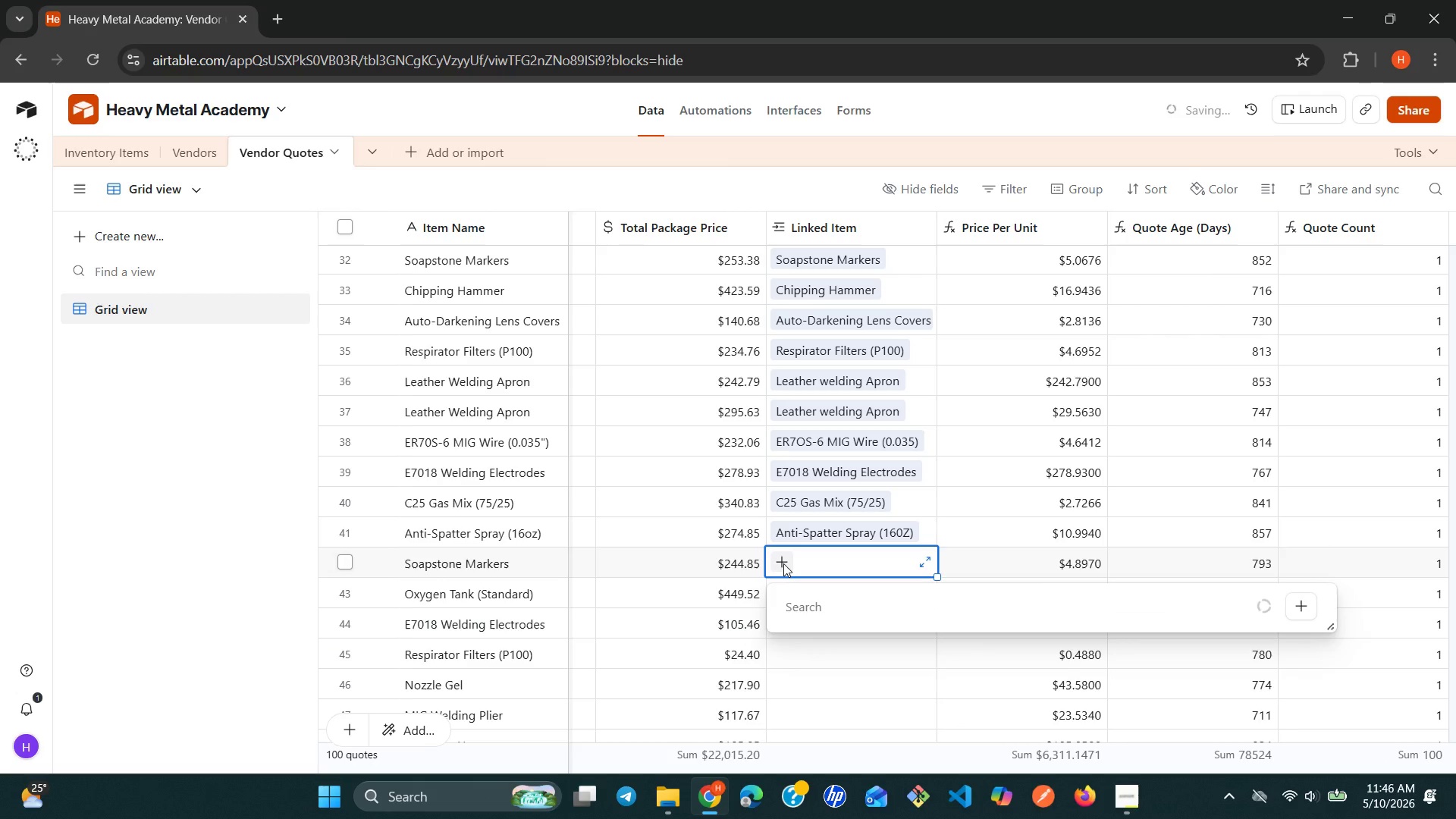 
type(so)
 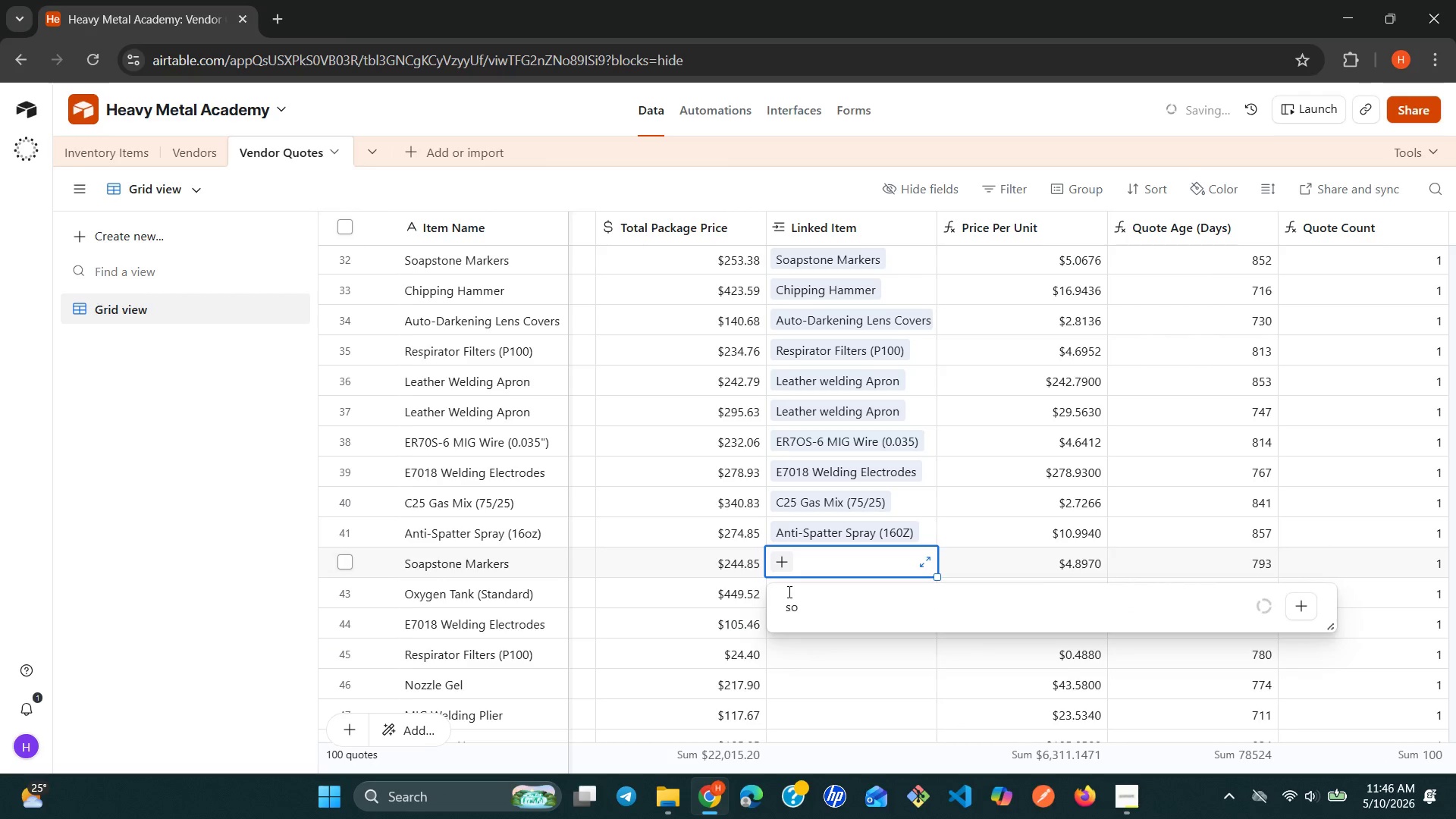 
key(A)
 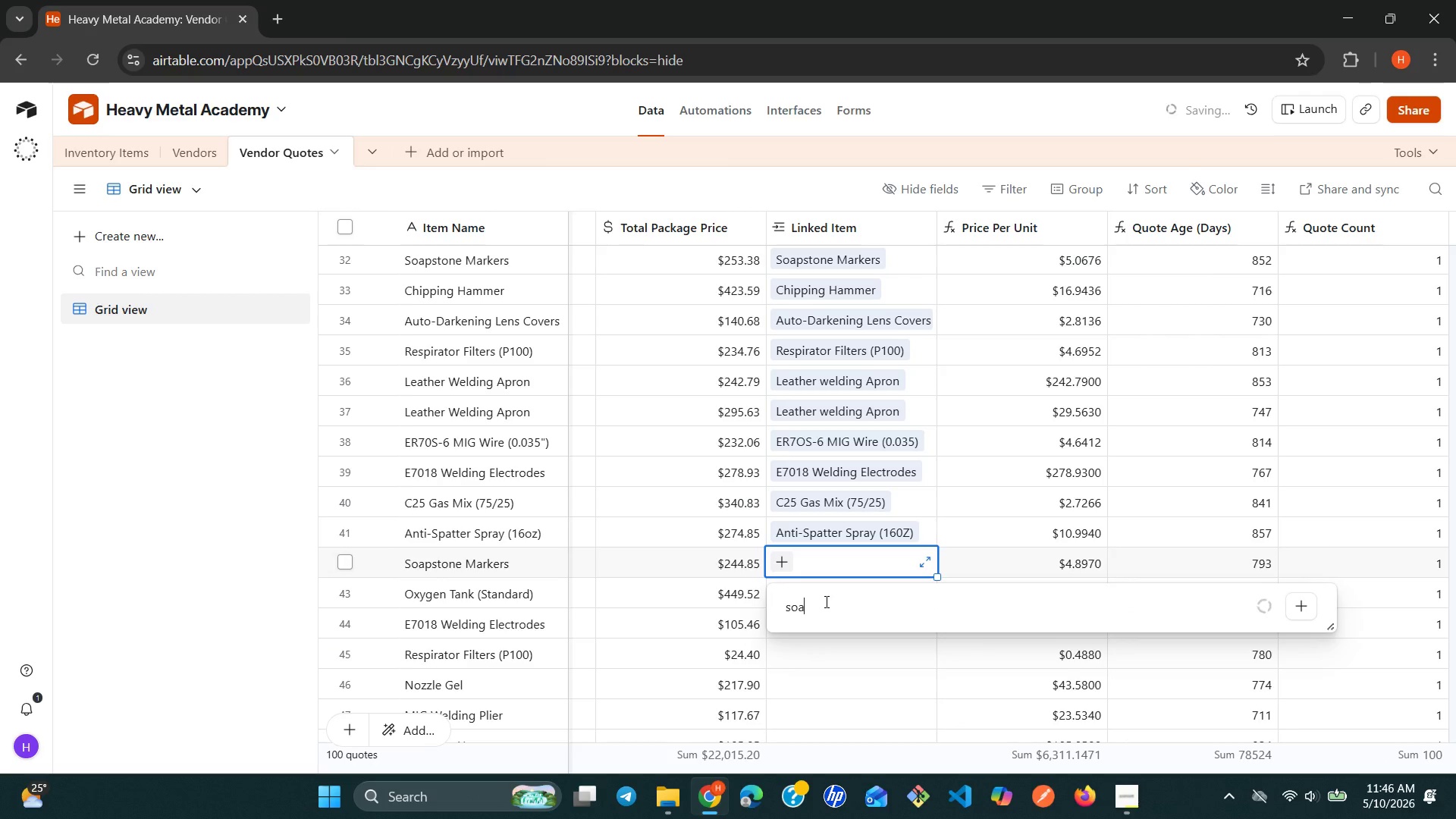 
scroll: coordinate [821, 602], scroll_direction: down, amount: 2.0
 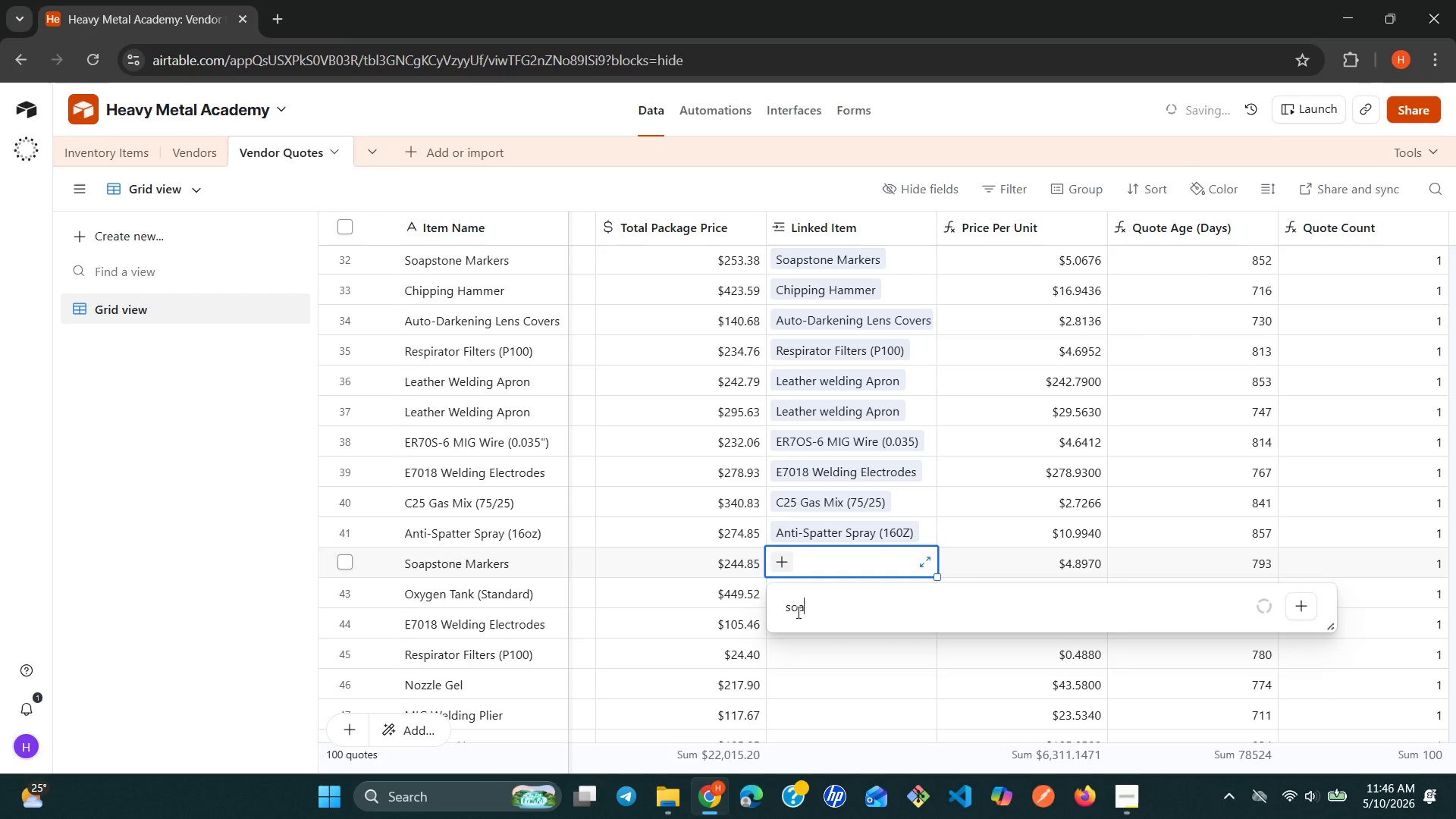 
wait(10.99)
 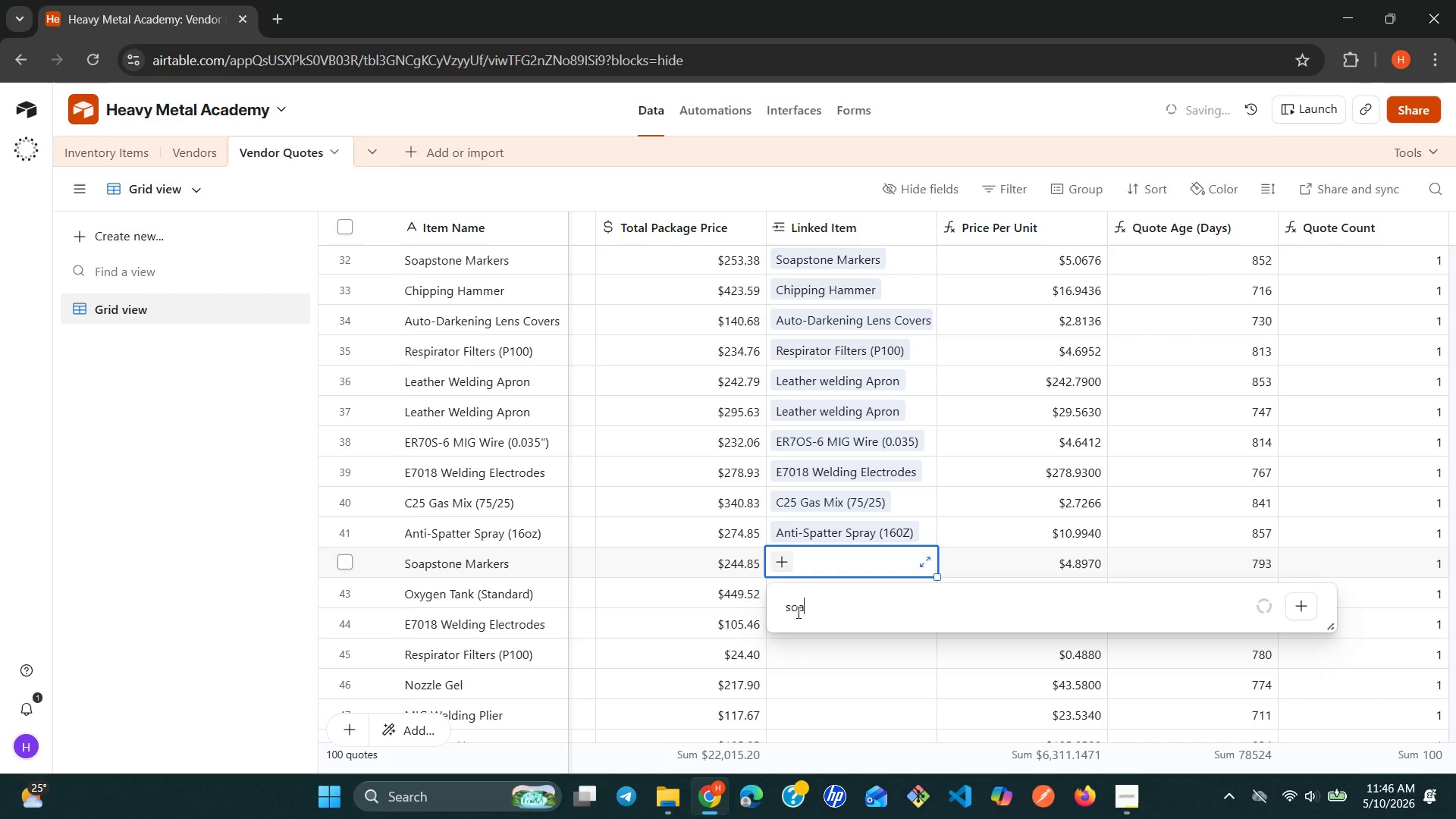 
left_click([853, 670])
 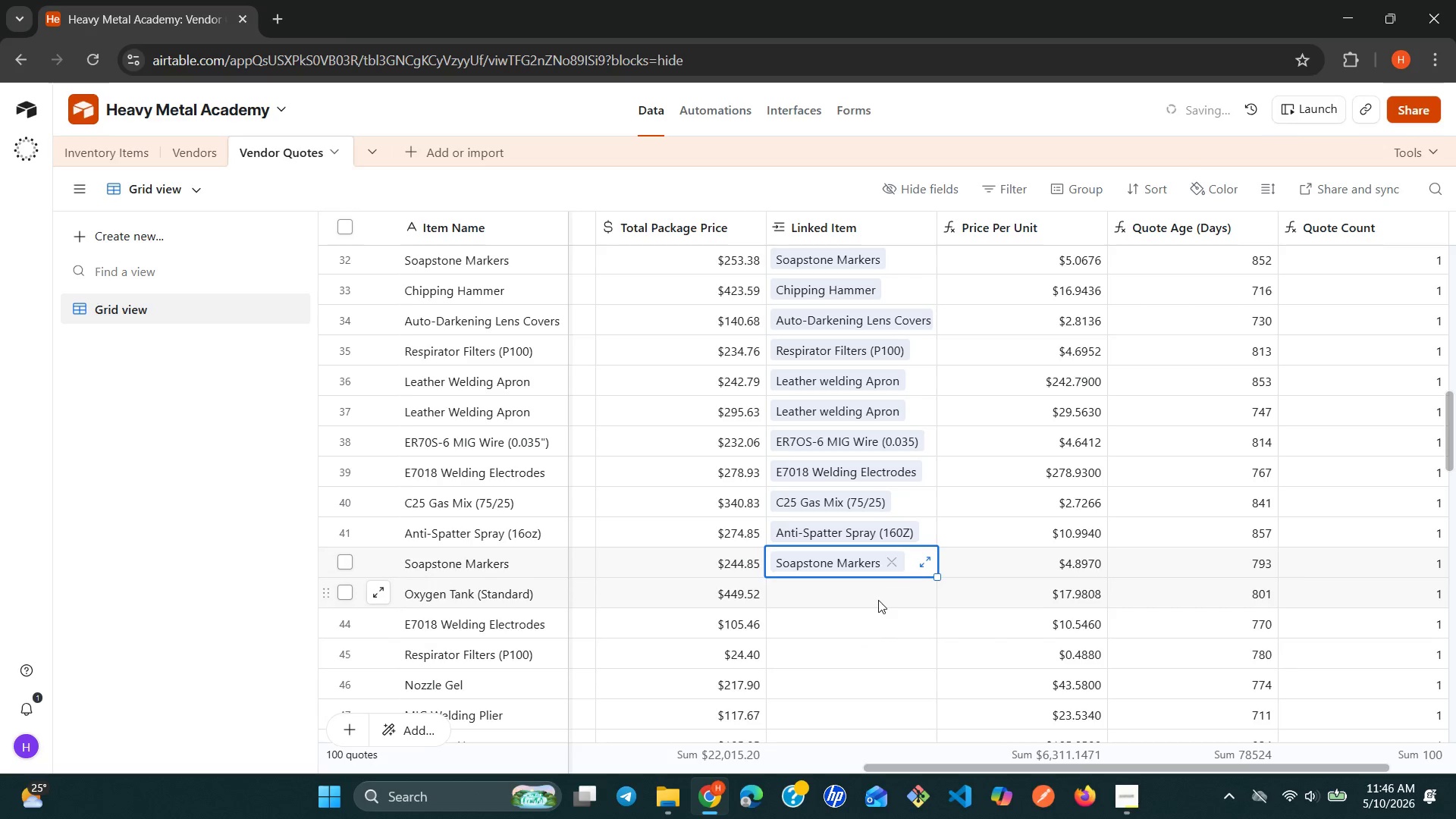 
left_click_drag(start_coordinate=[890, 593], to_coordinate=[896, 598])
 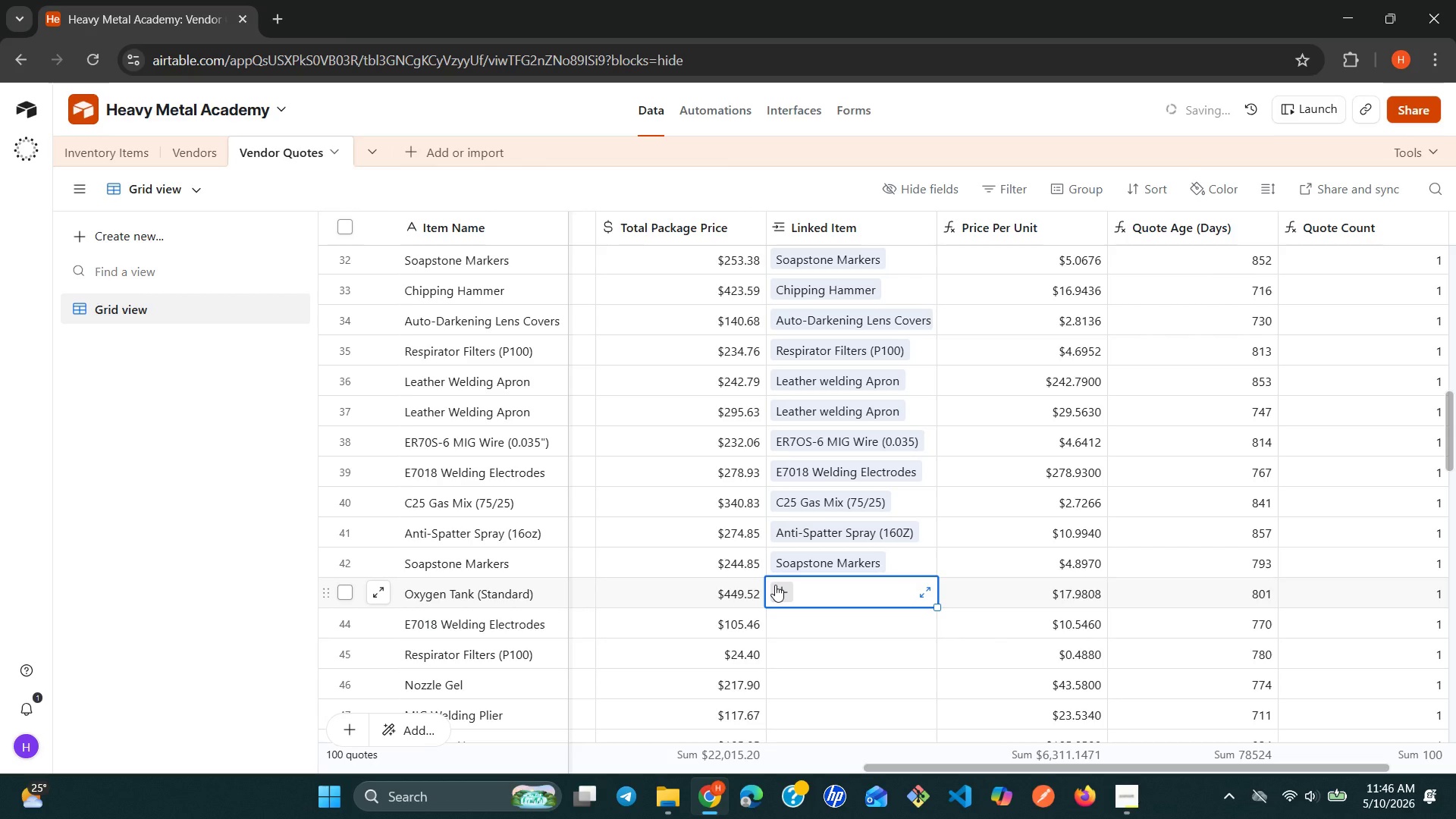 
left_click([775, 585])
 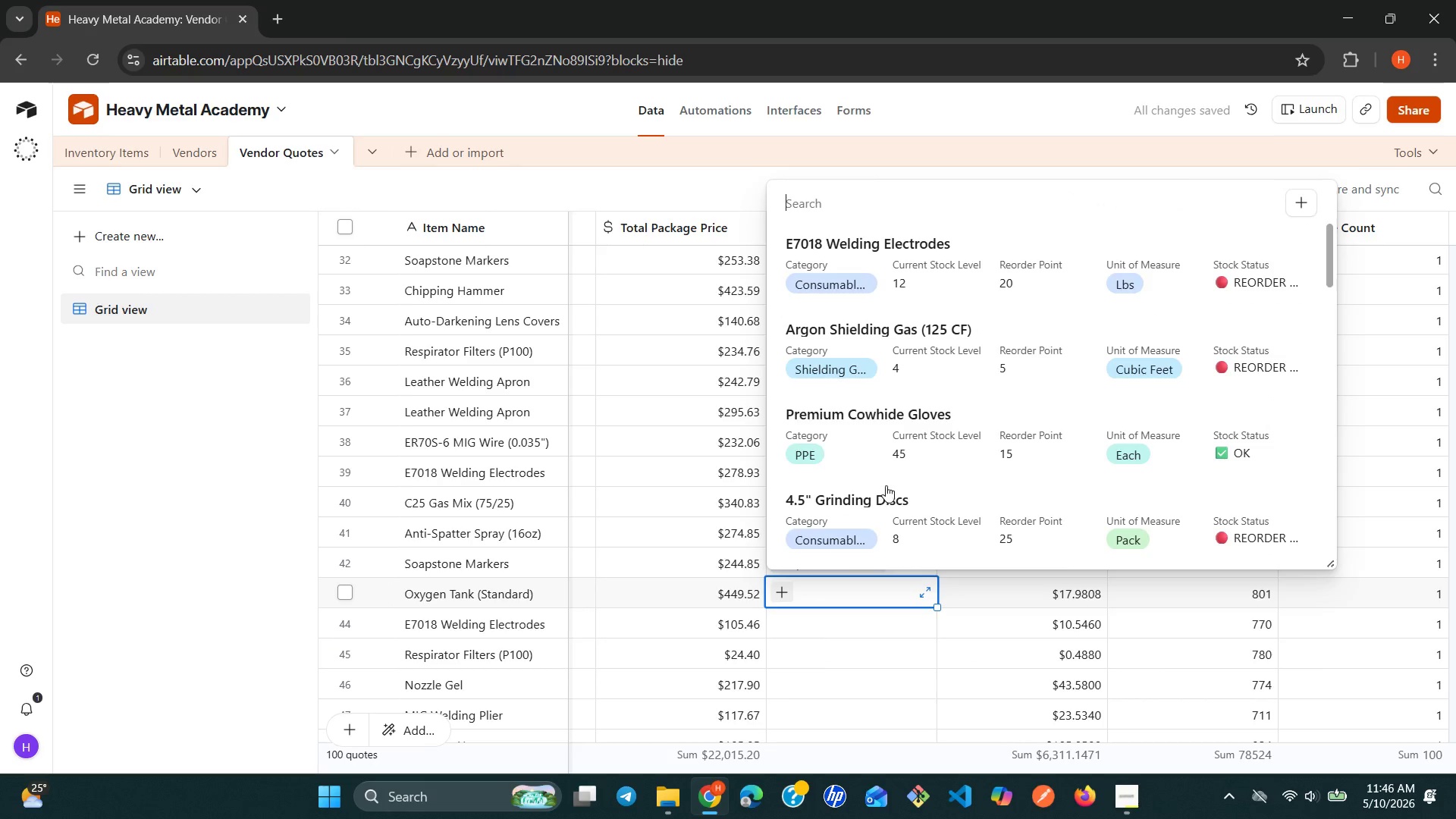 
key(O)
 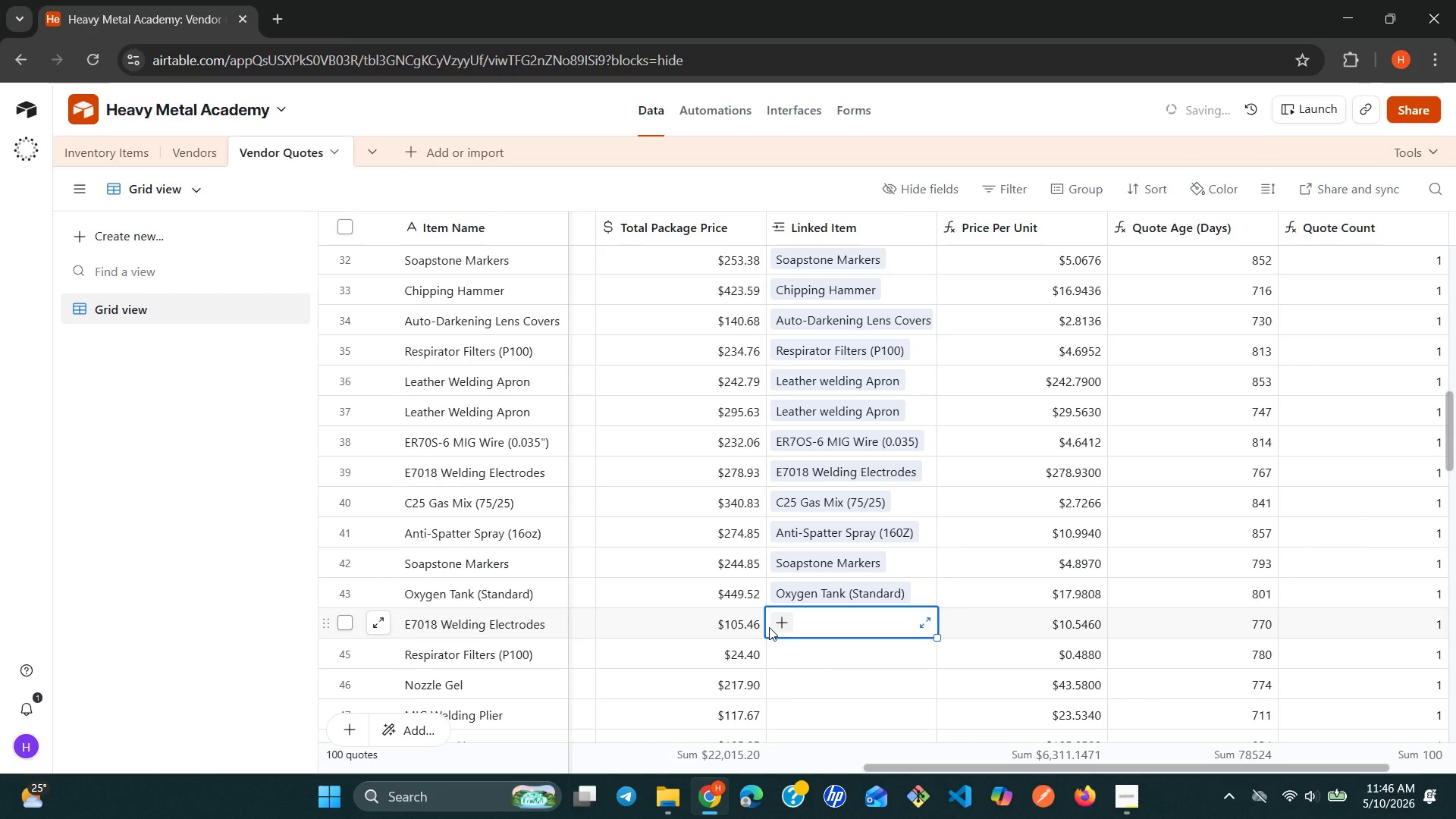 
left_click([781, 626])
 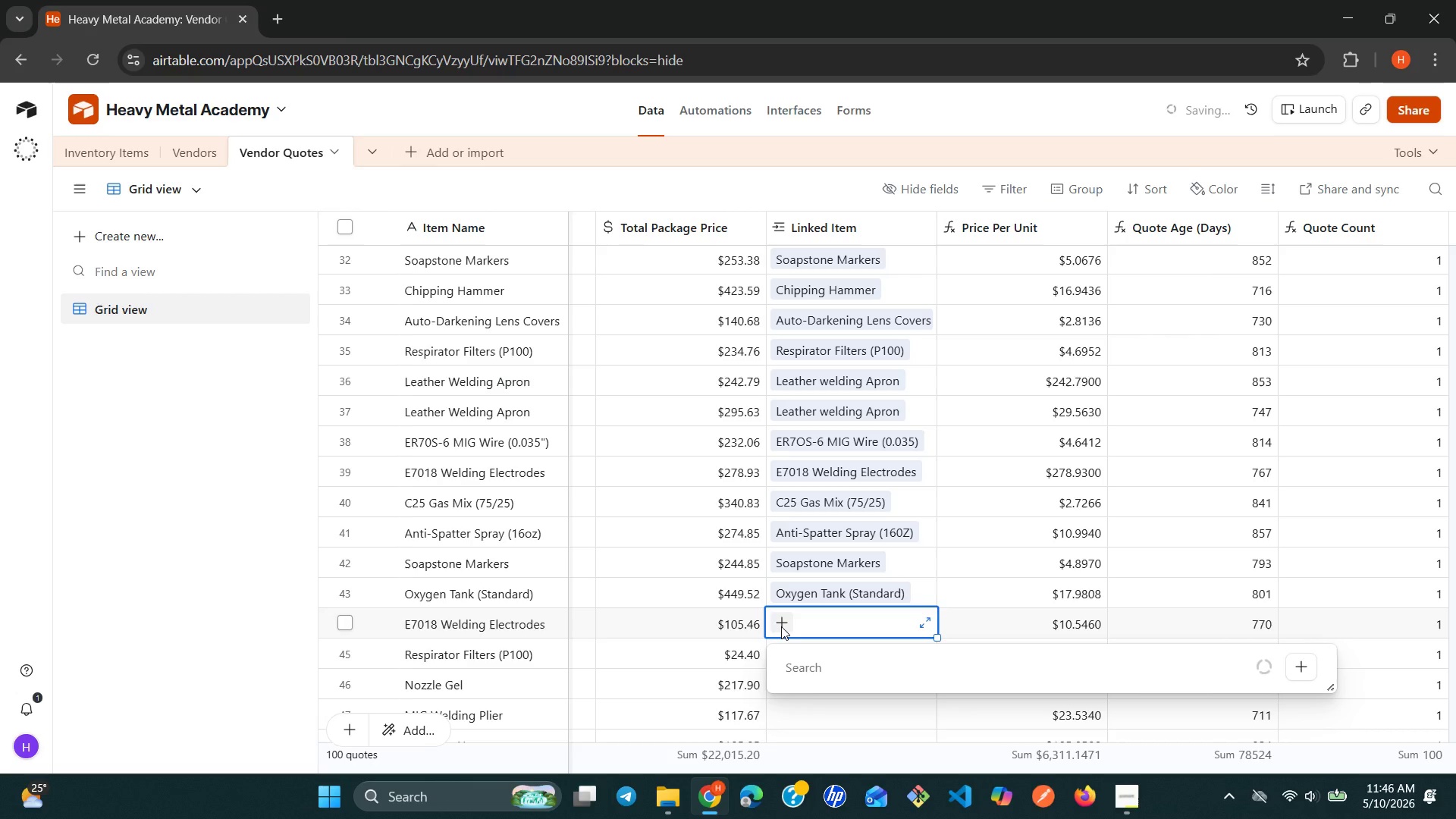 
type(e7)
 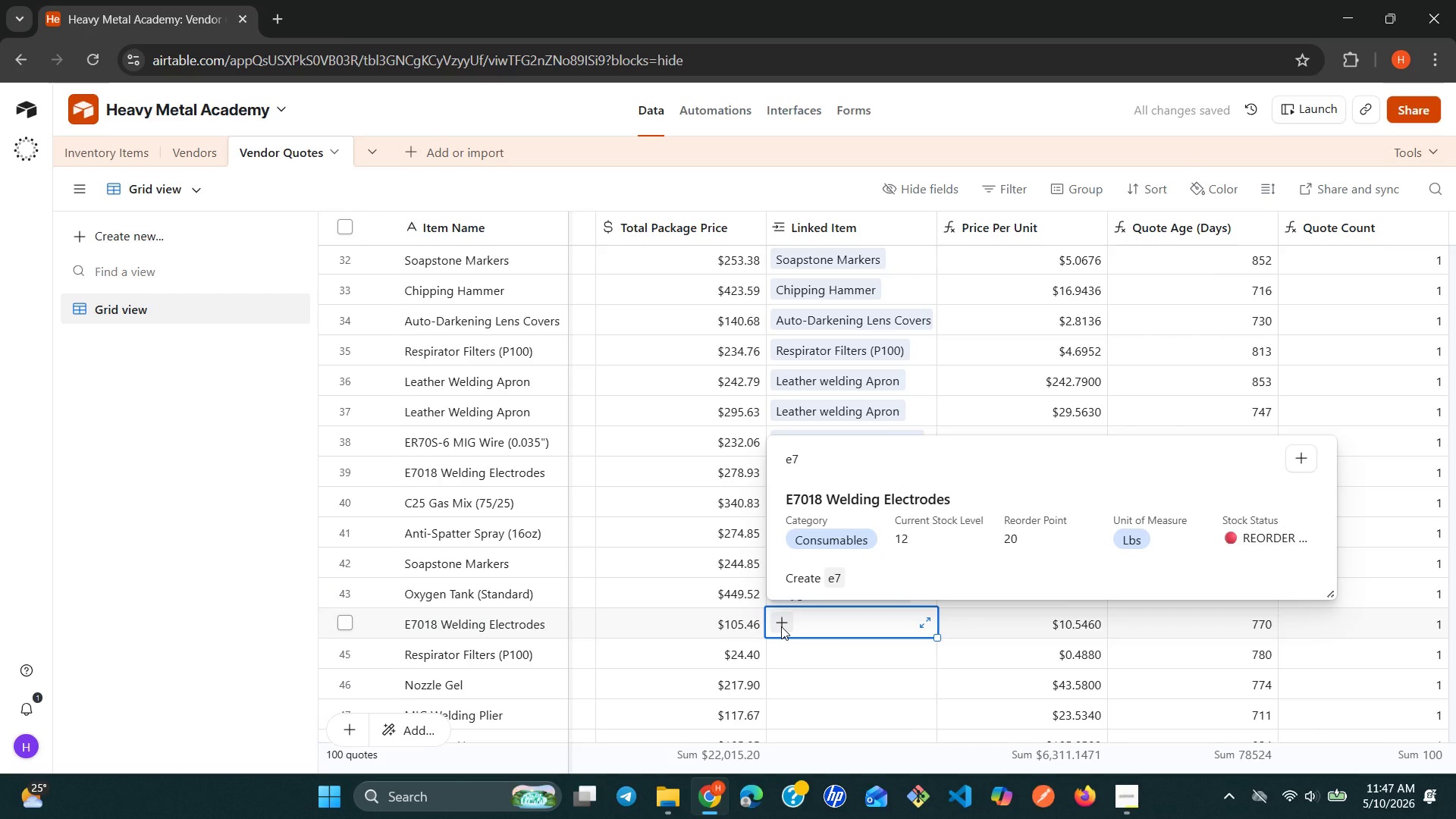 
wait(7.86)
 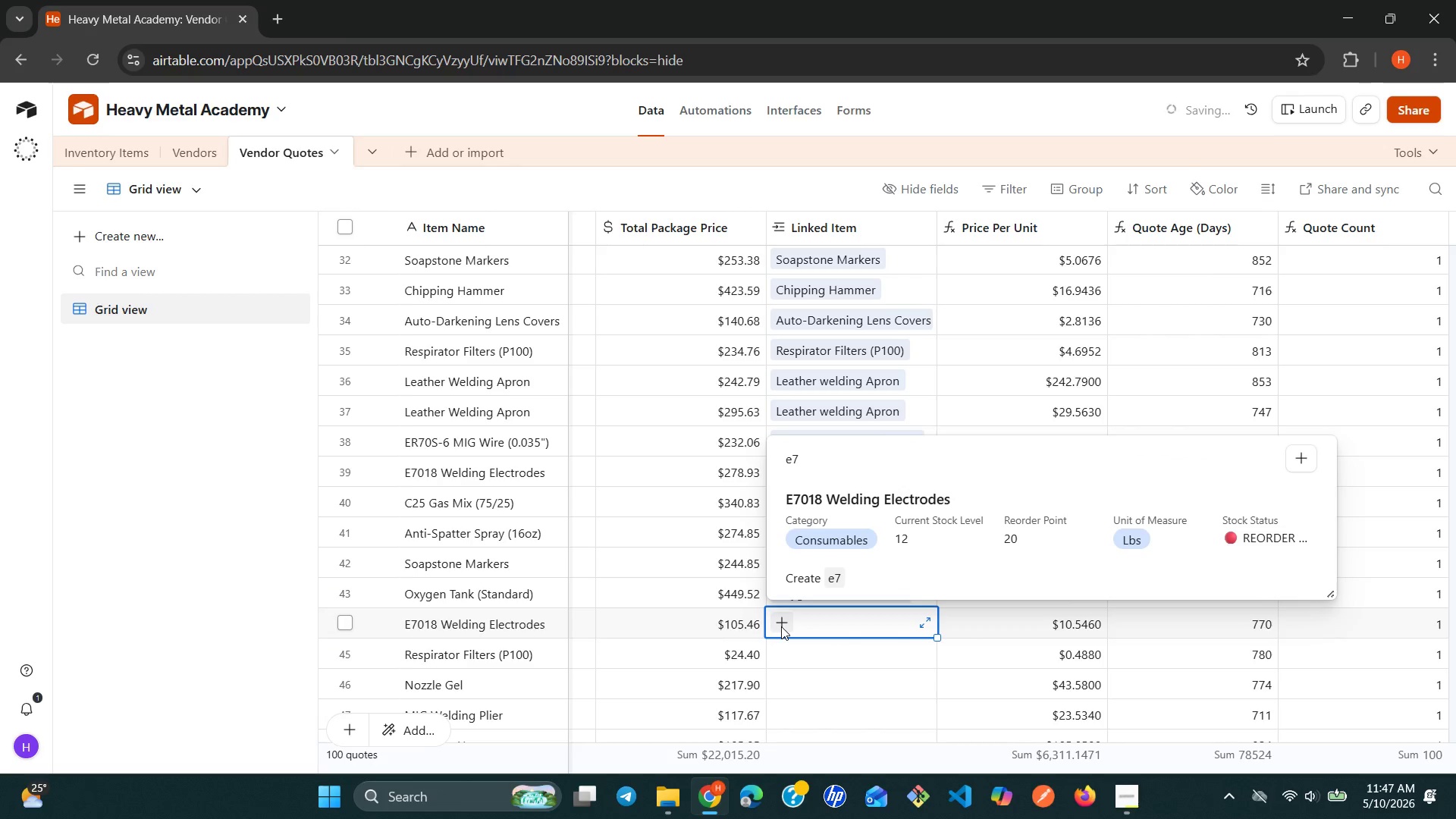 
left_click([867, 497])
 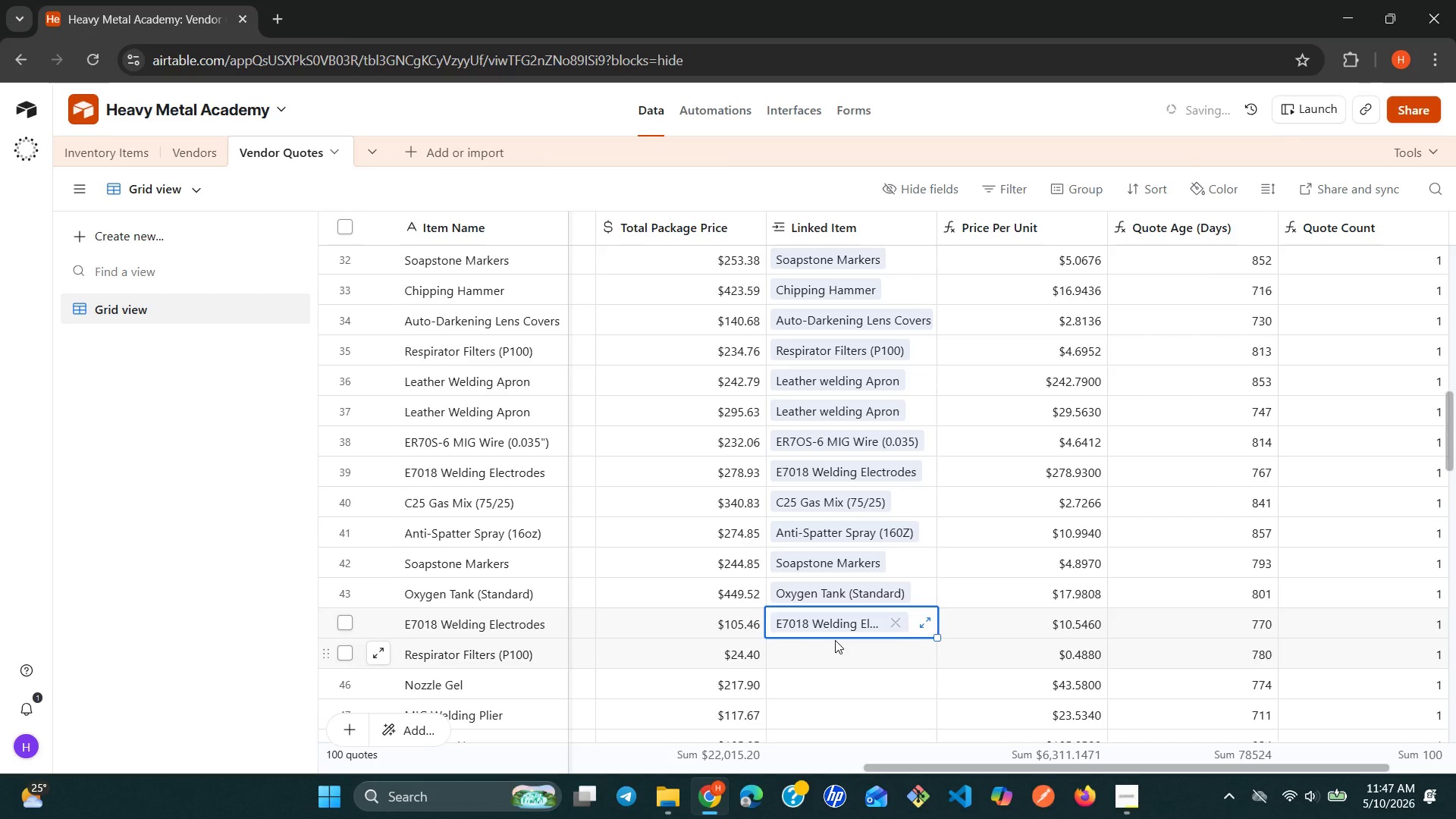 
left_click([833, 642])
 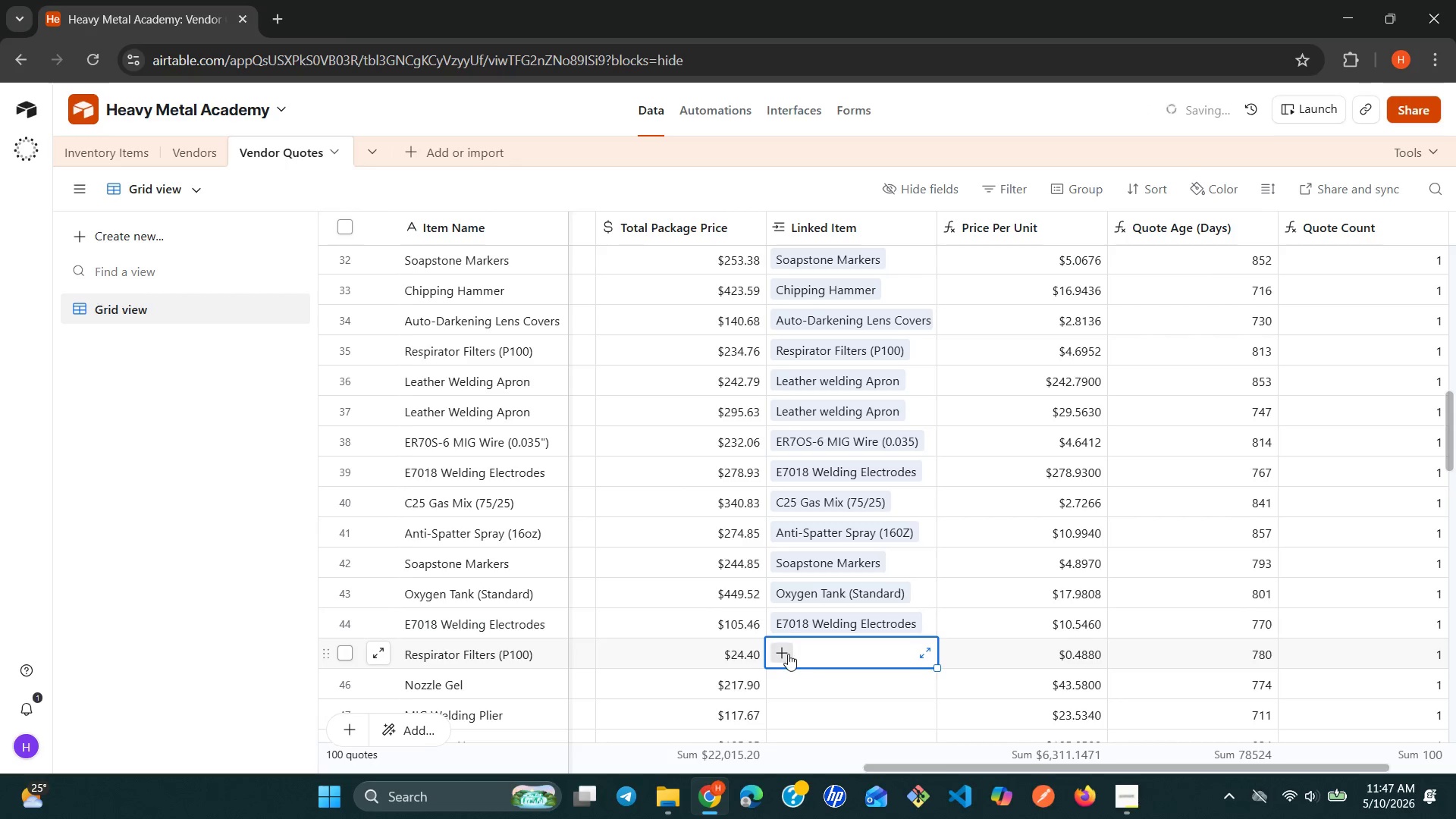 
left_click([788, 654])
 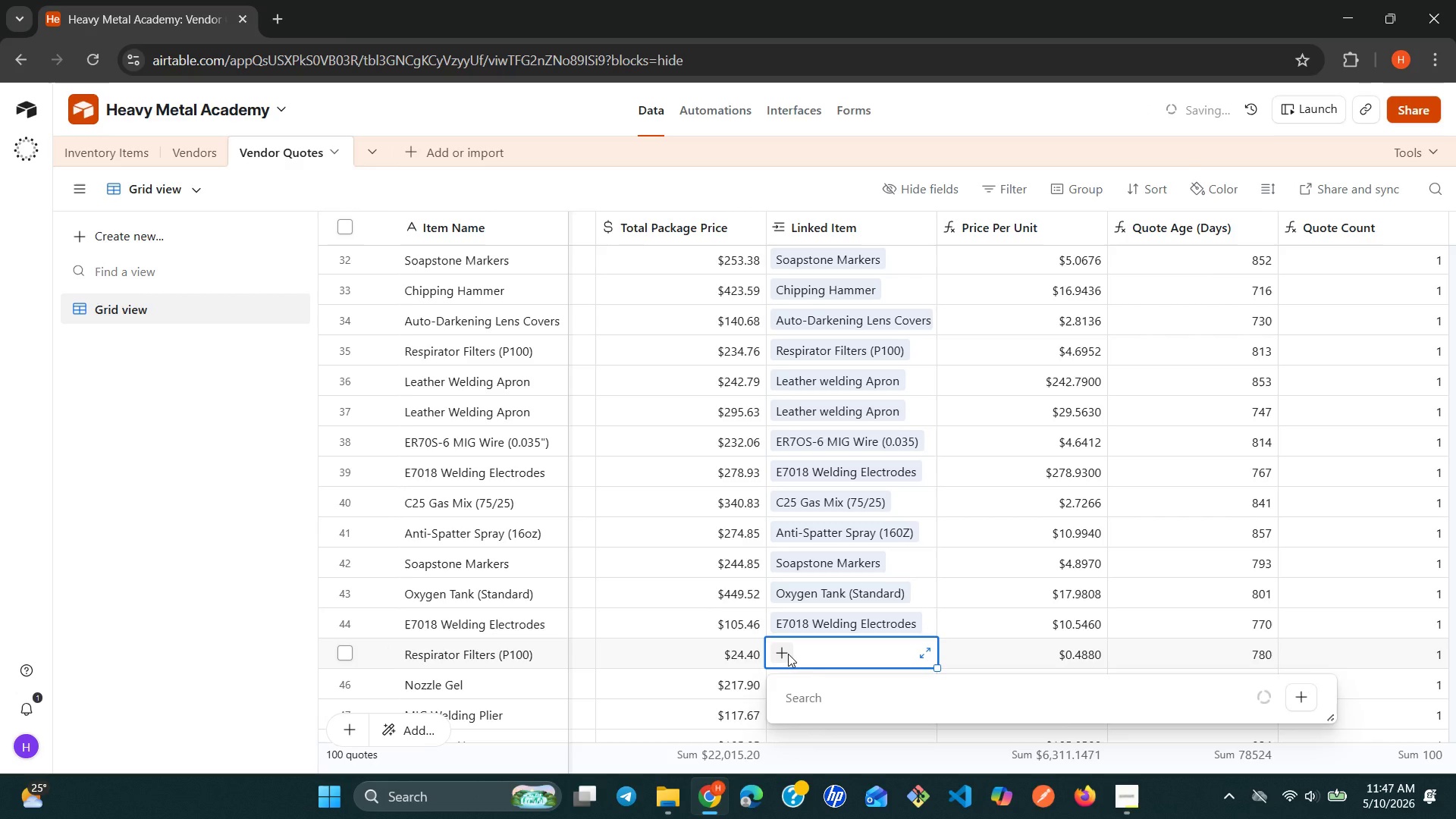 
type(re)
 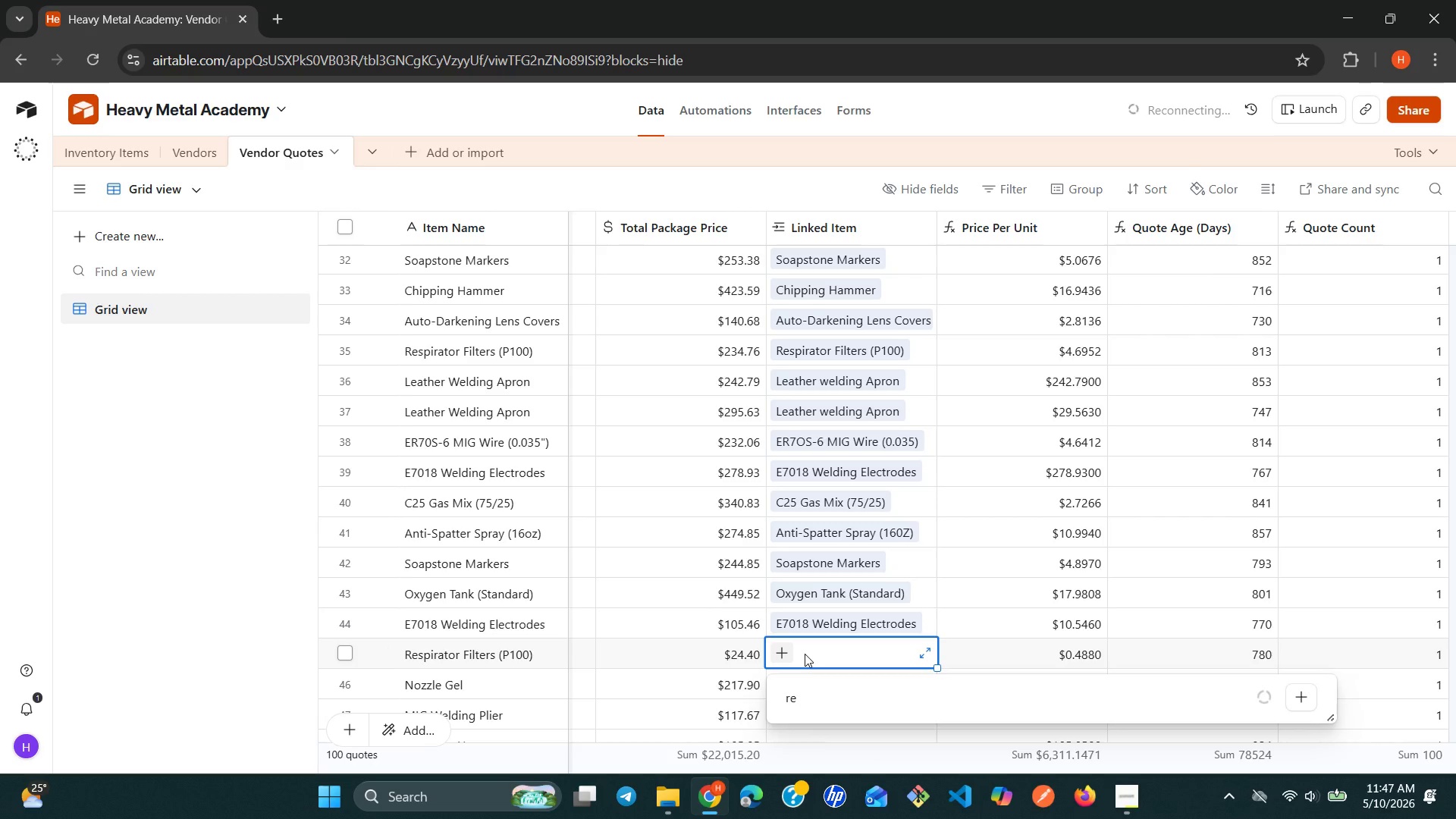 
wait(8.7)
 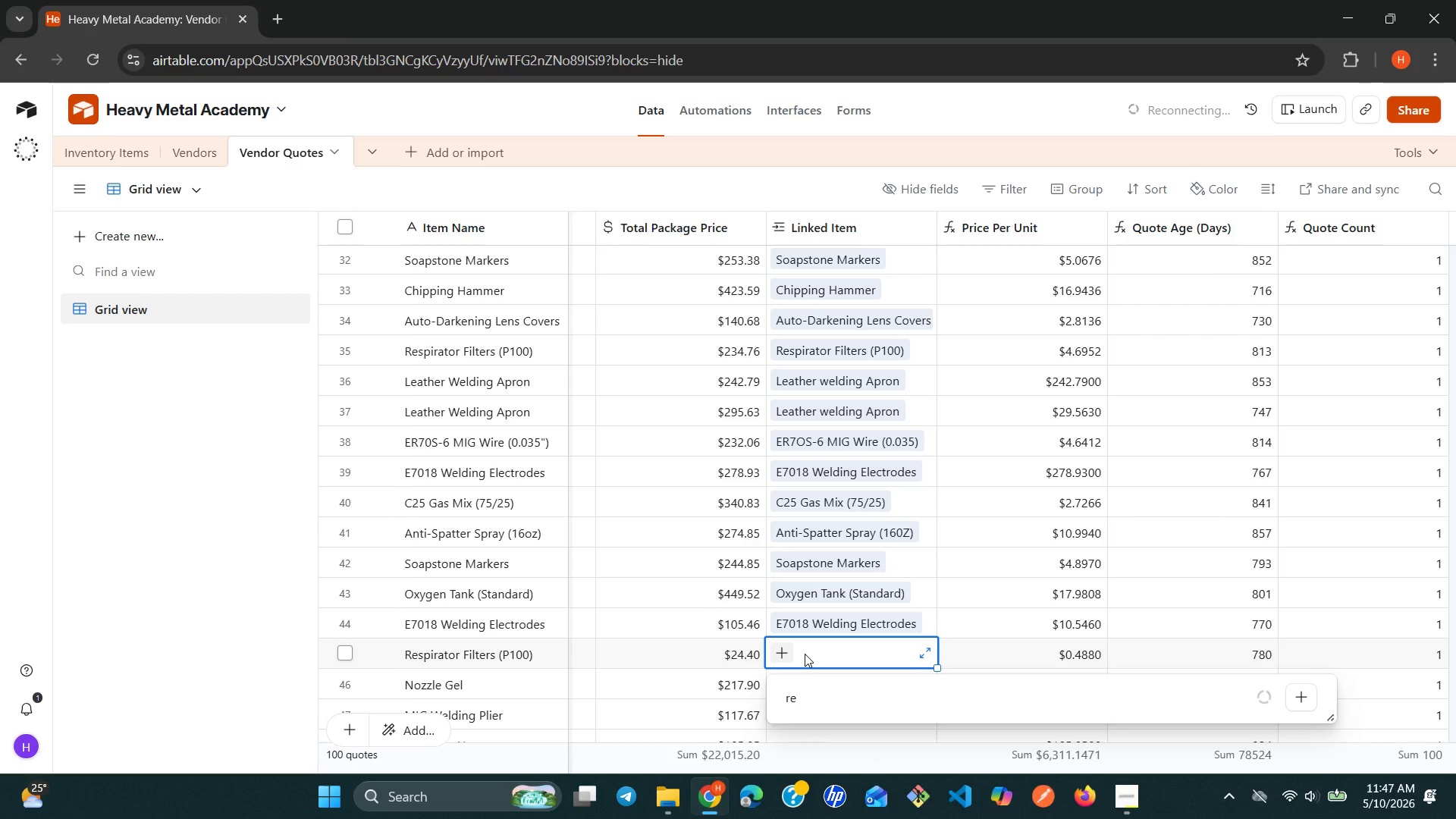 
scroll: coordinate [833, 657], scroll_direction: down, amount: 2.0
 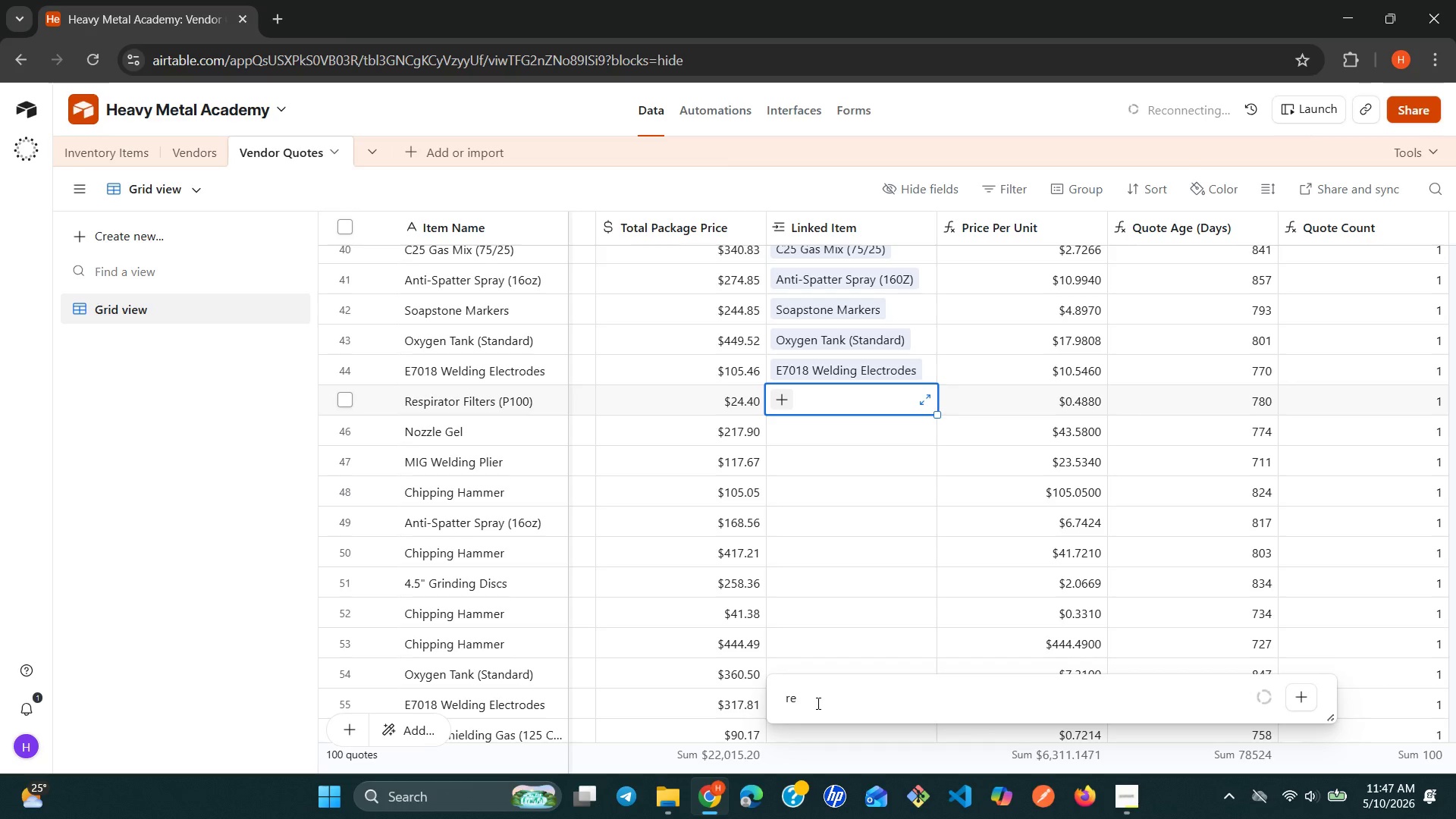 
wait(11.2)
 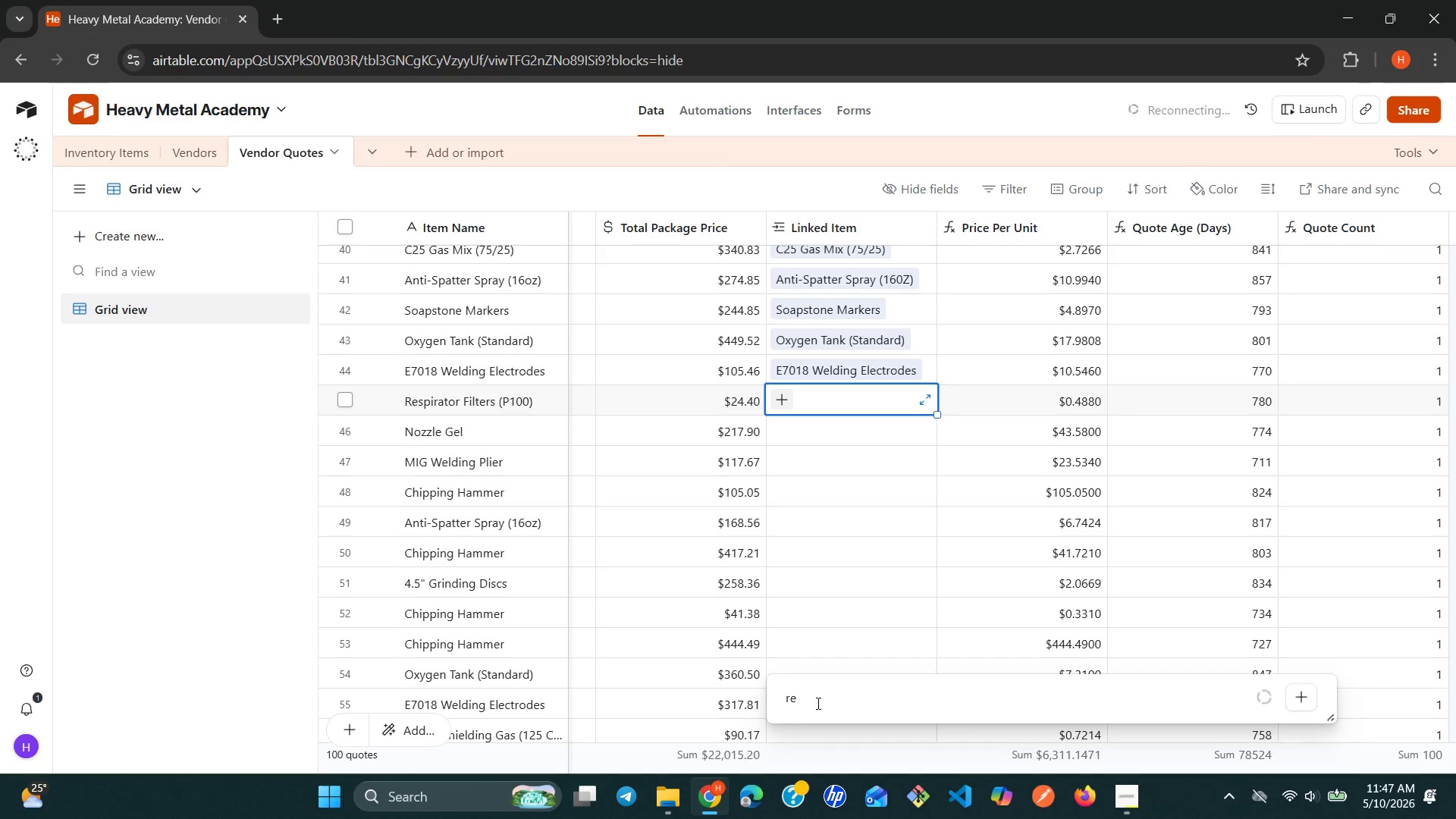 
mouse_move([859, 519])
 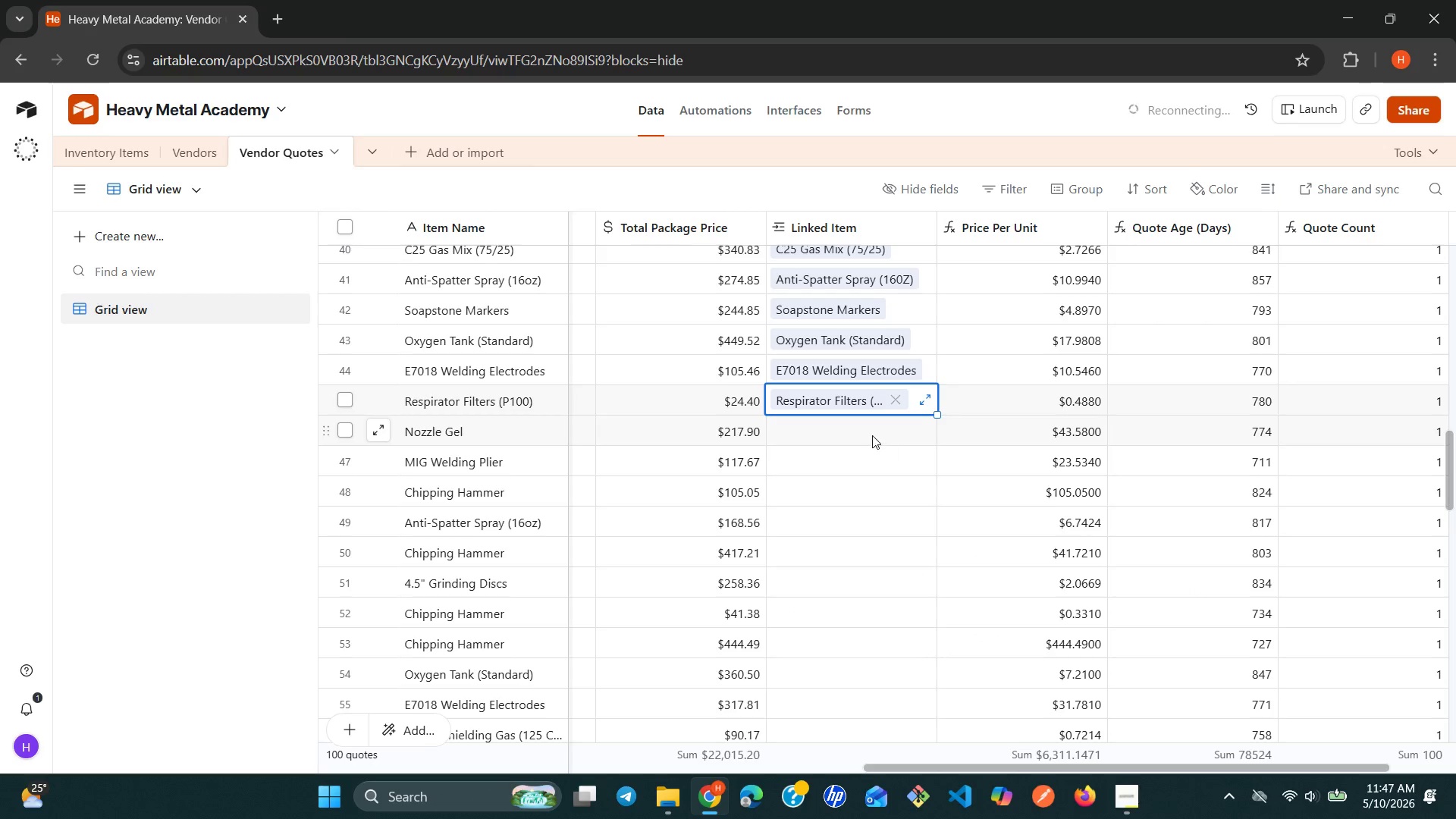 
left_click([861, 428])
 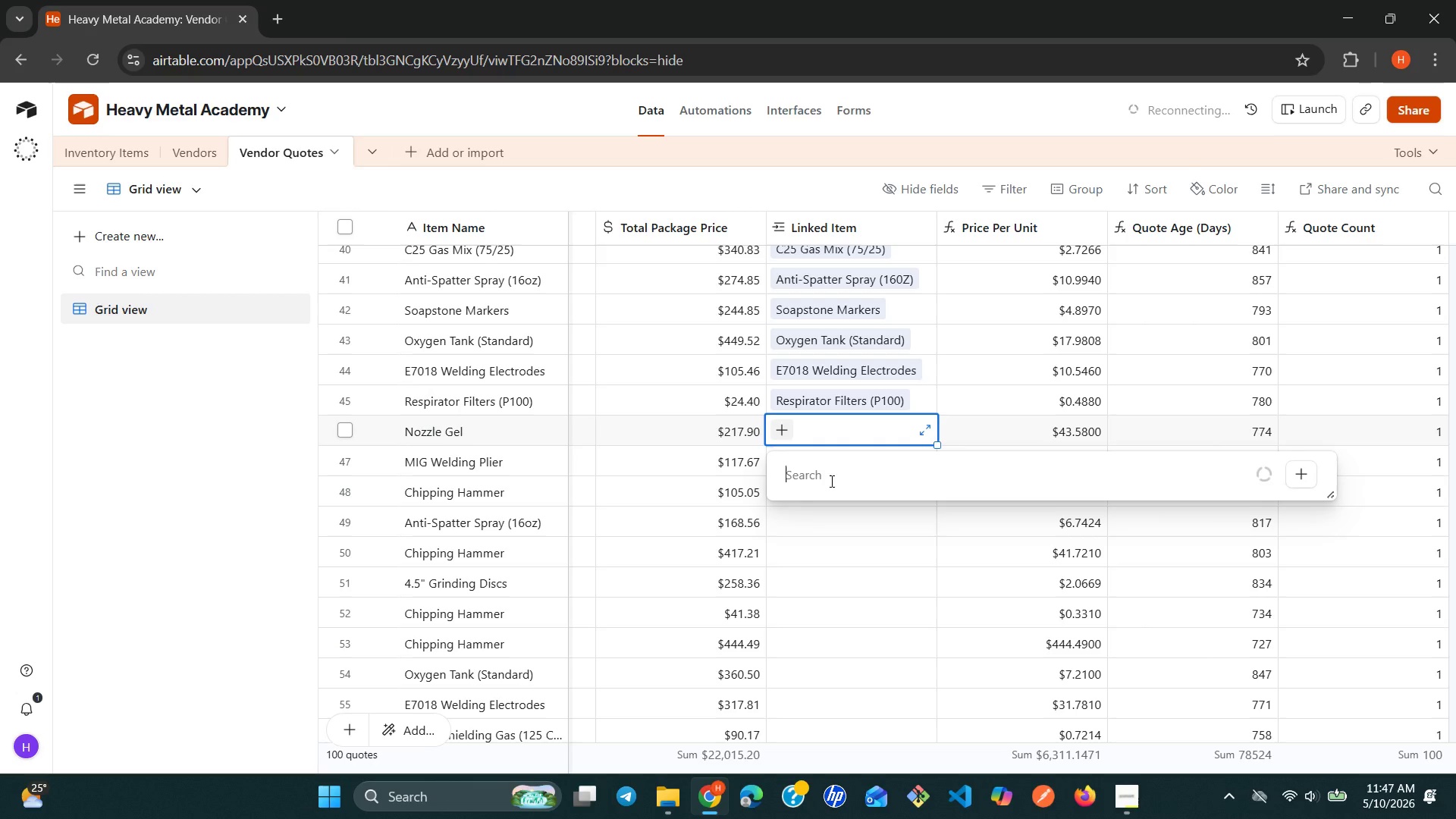 
wait(10.05)
 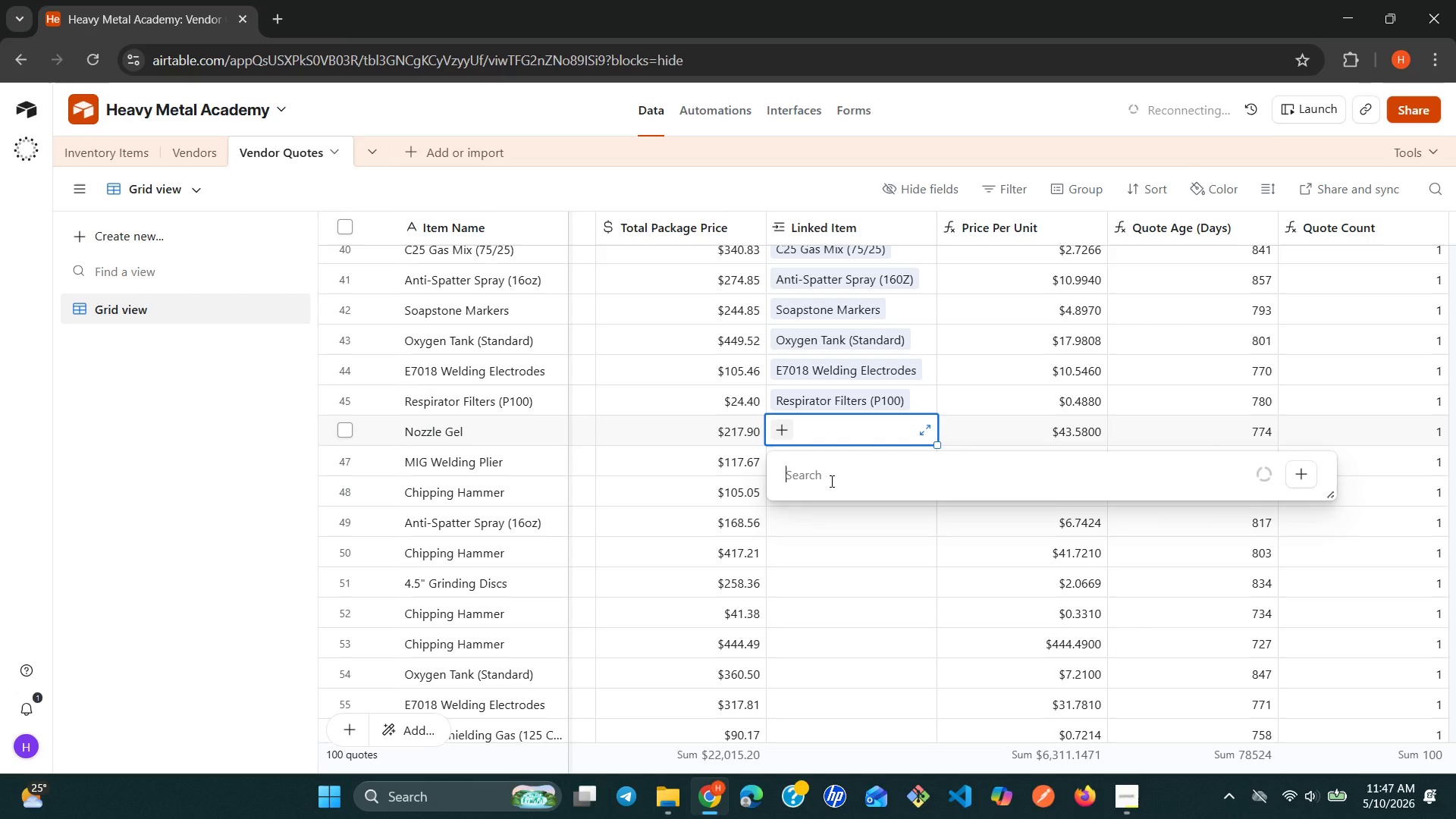 
scroll: coordinate [830, 481], scroll_direction: up, amount: 5.0
 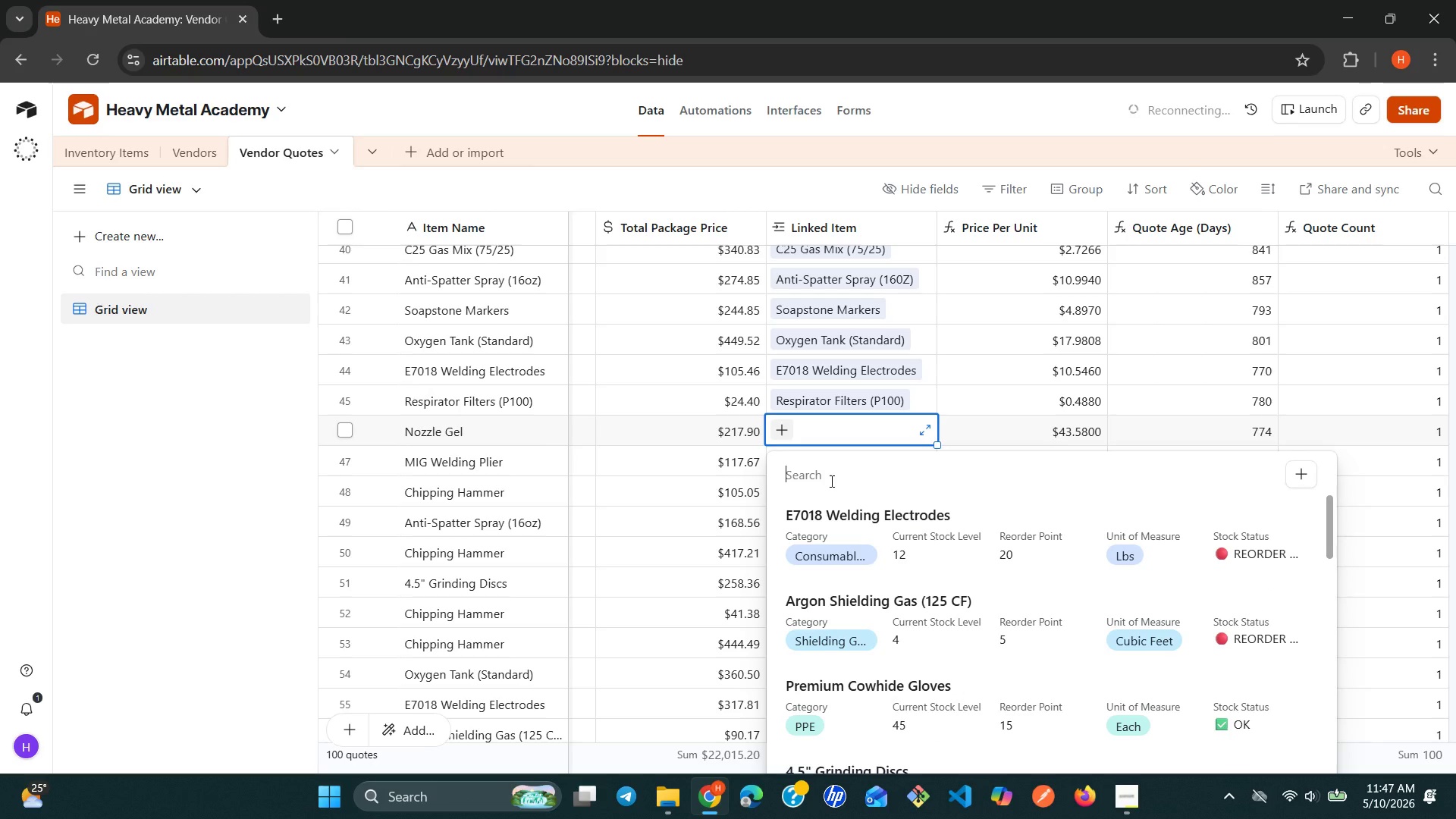 
type(no)
 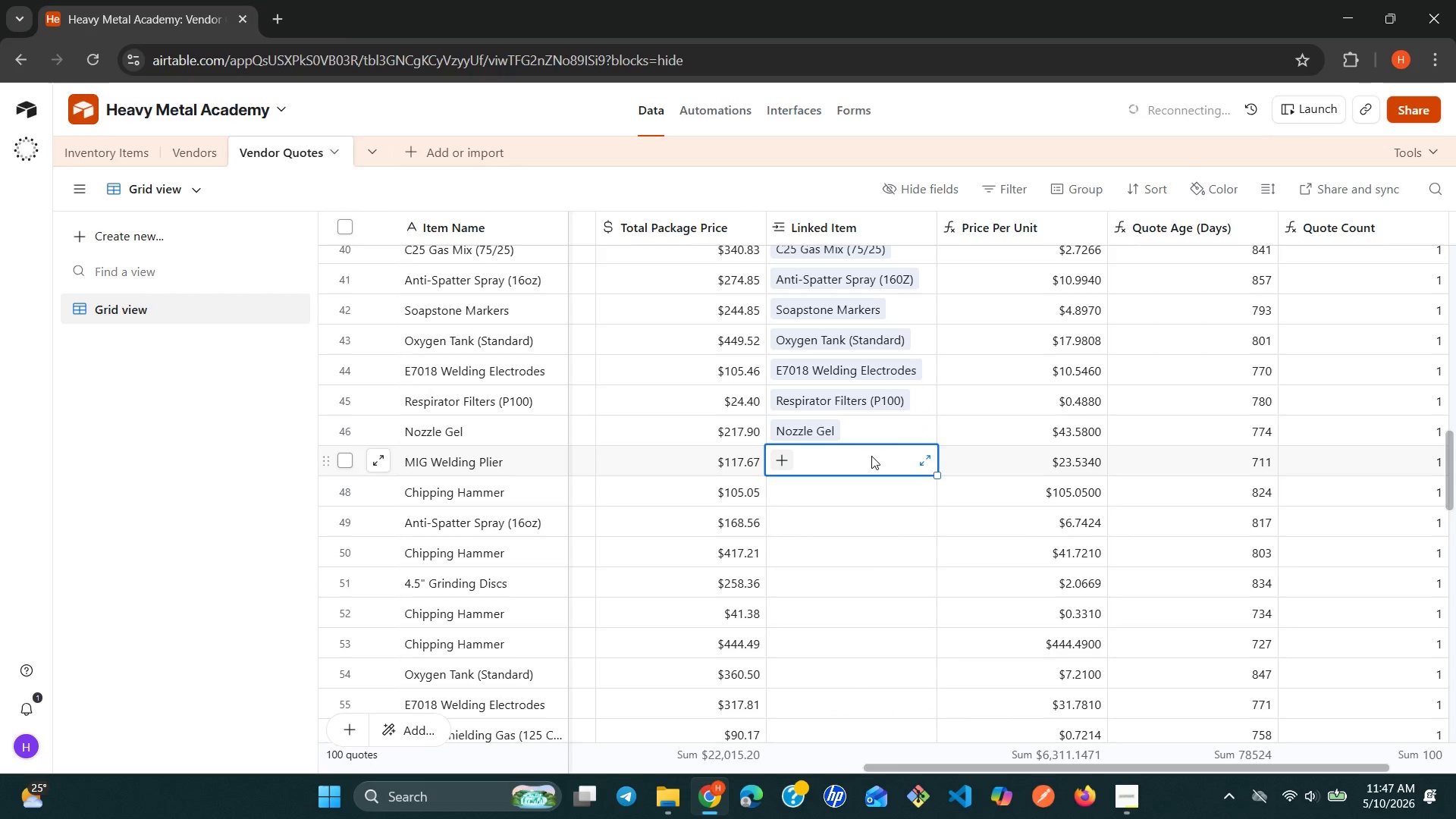 
left_click([791, 463])
 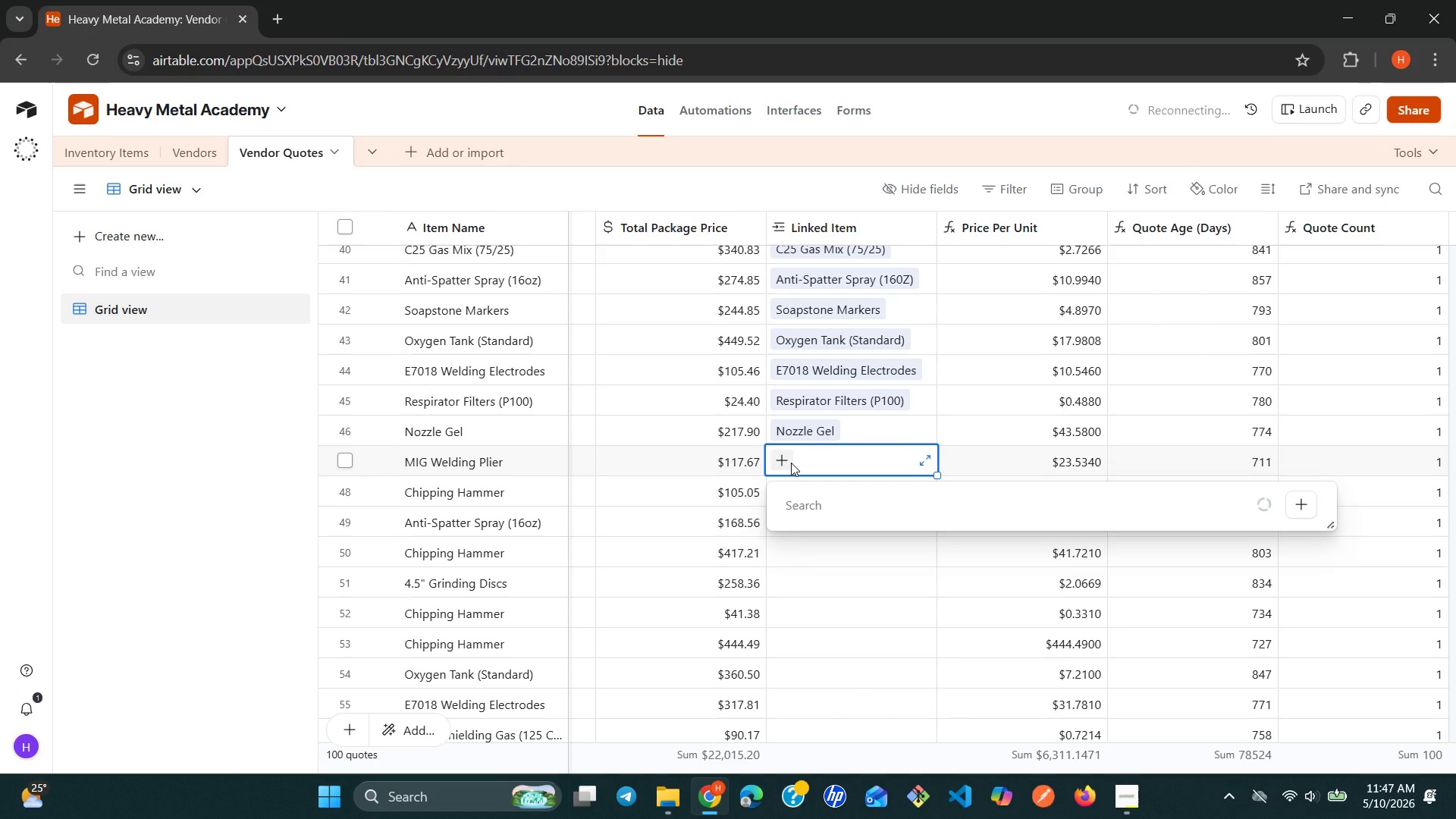 
type(mi)
 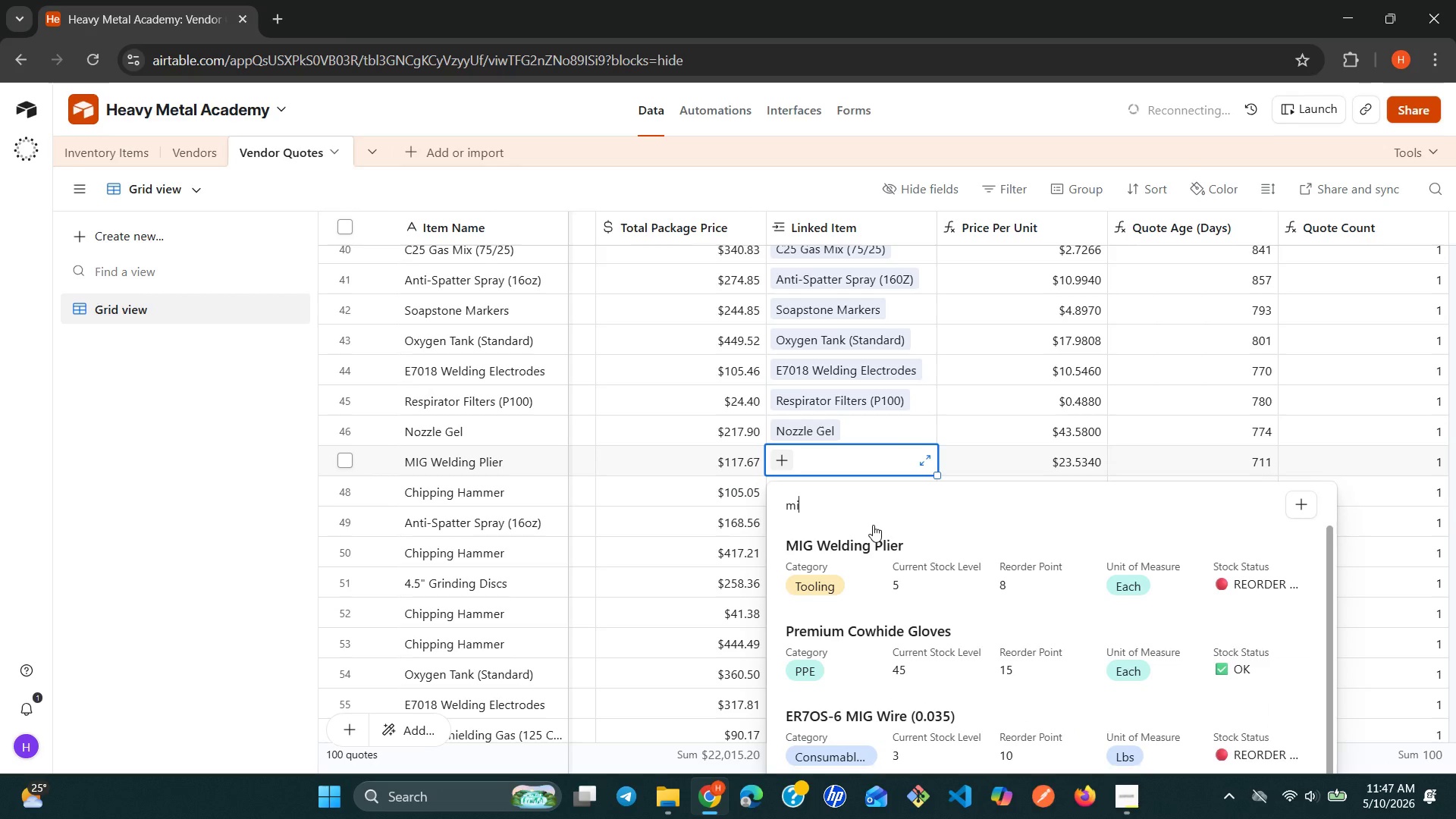 
left_click([861, 541])
 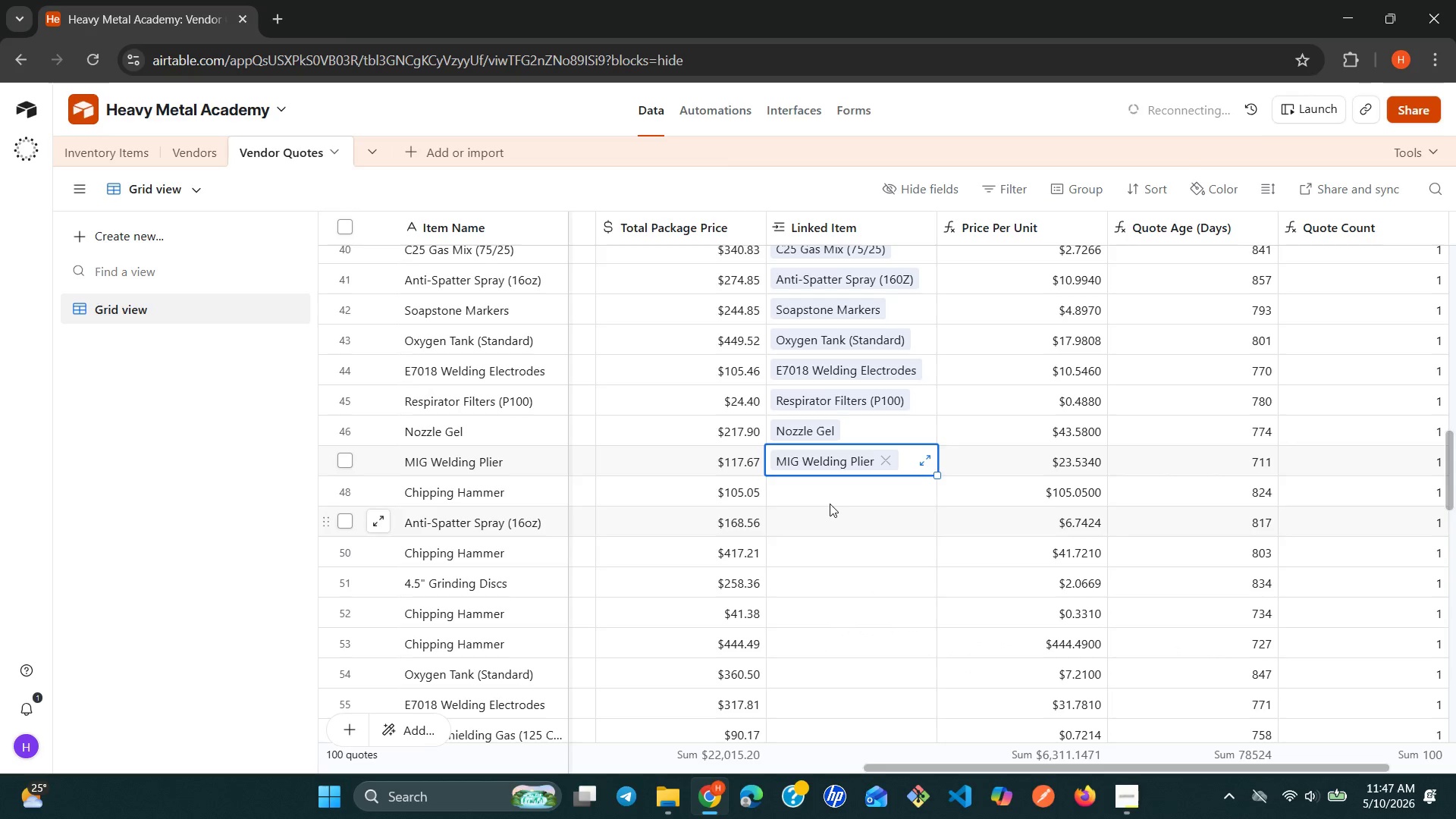 
left_click([831, 493])
 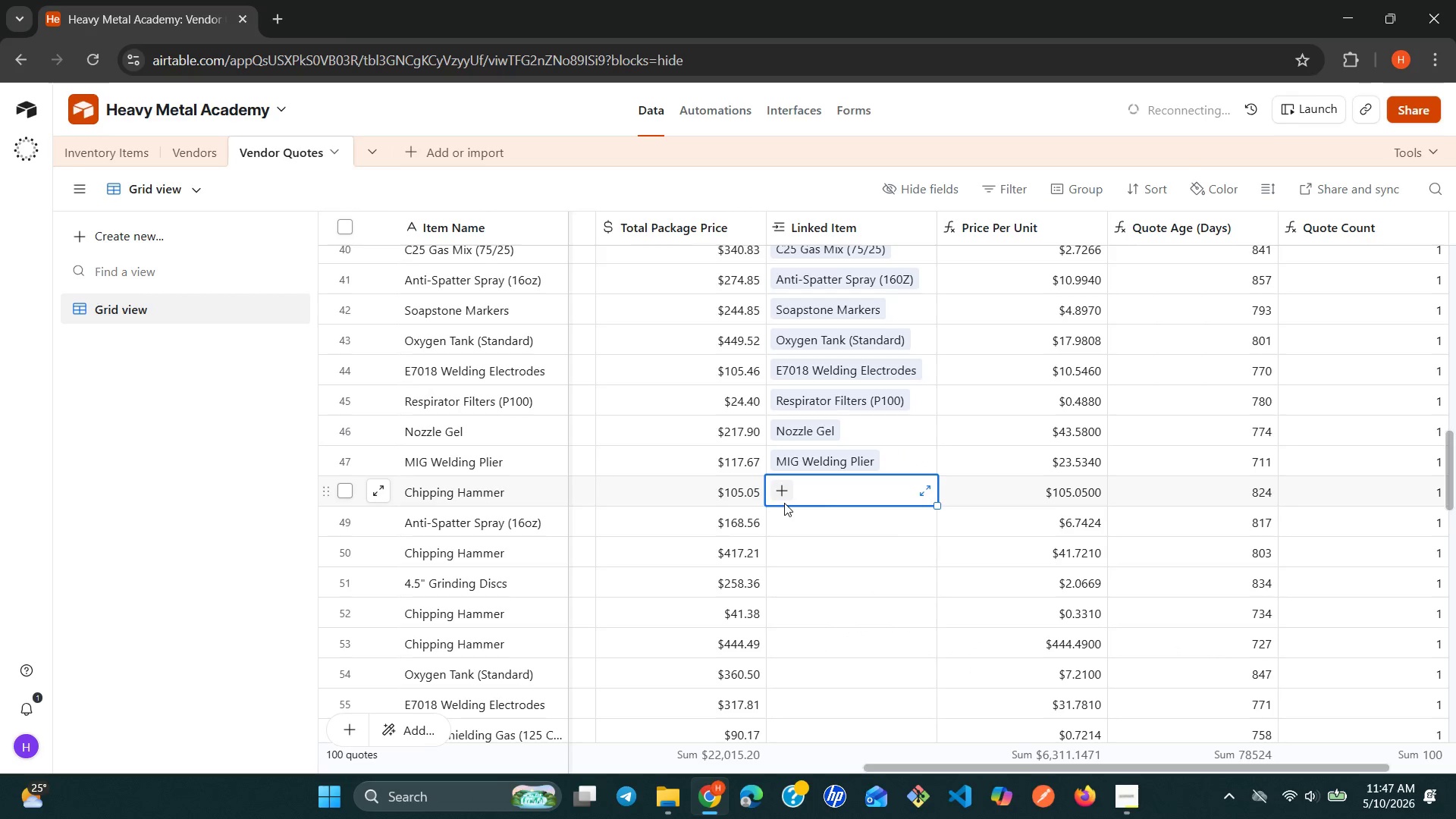 
left_click([784, 497])
 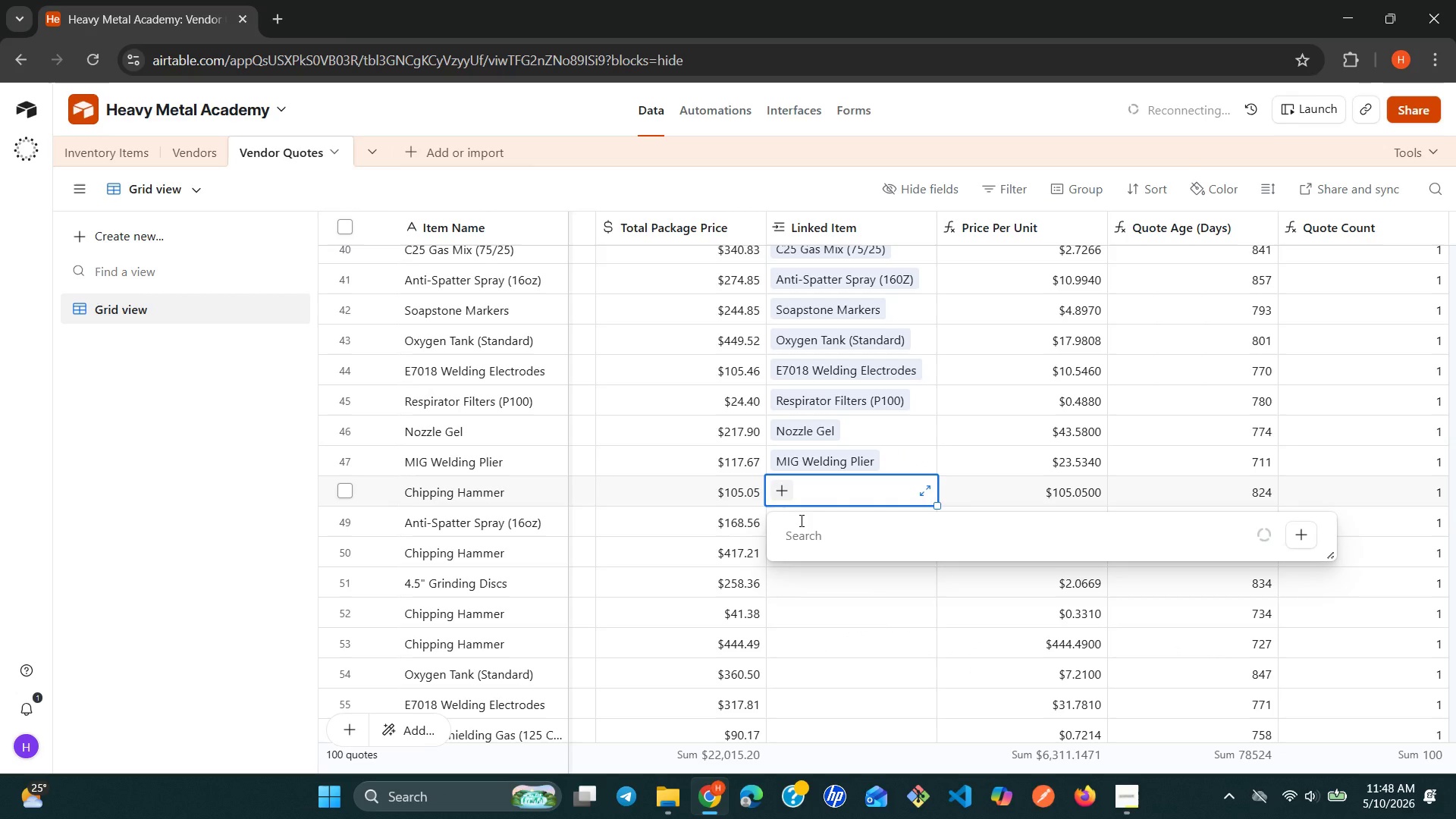 
type(ch)
 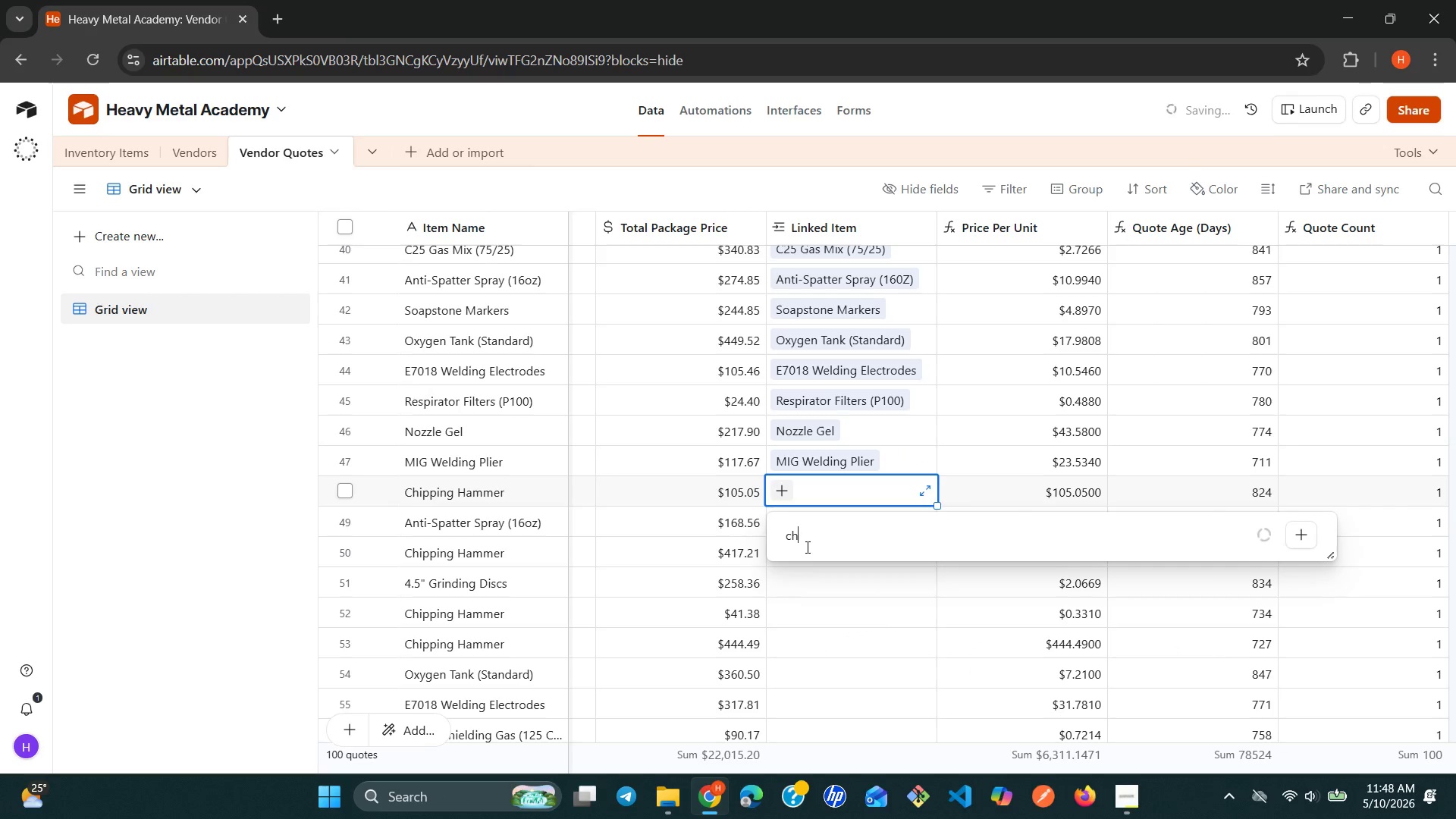 
mouse_move([805, 563])
 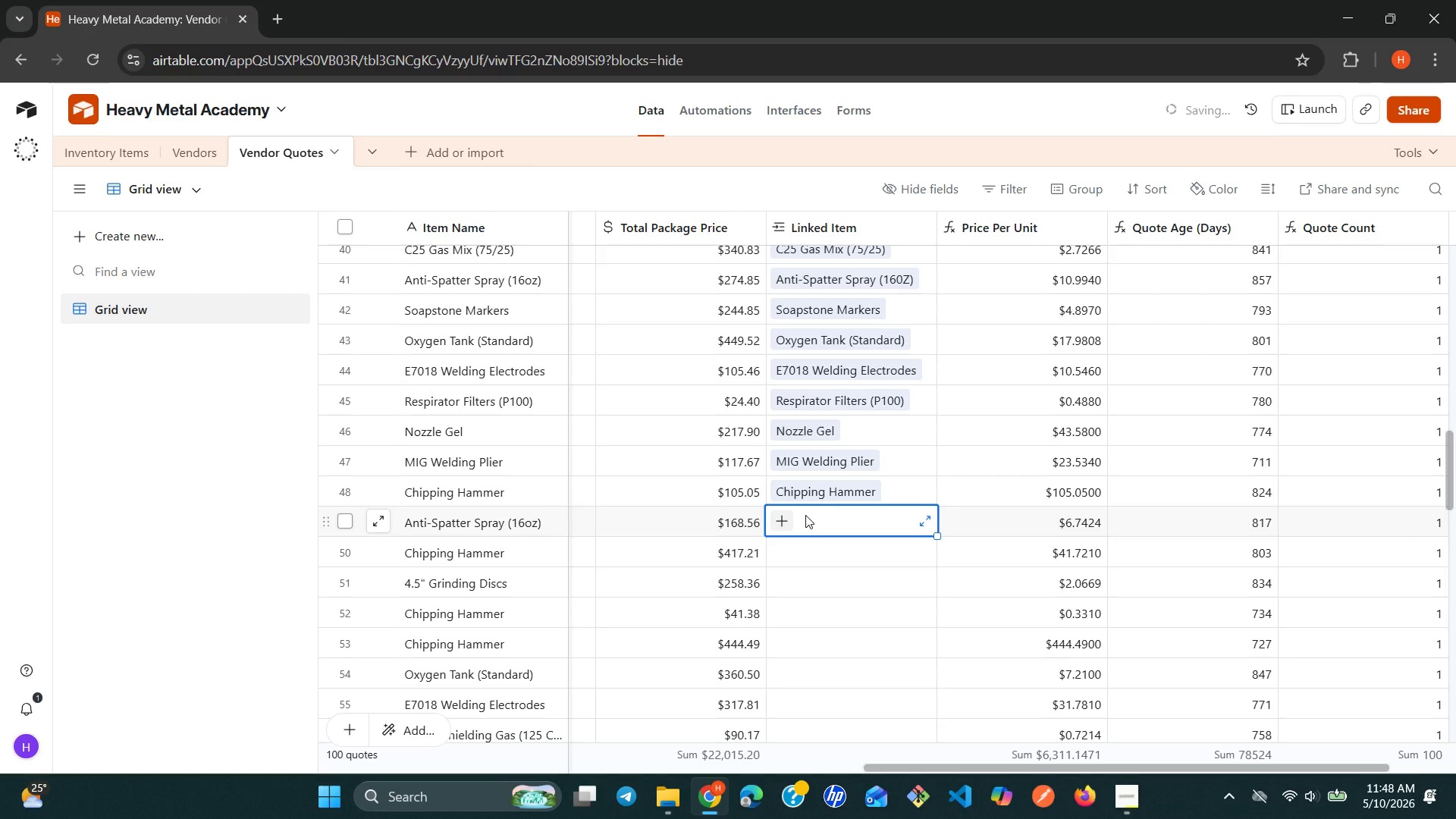 
left_click([786, 521])
 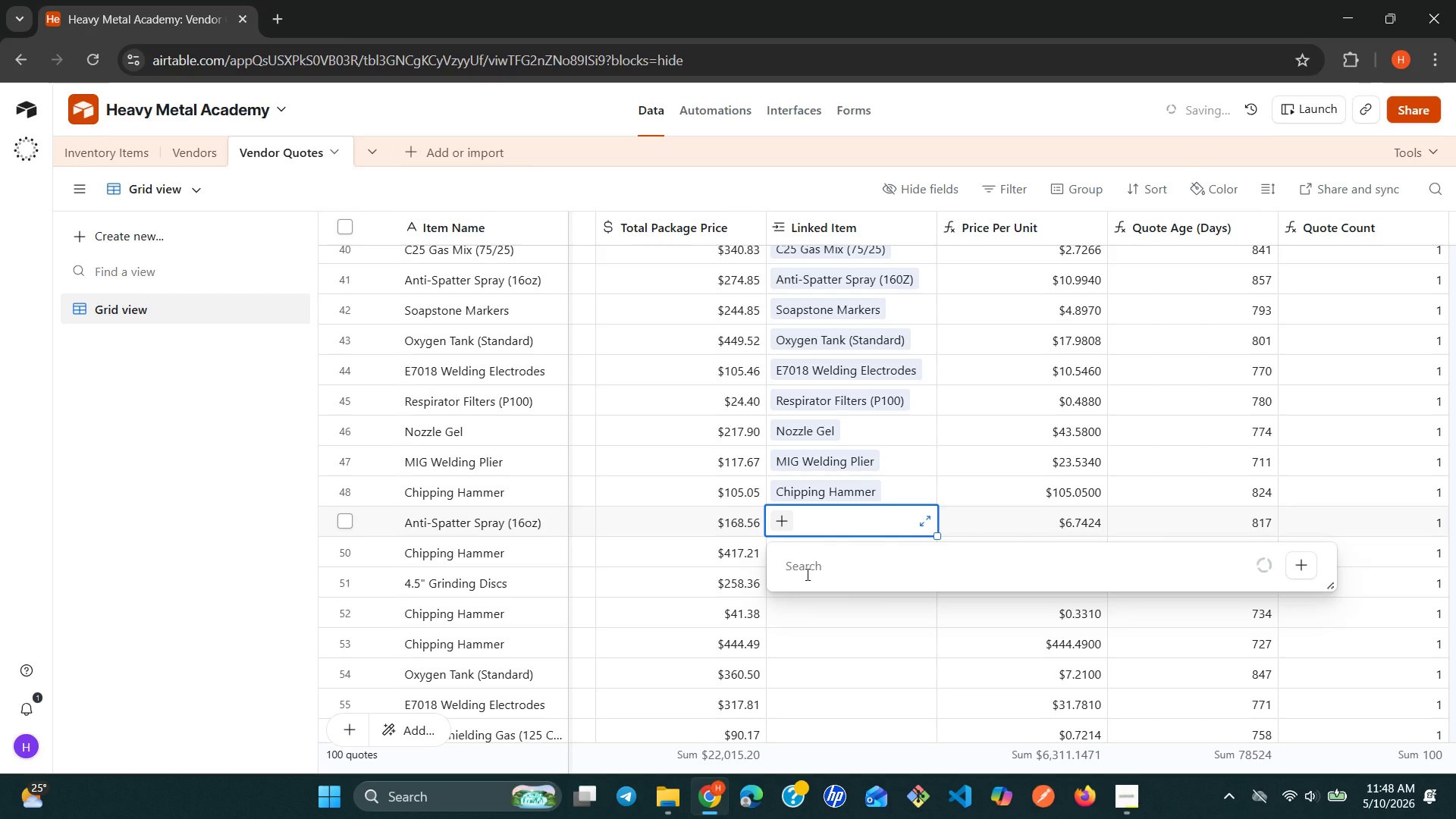 
wait(5.27)
 